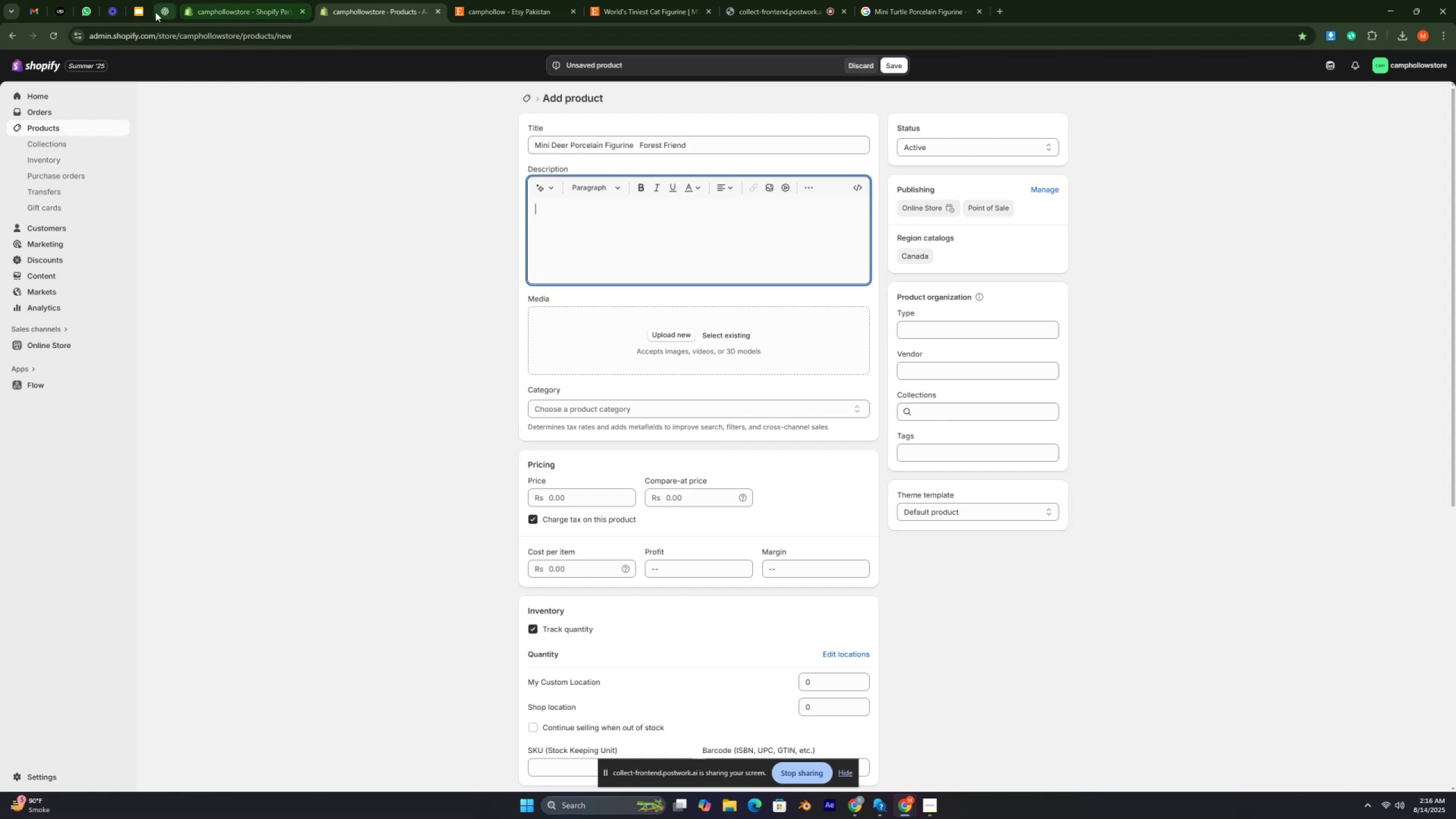 
left_click([159, 10])
 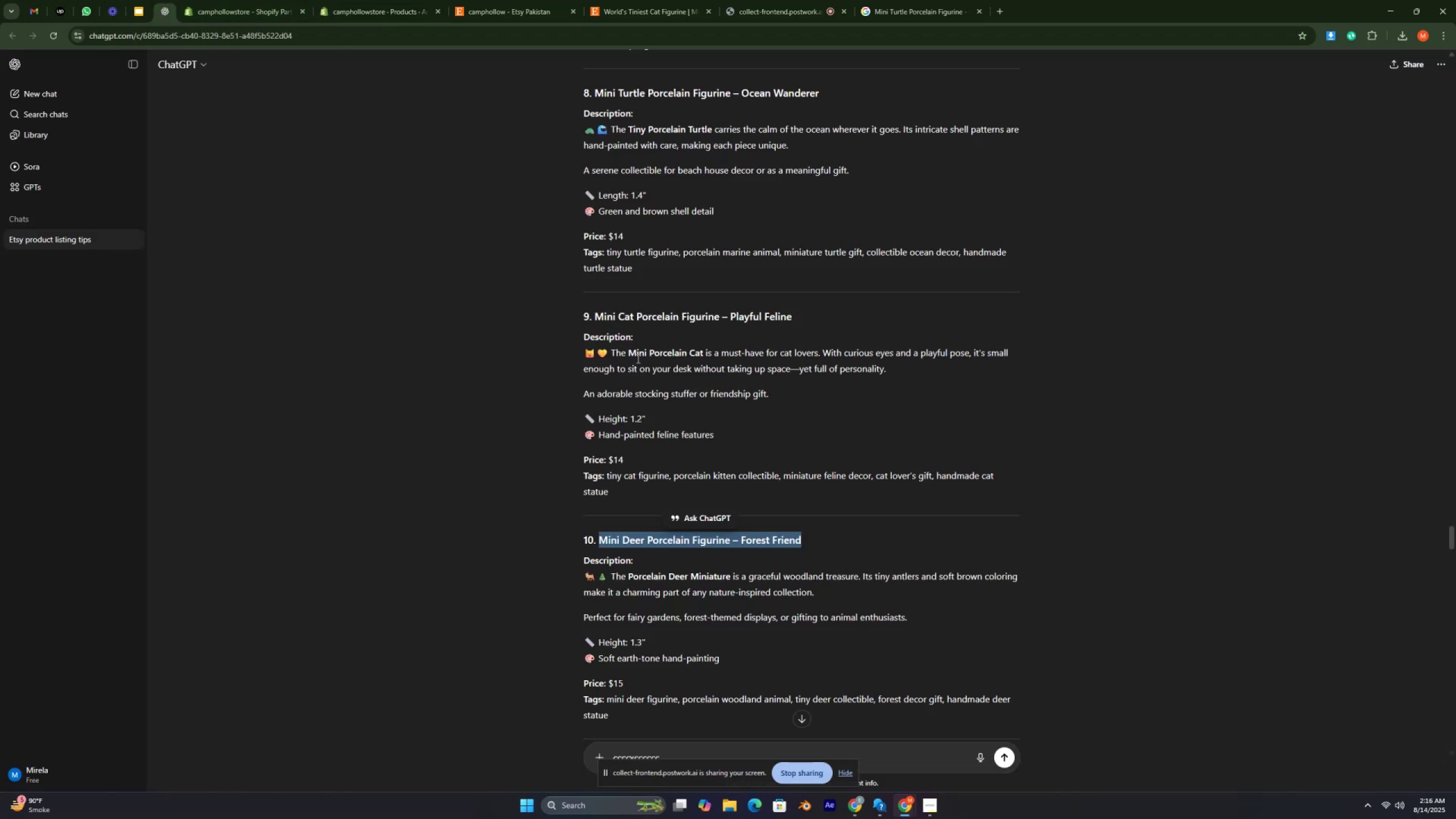 
scroll: coordinate [661, 369], scroll_direction: down, amount: 5.0
 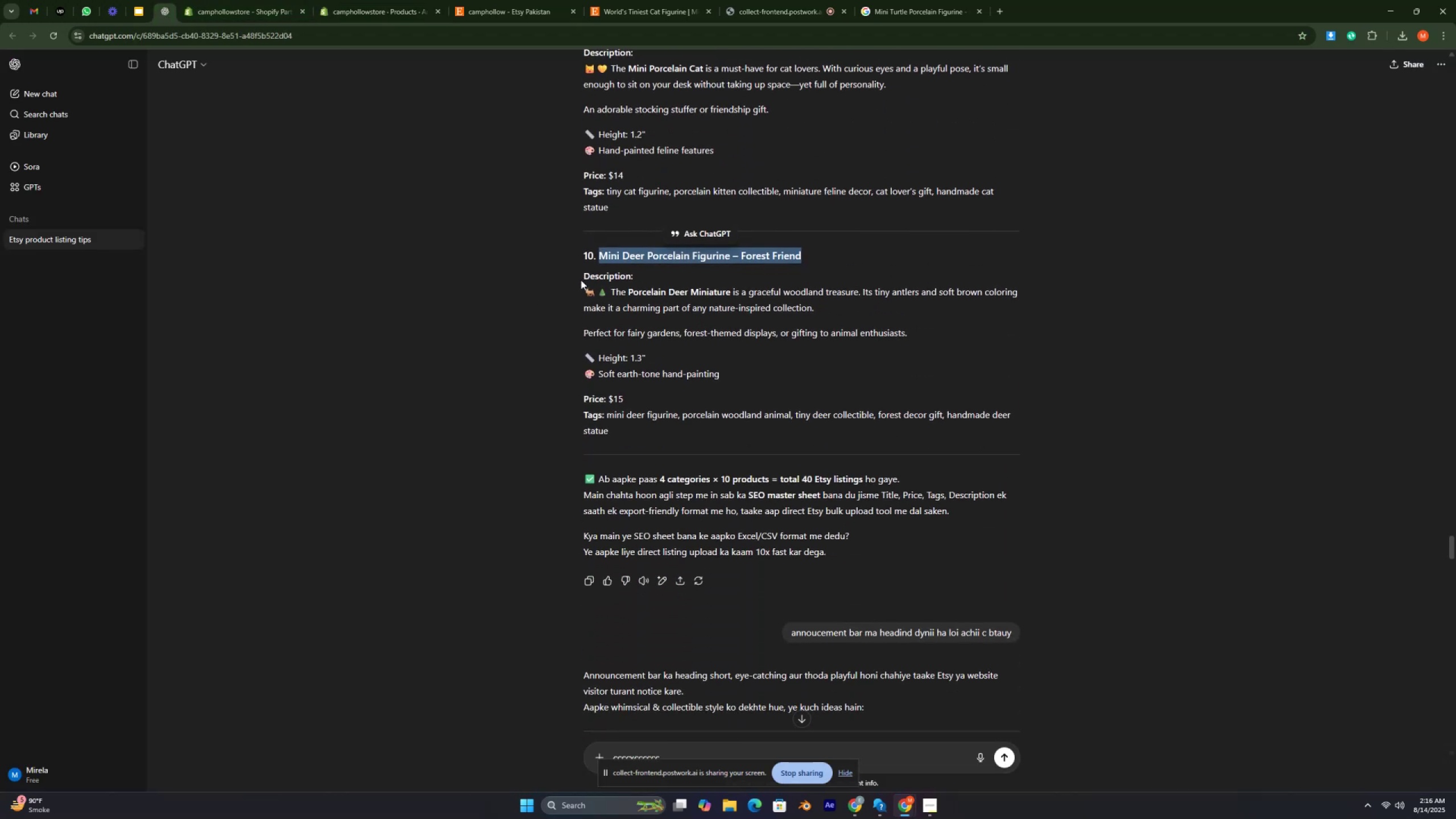 
left_click_drag(start_coordinate=[581, 287], to_coordinate=[724, 375])
 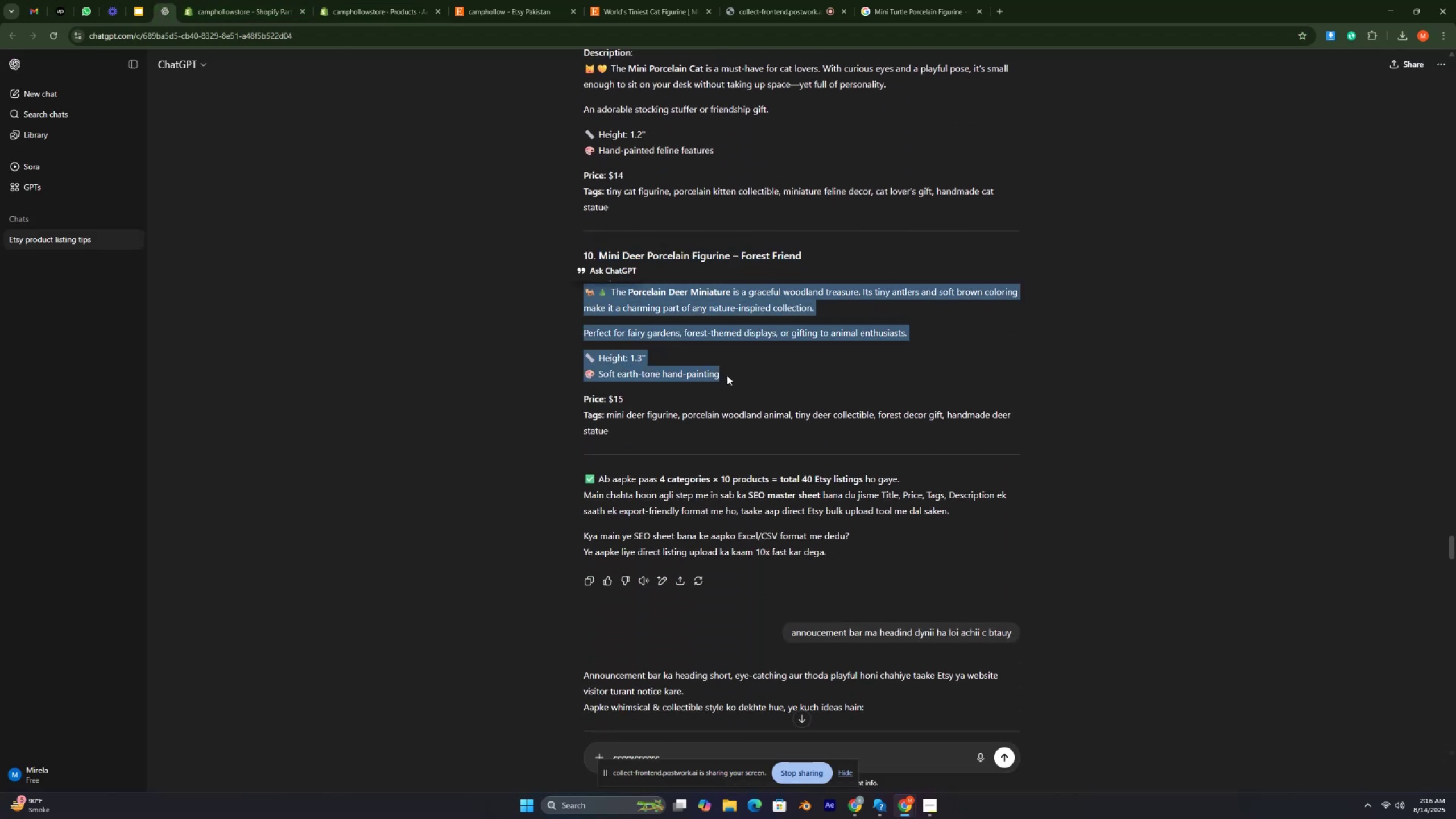 
key(Control+V)
 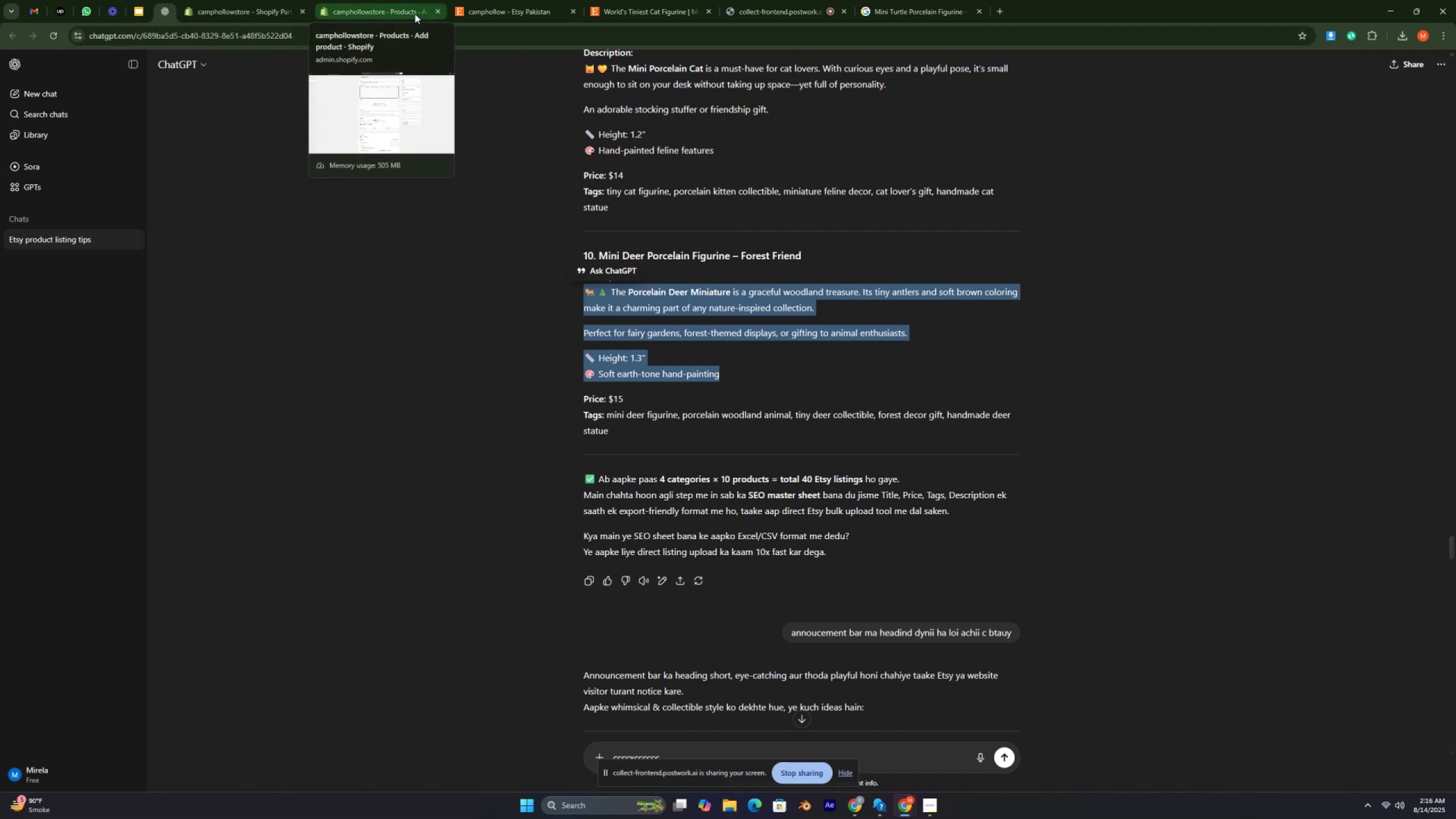 
wait(5.68)
 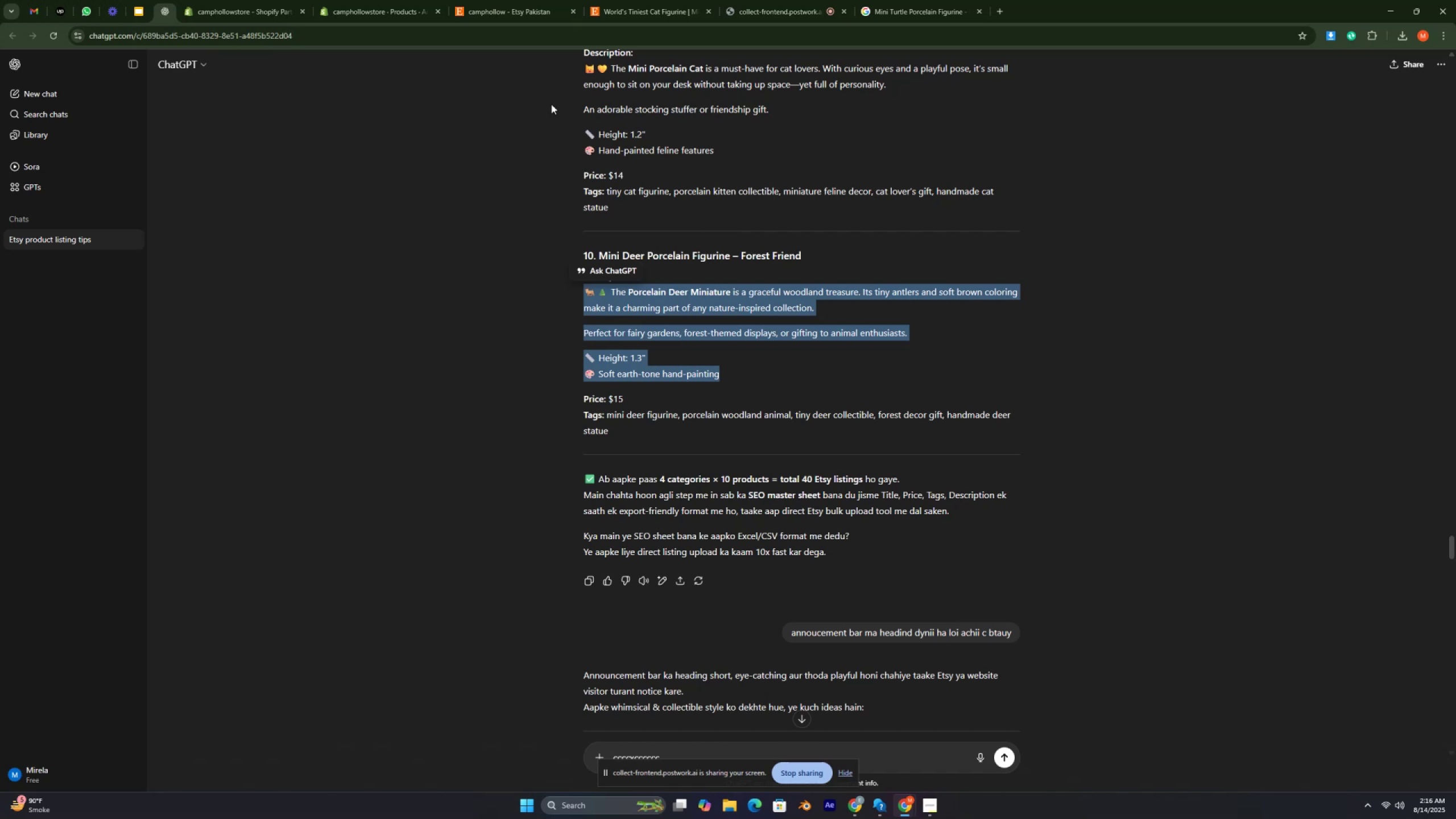 
key(Control+ControlRight)
 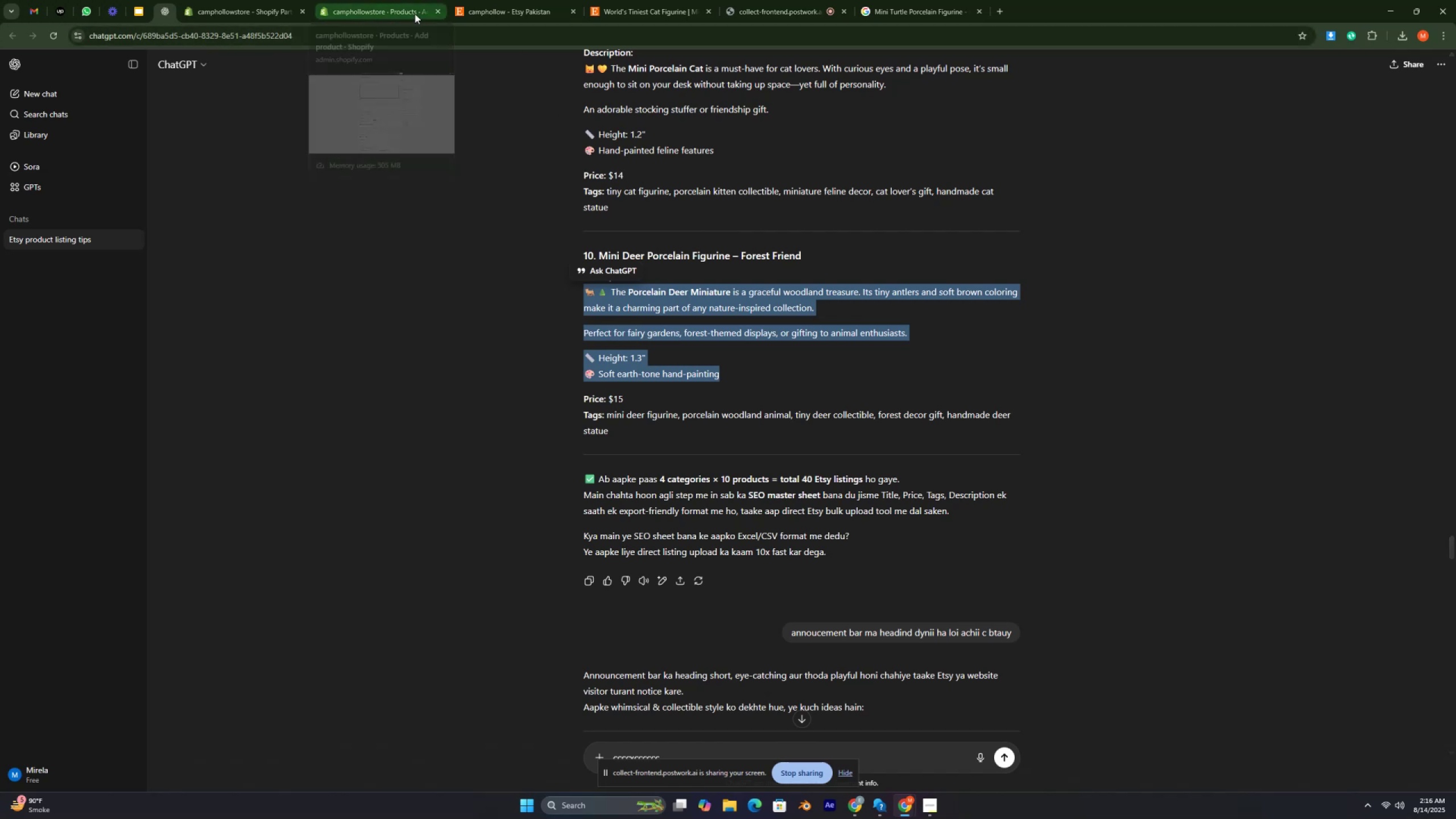 
key(Control+ControlRight)
 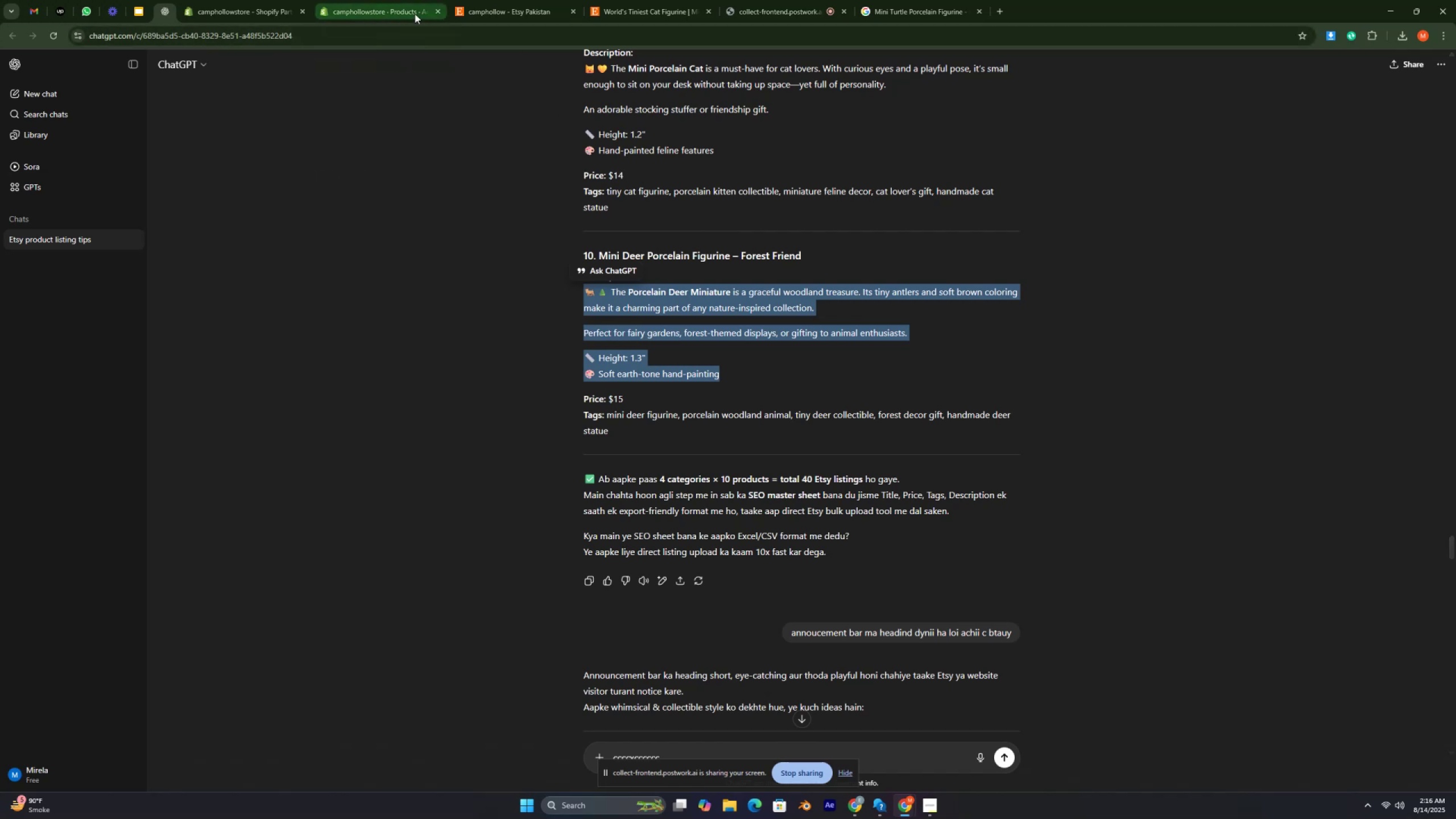 
key(Control+ControlRight)
 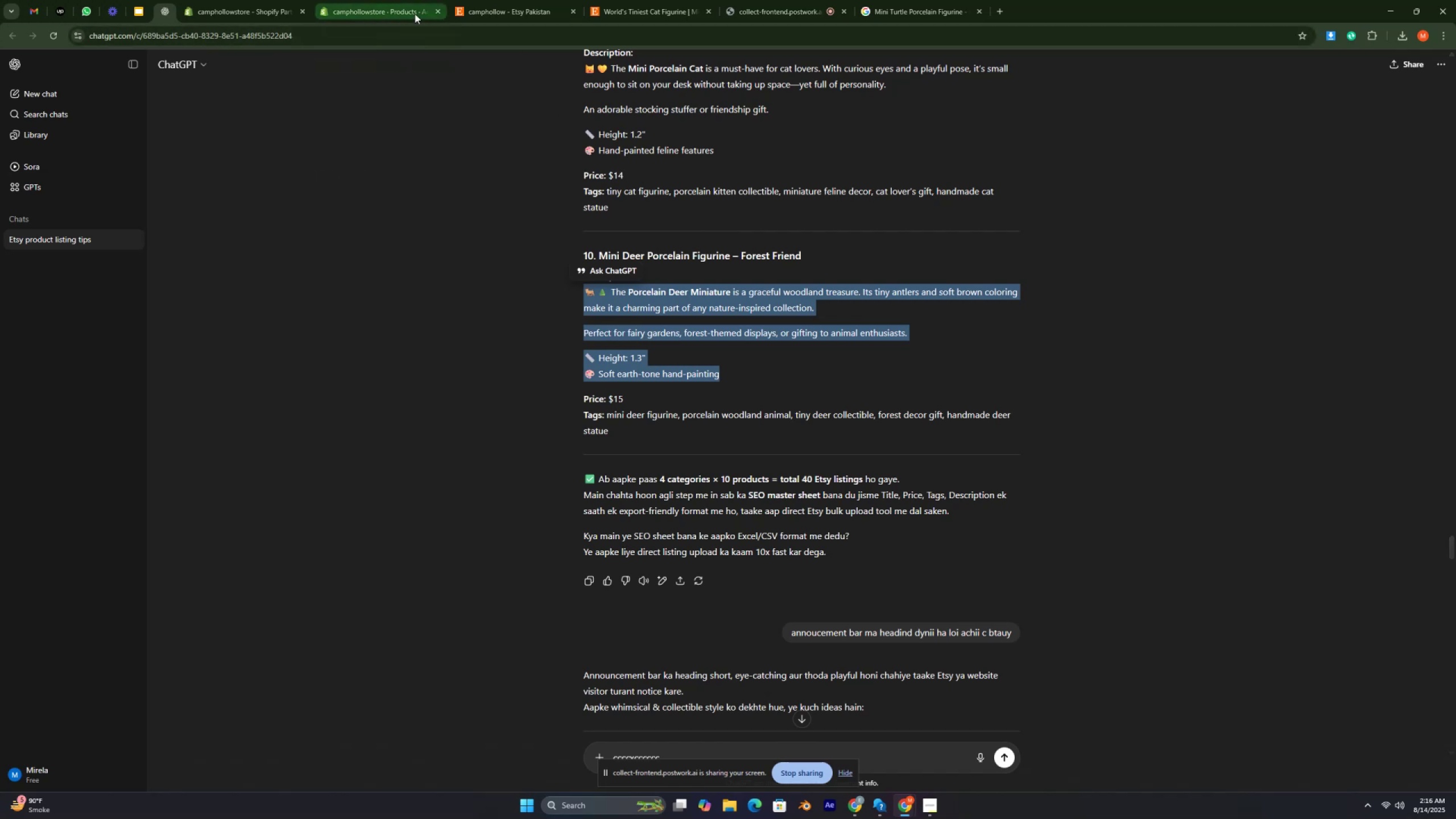 
key(Control+ControlRight)
 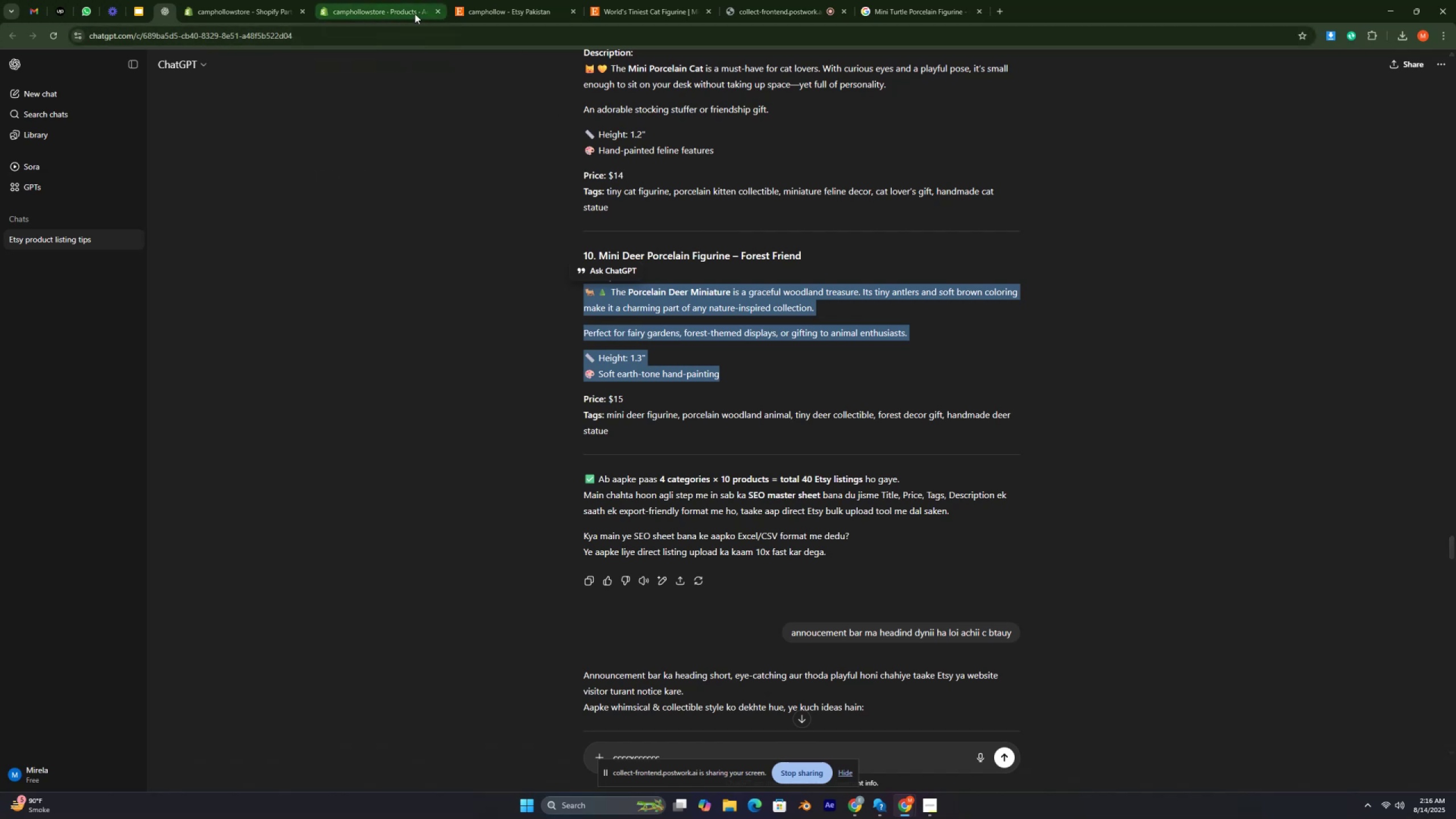 
key(Control+ControlRight)
 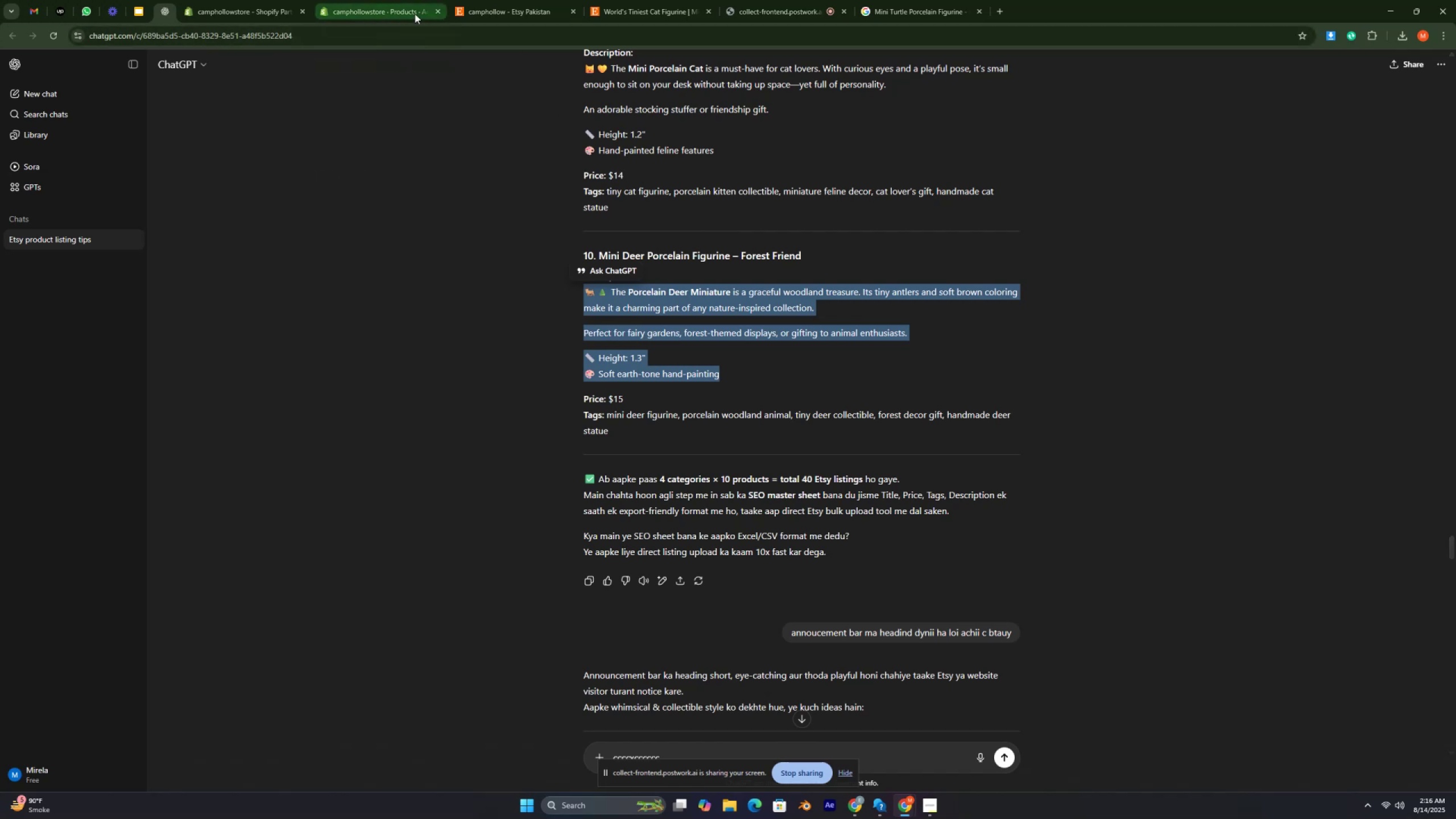 
key(Control+ControlRight)
 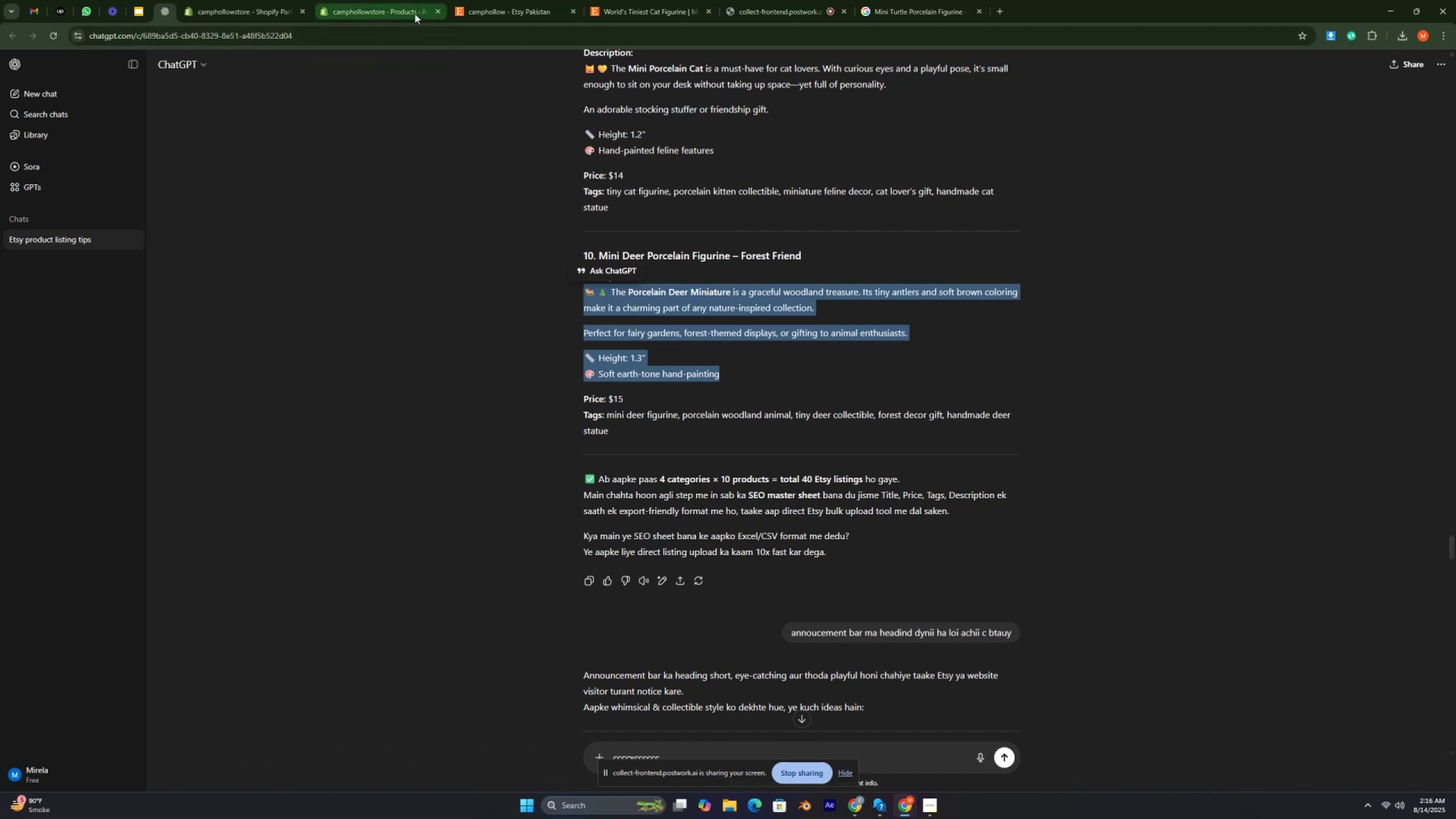 
key(Control+ControlRight)
 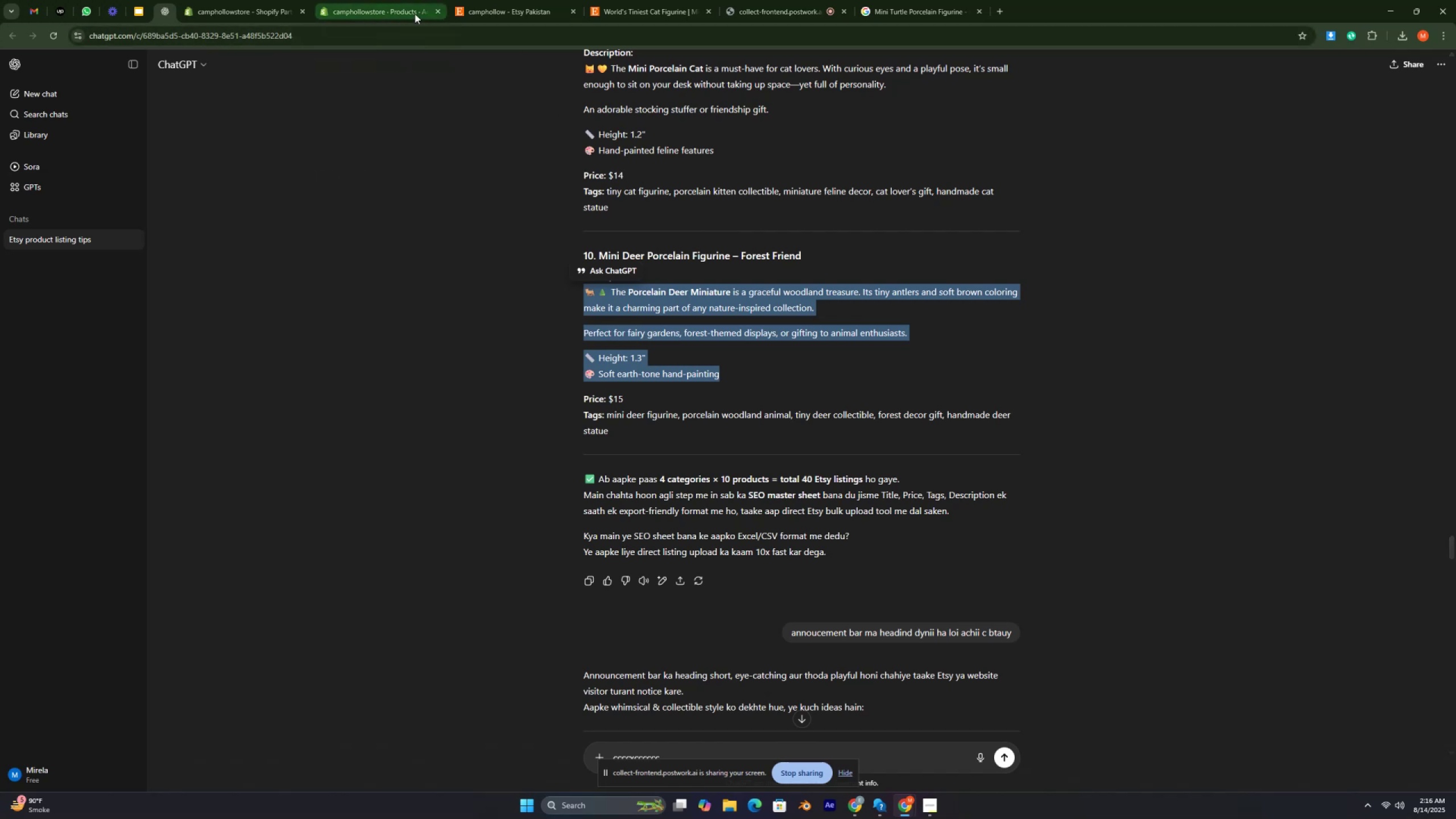 
key(Control+ControlRight)
 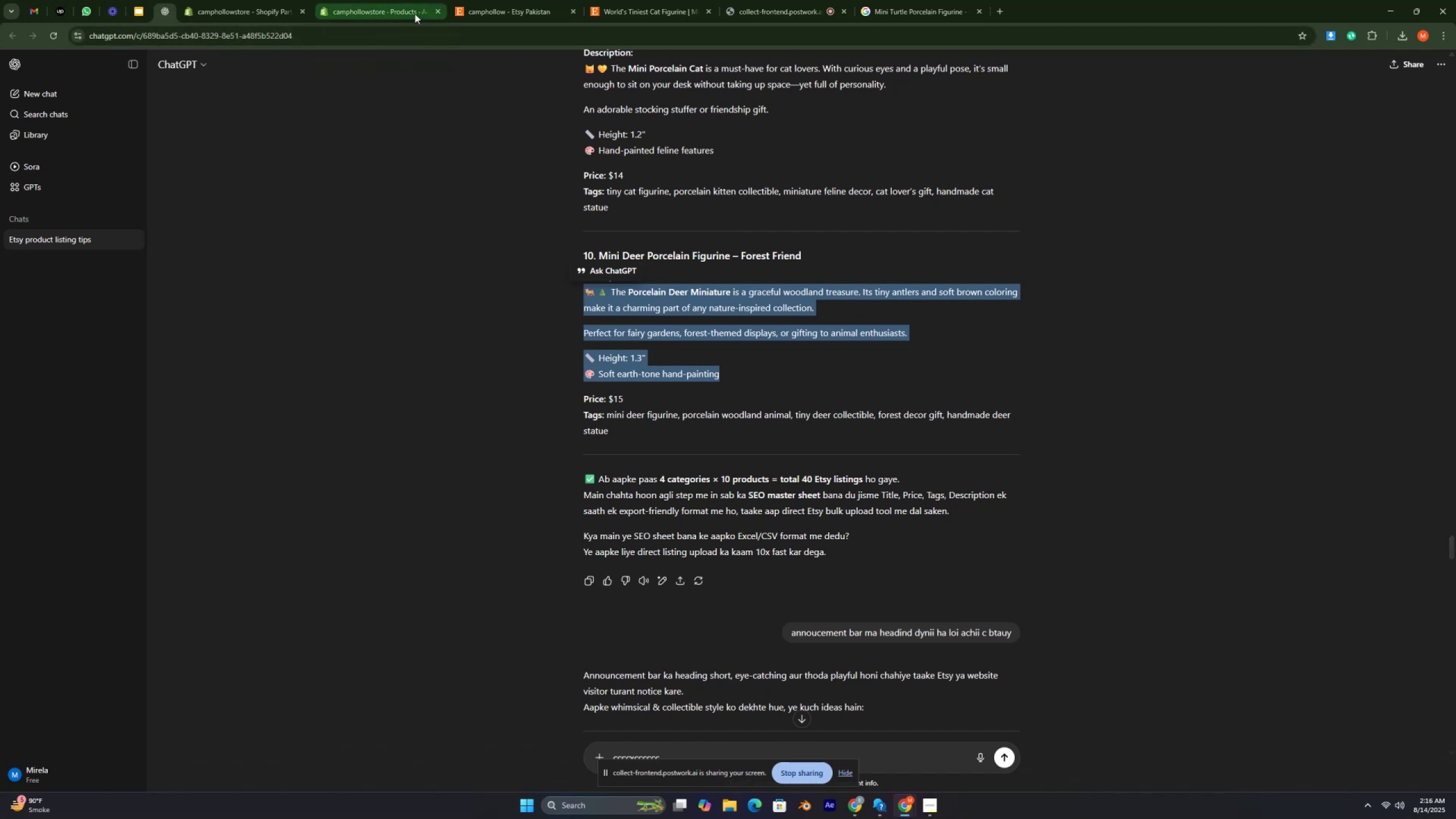 
key(Control+ControlRight)
 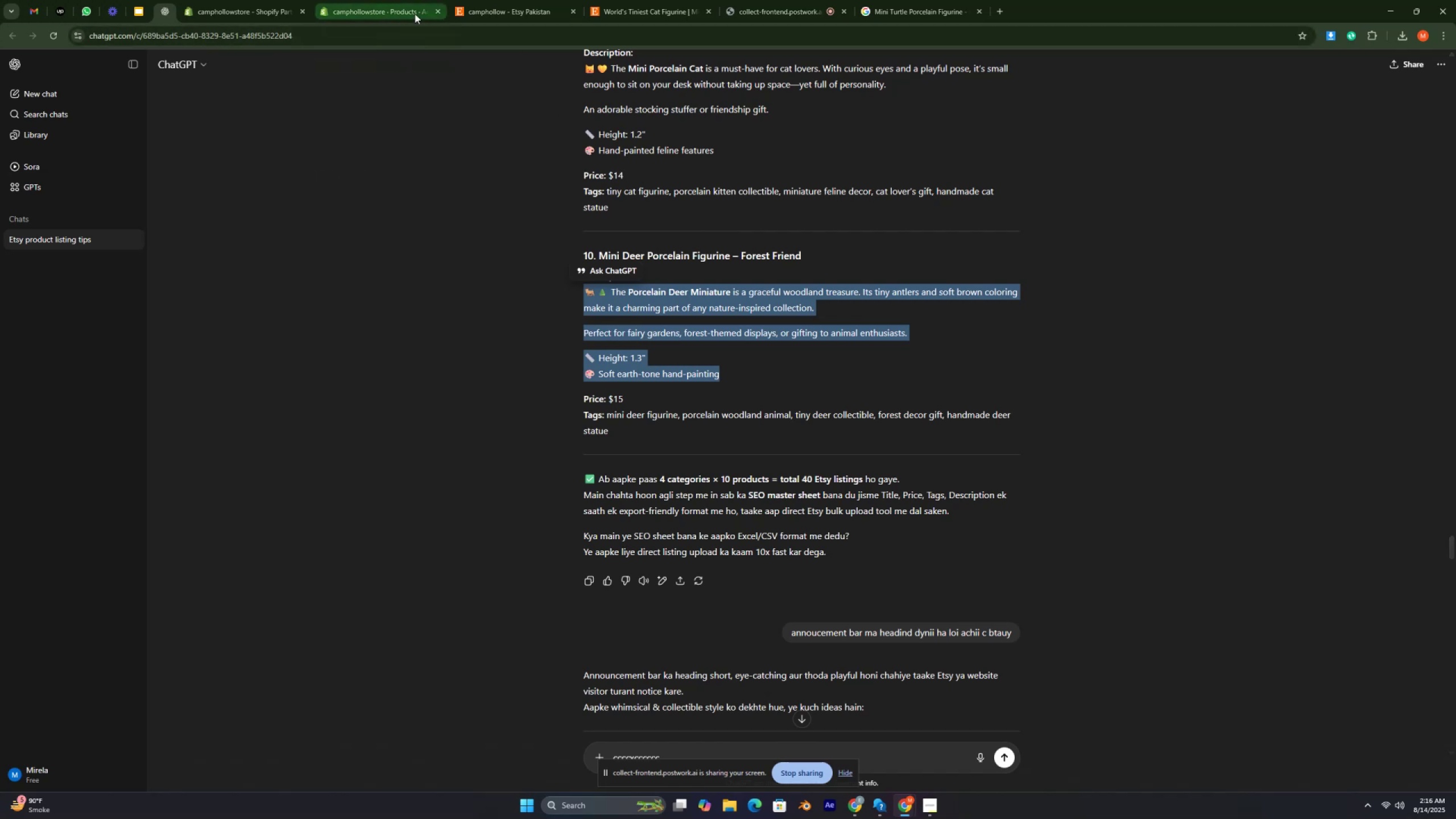 
key(Control+ControlRight)
 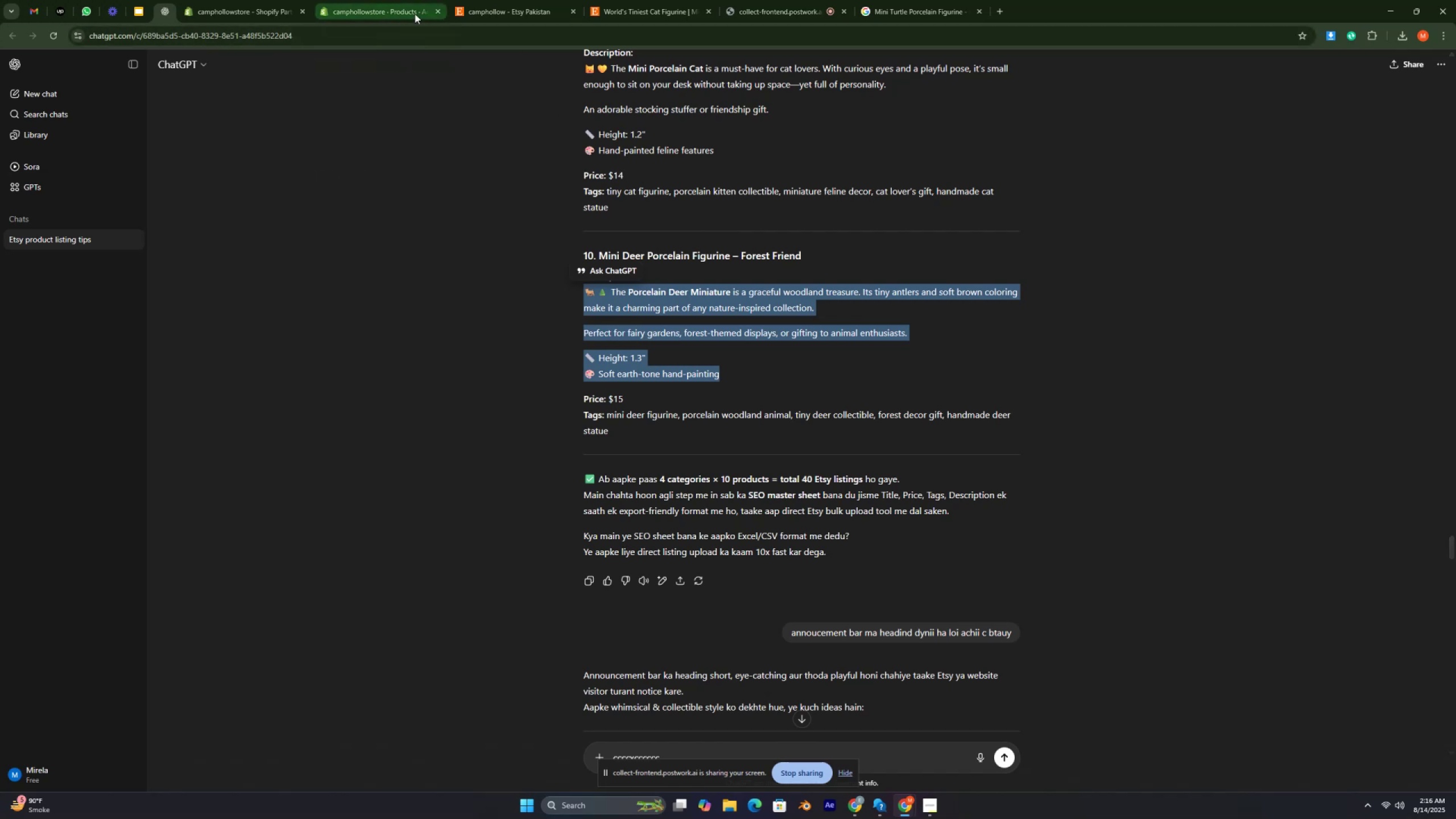 
key(Control+ControlRight)
 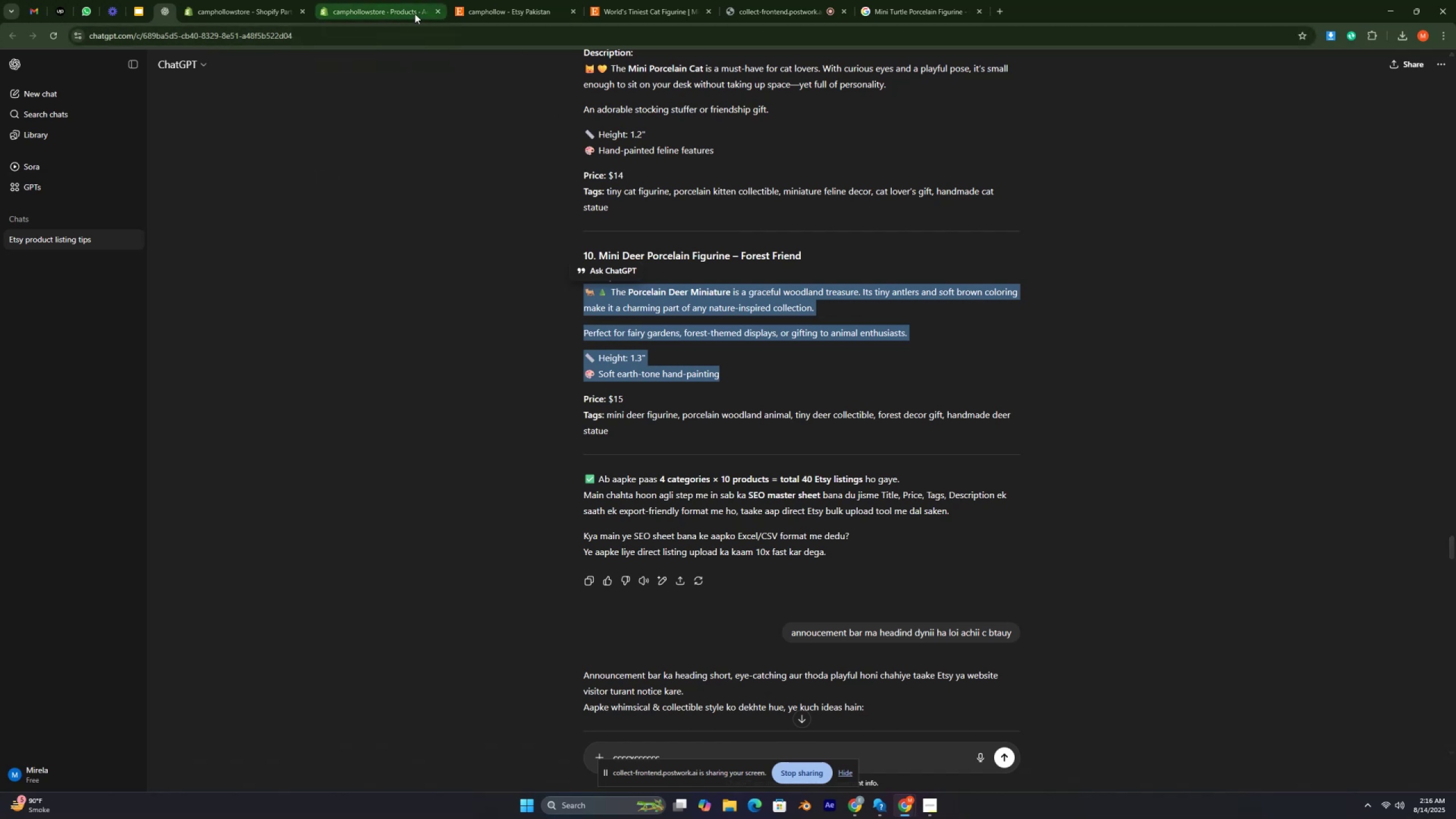 
key(Control+ControlRight)
 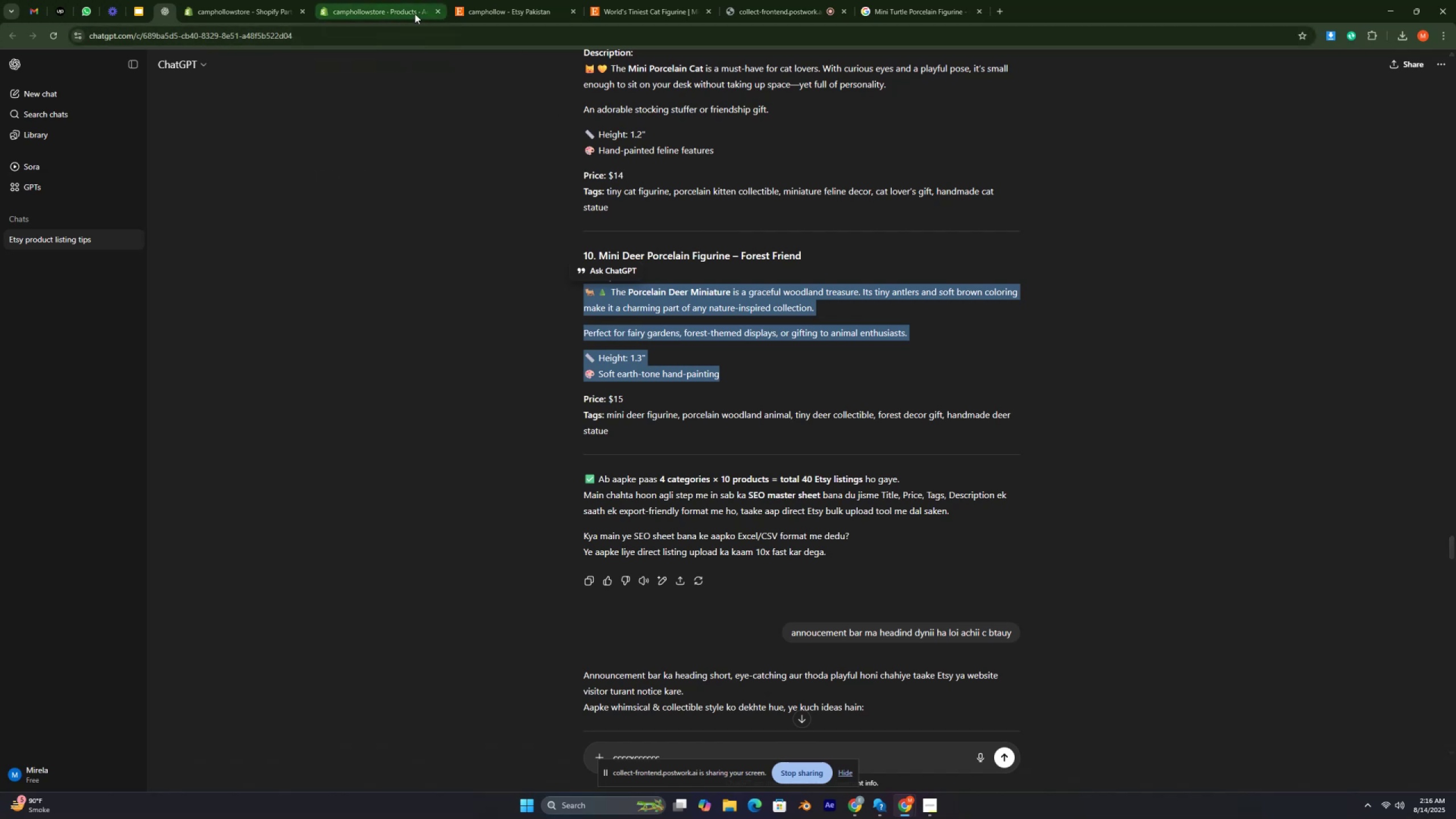 
key(Control+ControlRight)
 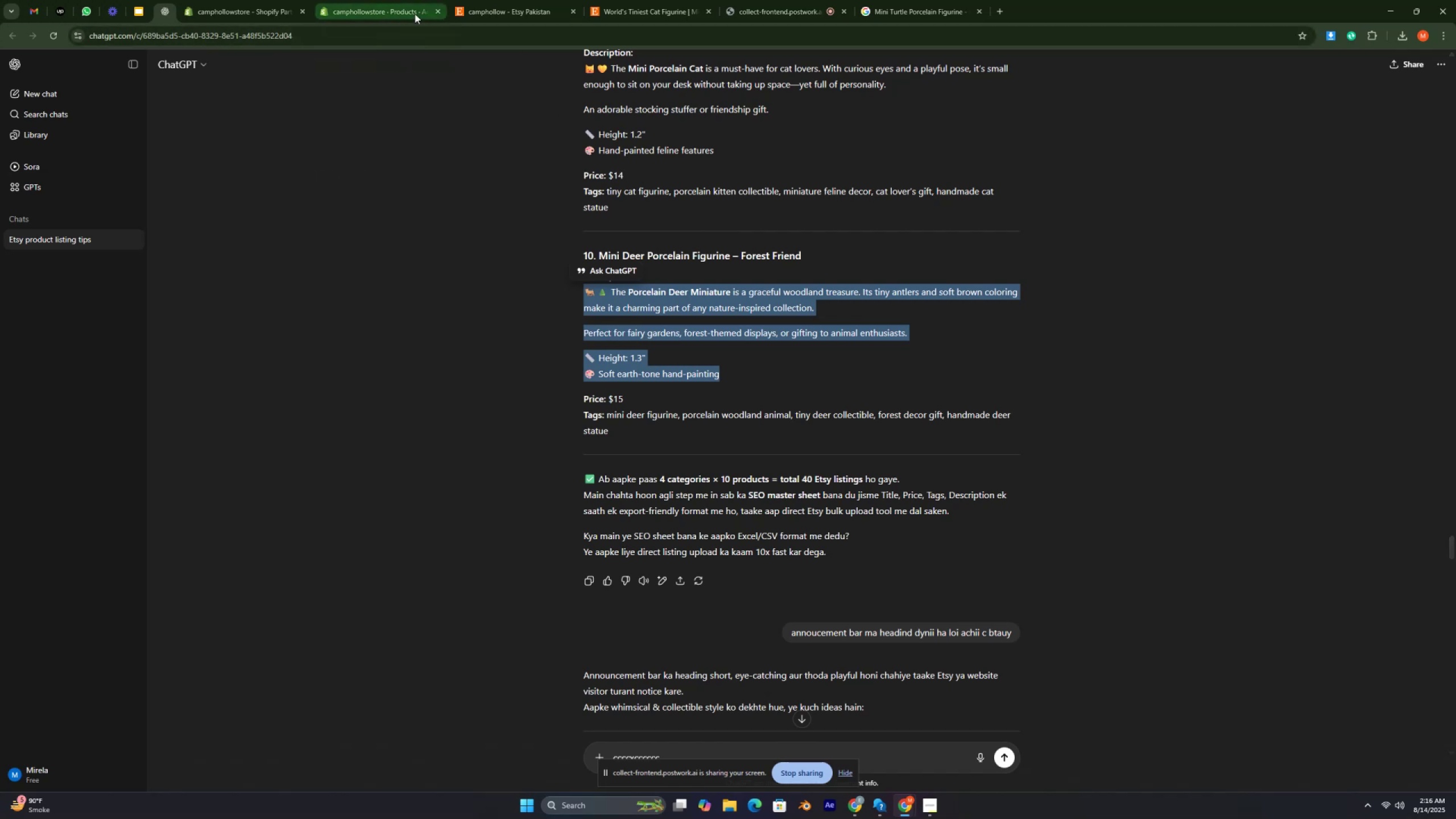 
key(Control+ControlRight)
 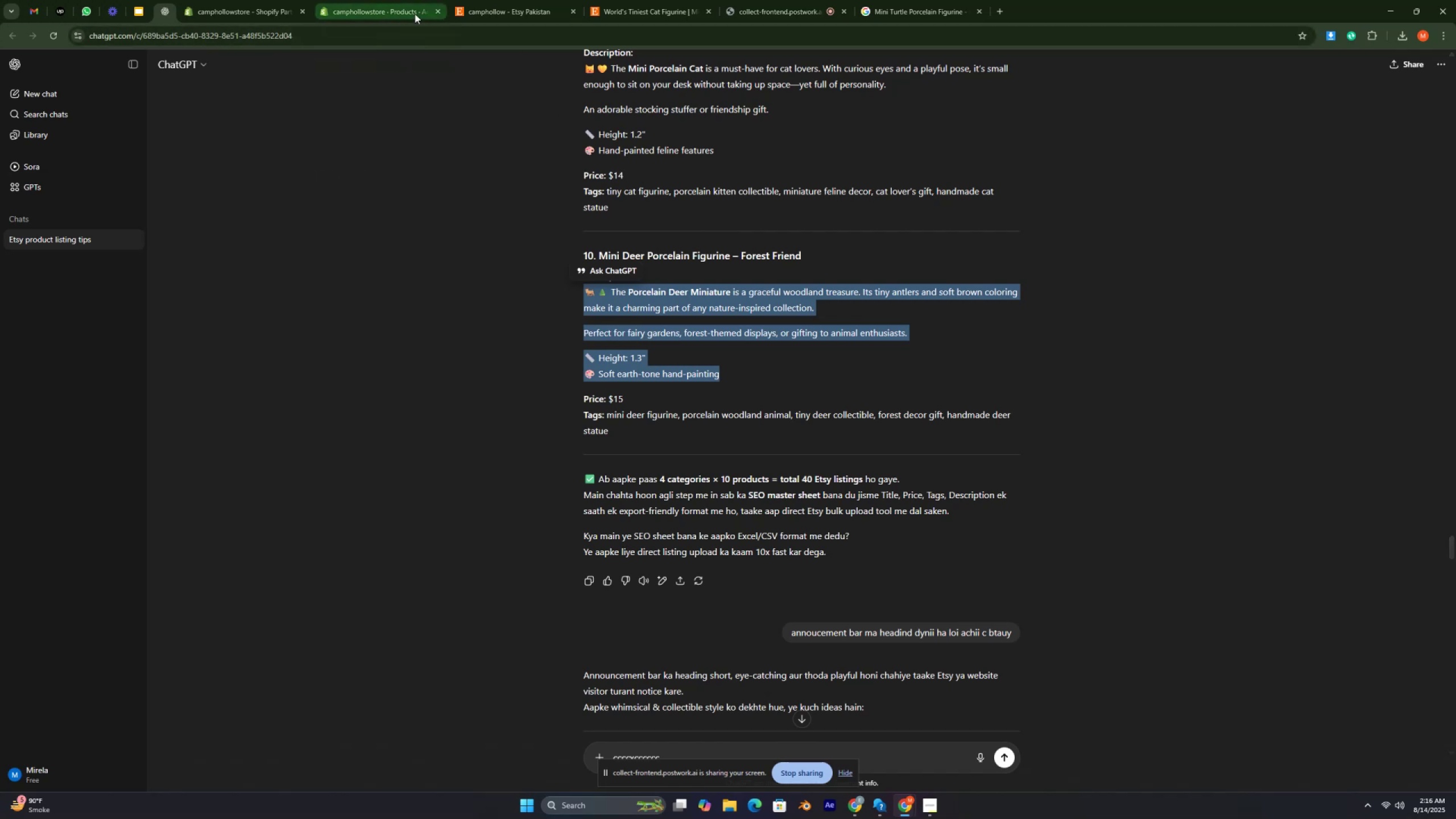 
key(Control+ControlRight)
 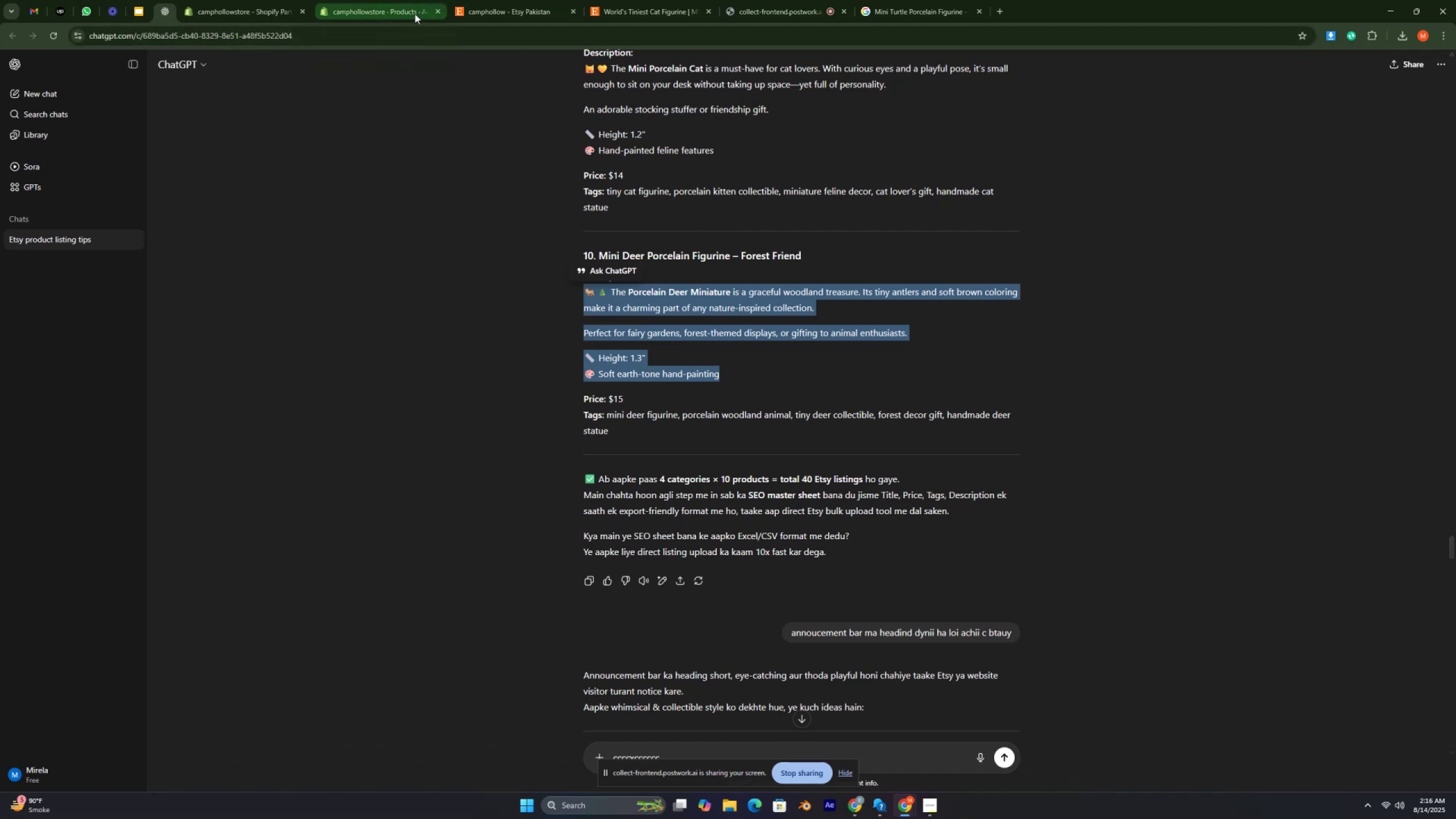 
key(Control+ControlRight)
 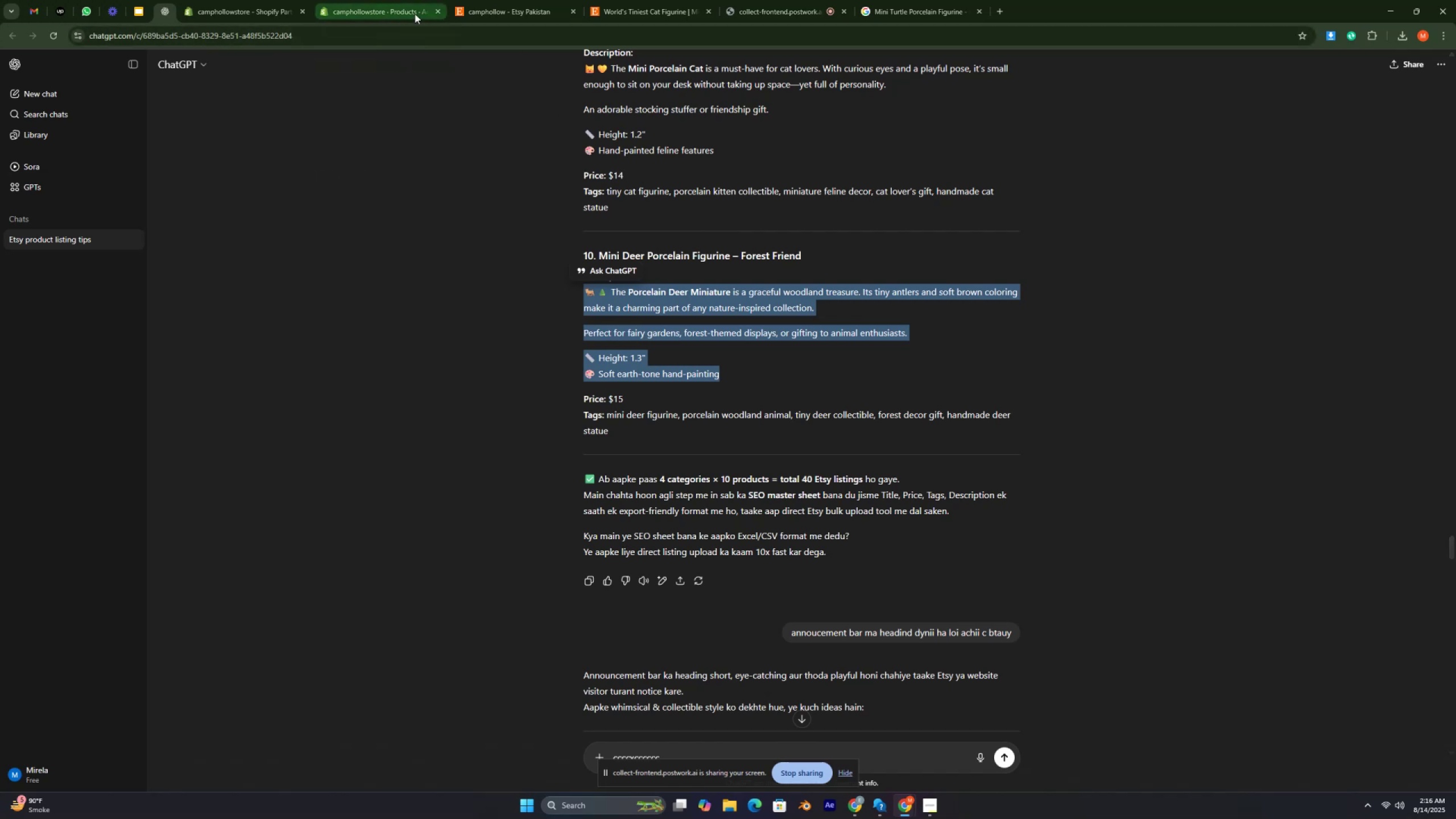 
key(Control+ControlRight)
 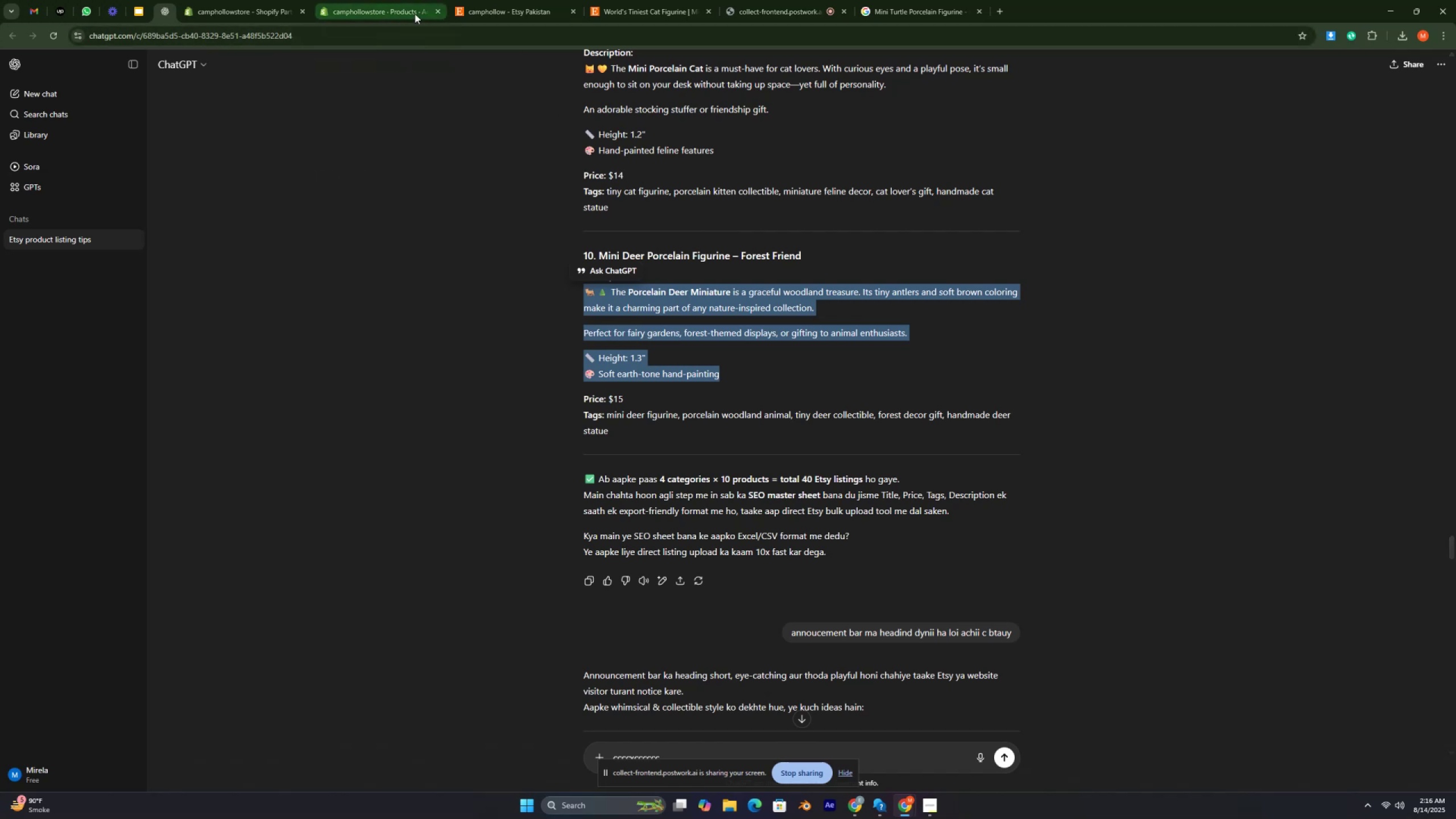 
key(Control+ControlRight)
 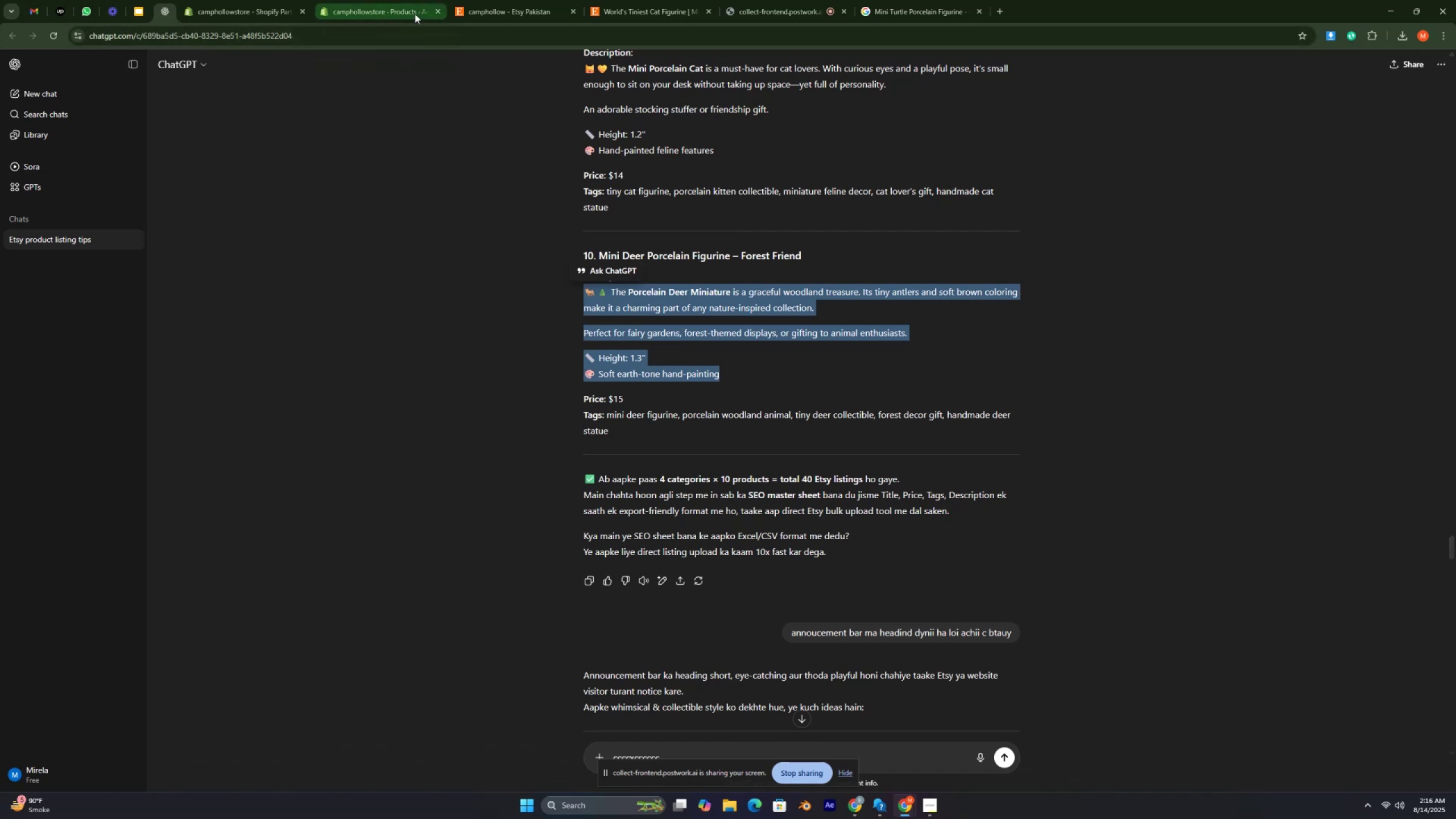 
key(Control+ControlRight)
 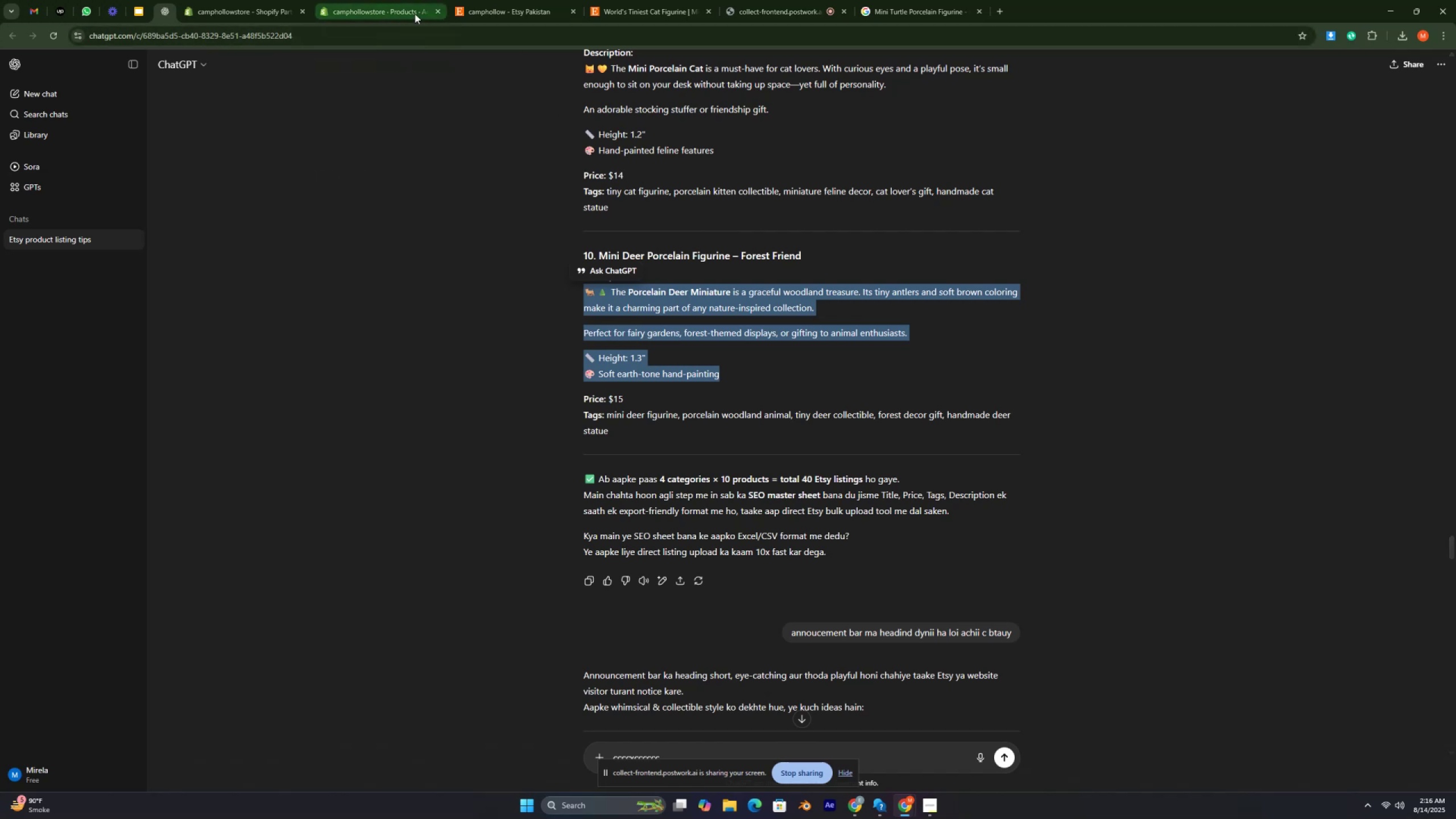 
key(Control+ControlRight)
 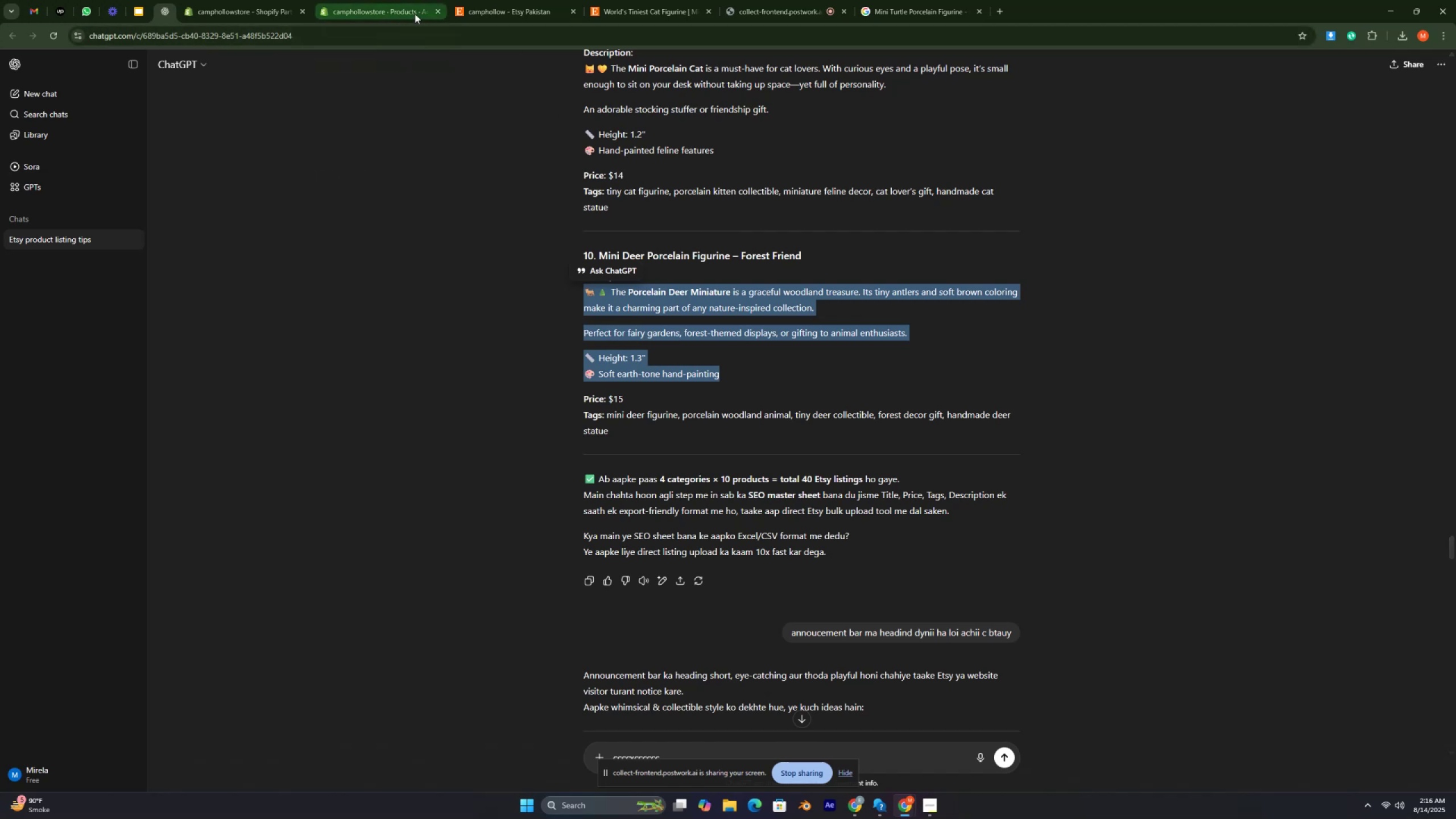 
key(Control+ControlRight)
 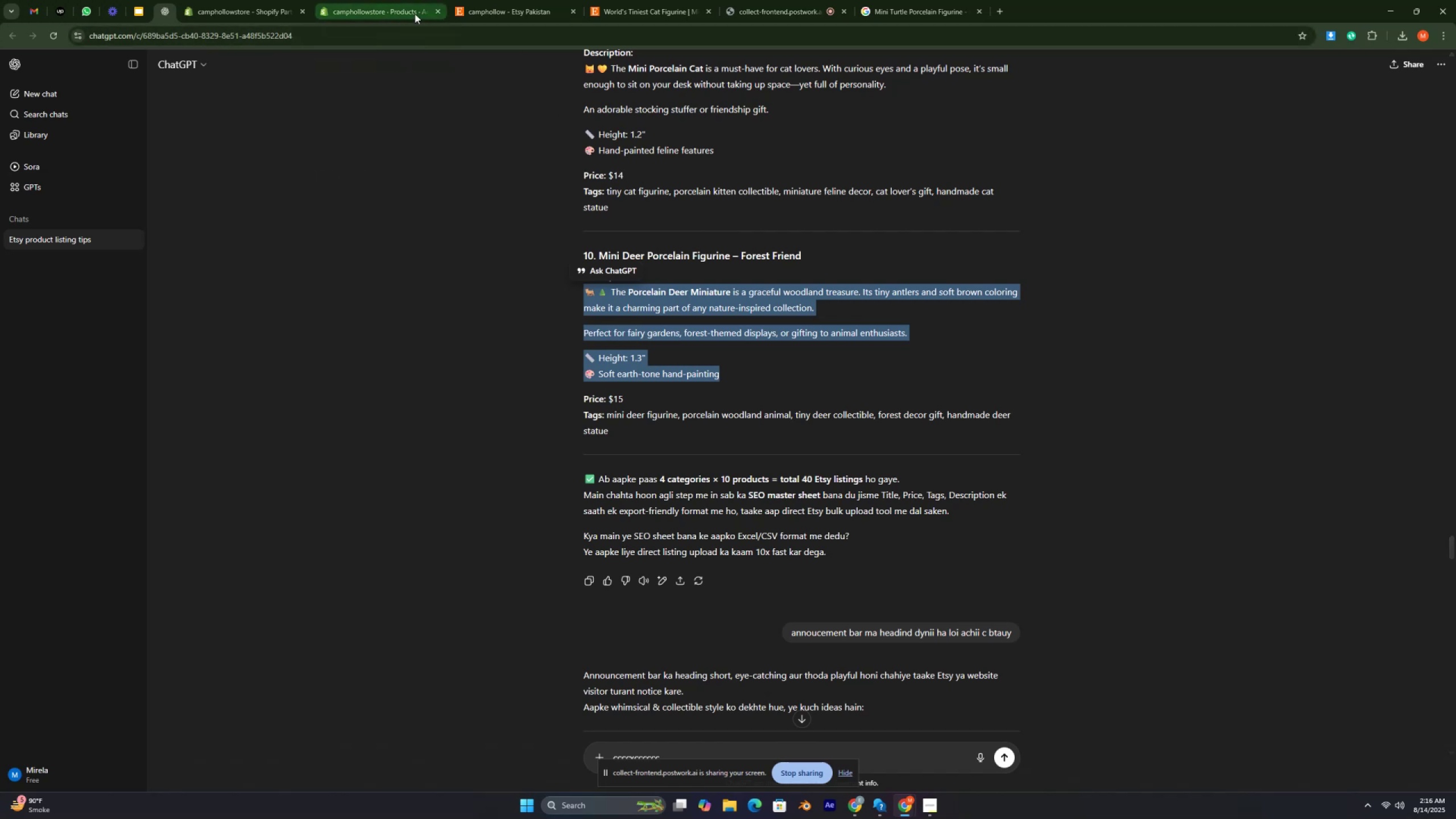 
key(Control+ControlRight)
 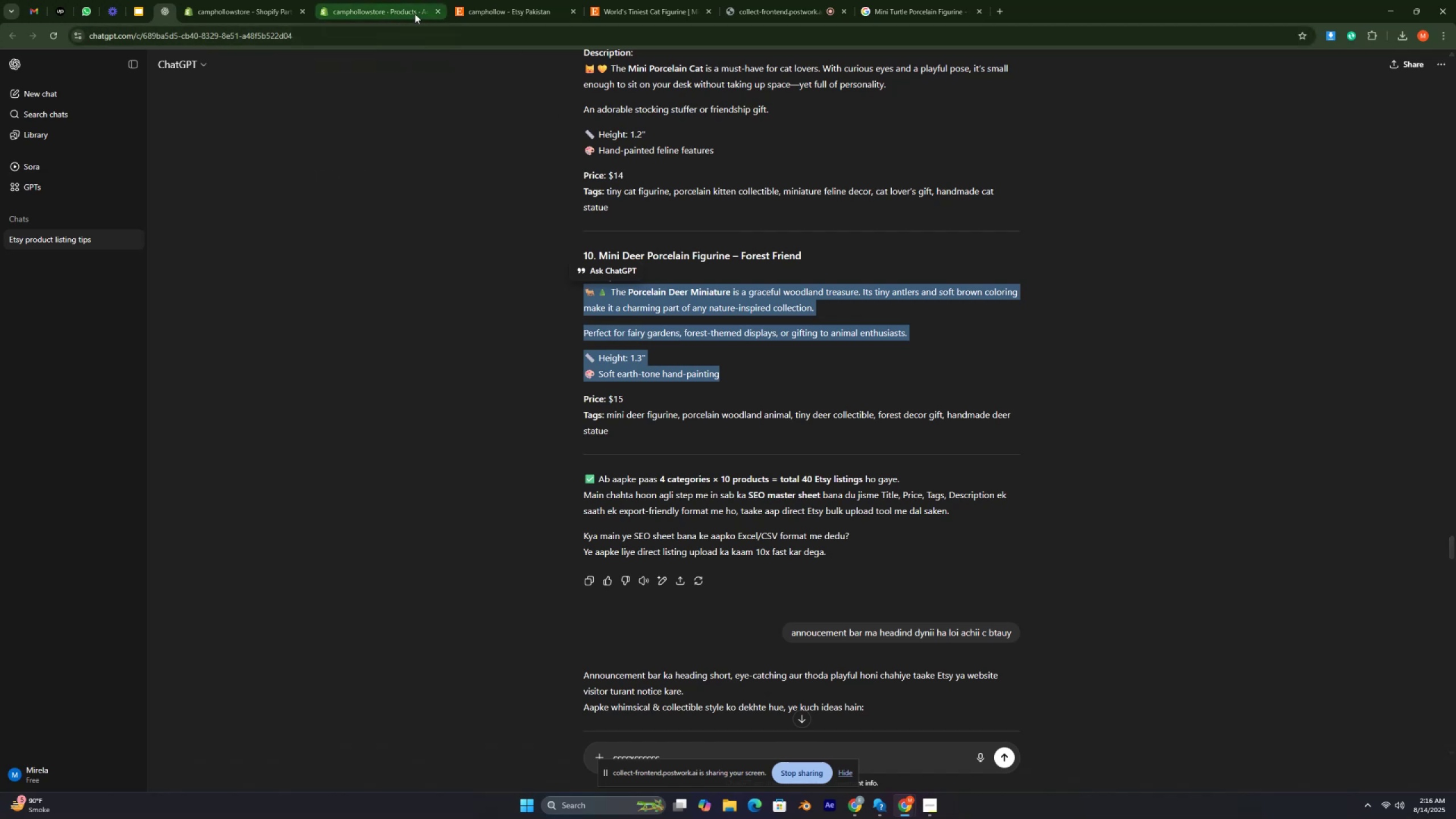 
key(Control+ControlRight)
 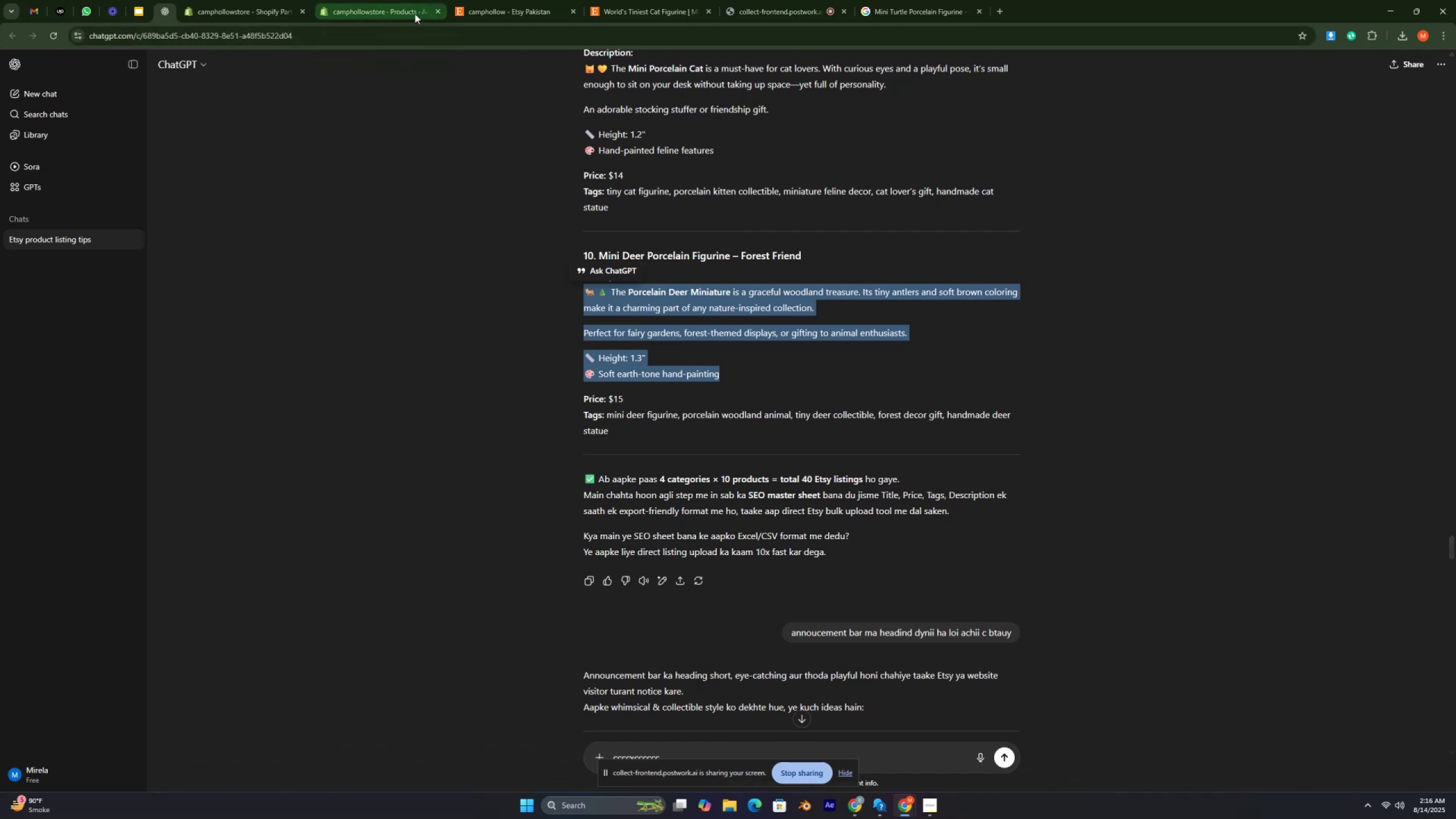 
key(Control+ControlRight)
 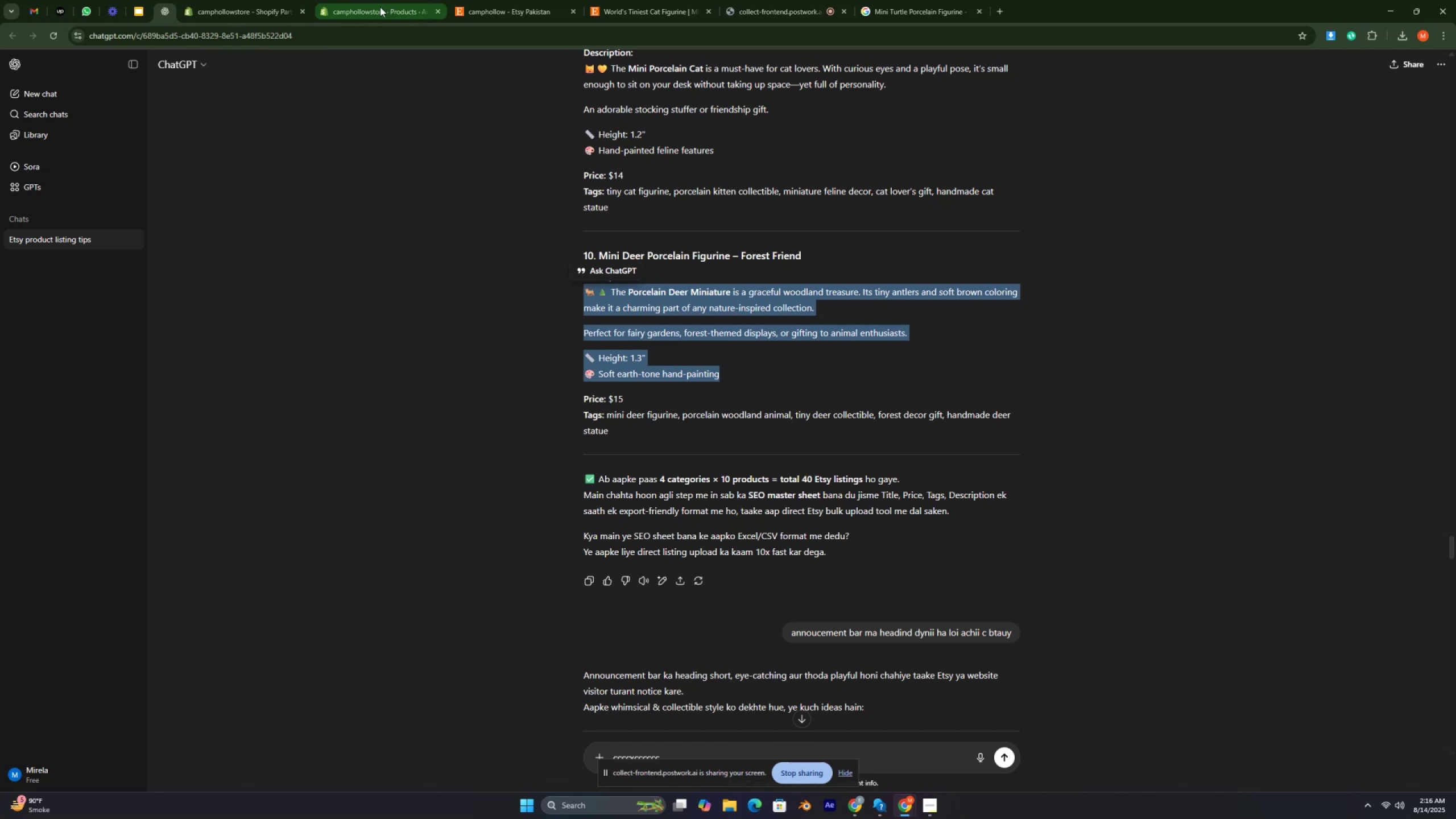 
left_click([378, 9])
 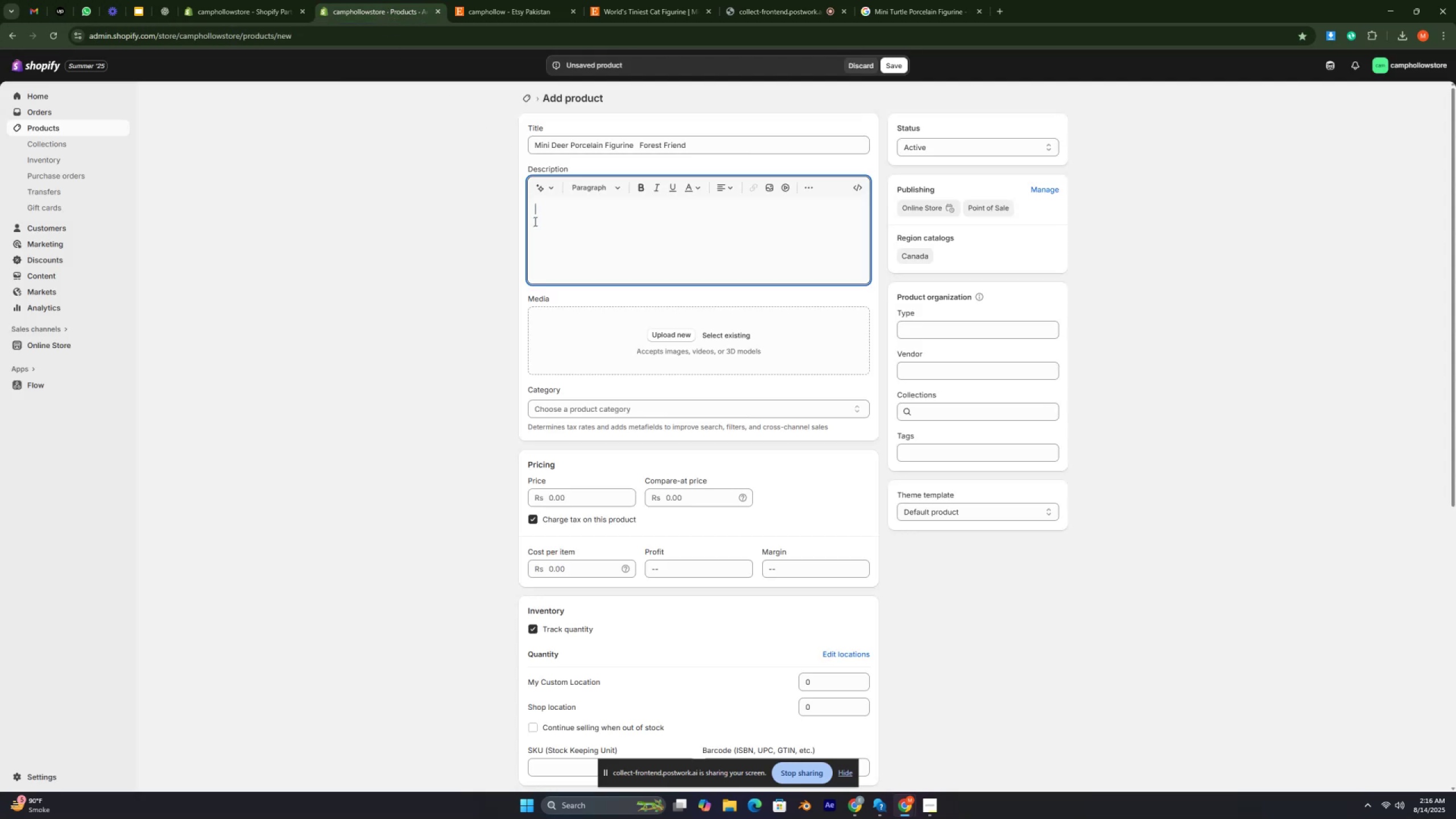 
key(Control+V)
 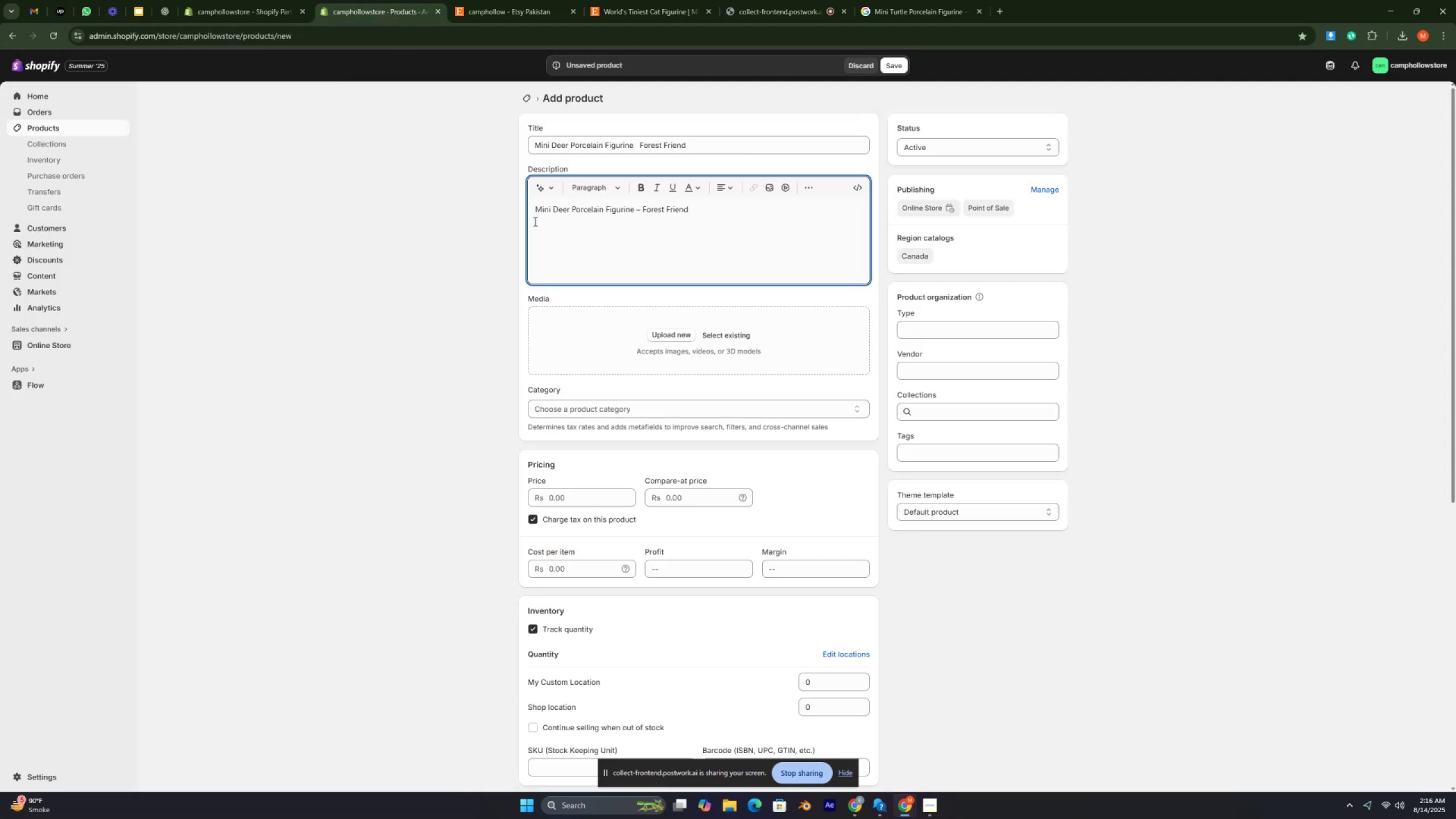 
hold_key(key=Backspace, duration=1.52)
 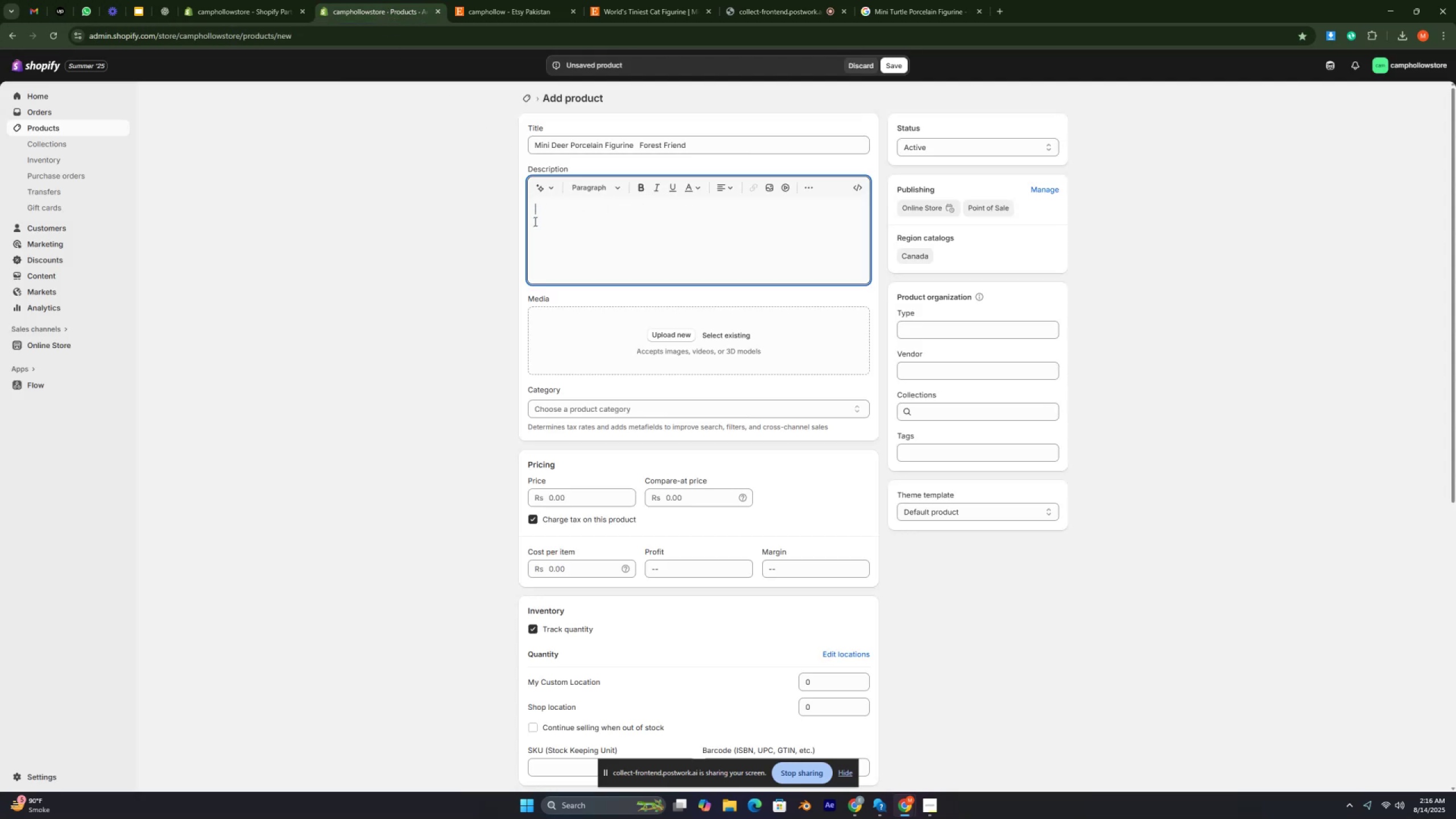 
hold_key(key=Backspace, duration=0.62)
 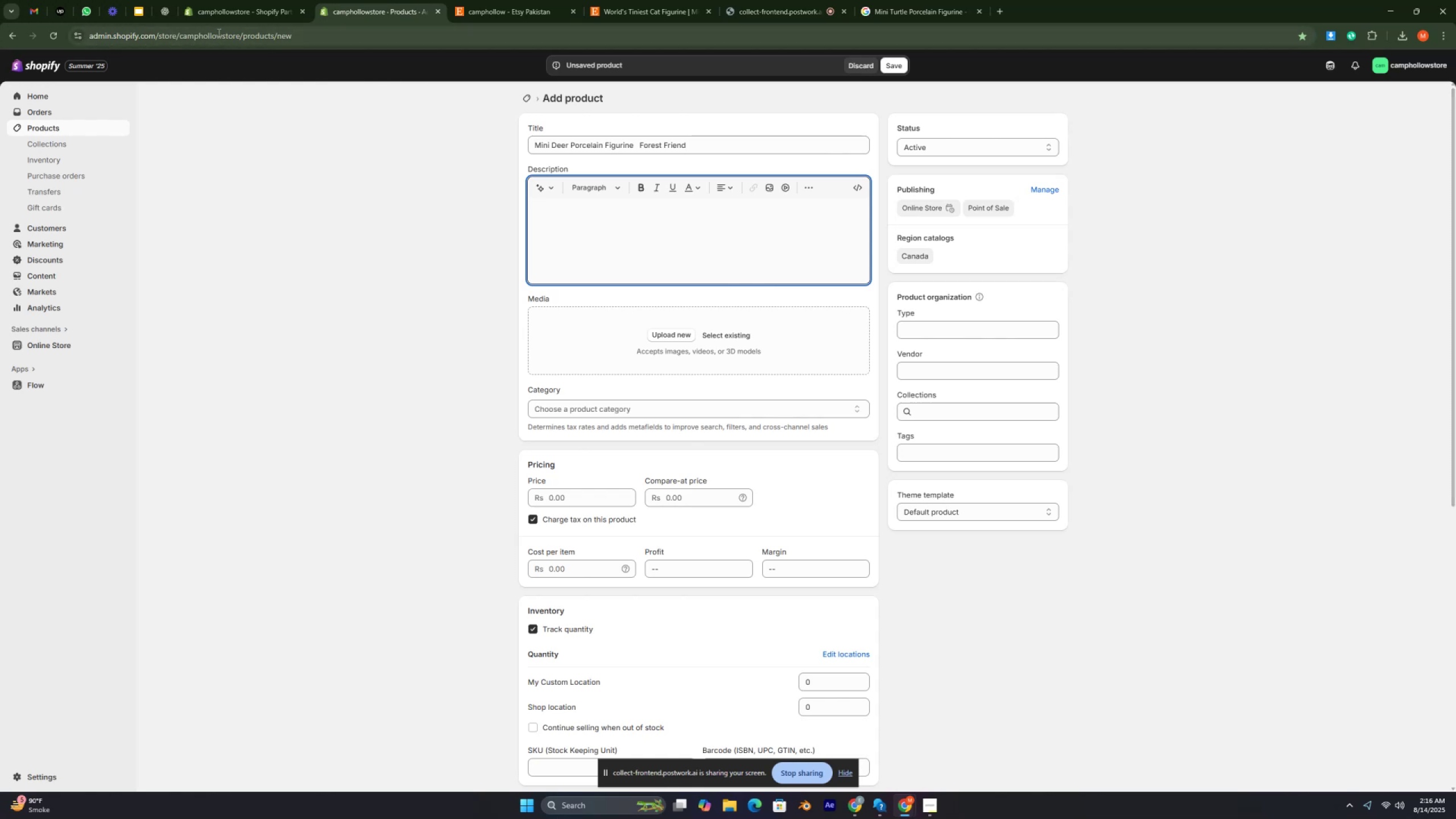 
left_click([168, 14])
 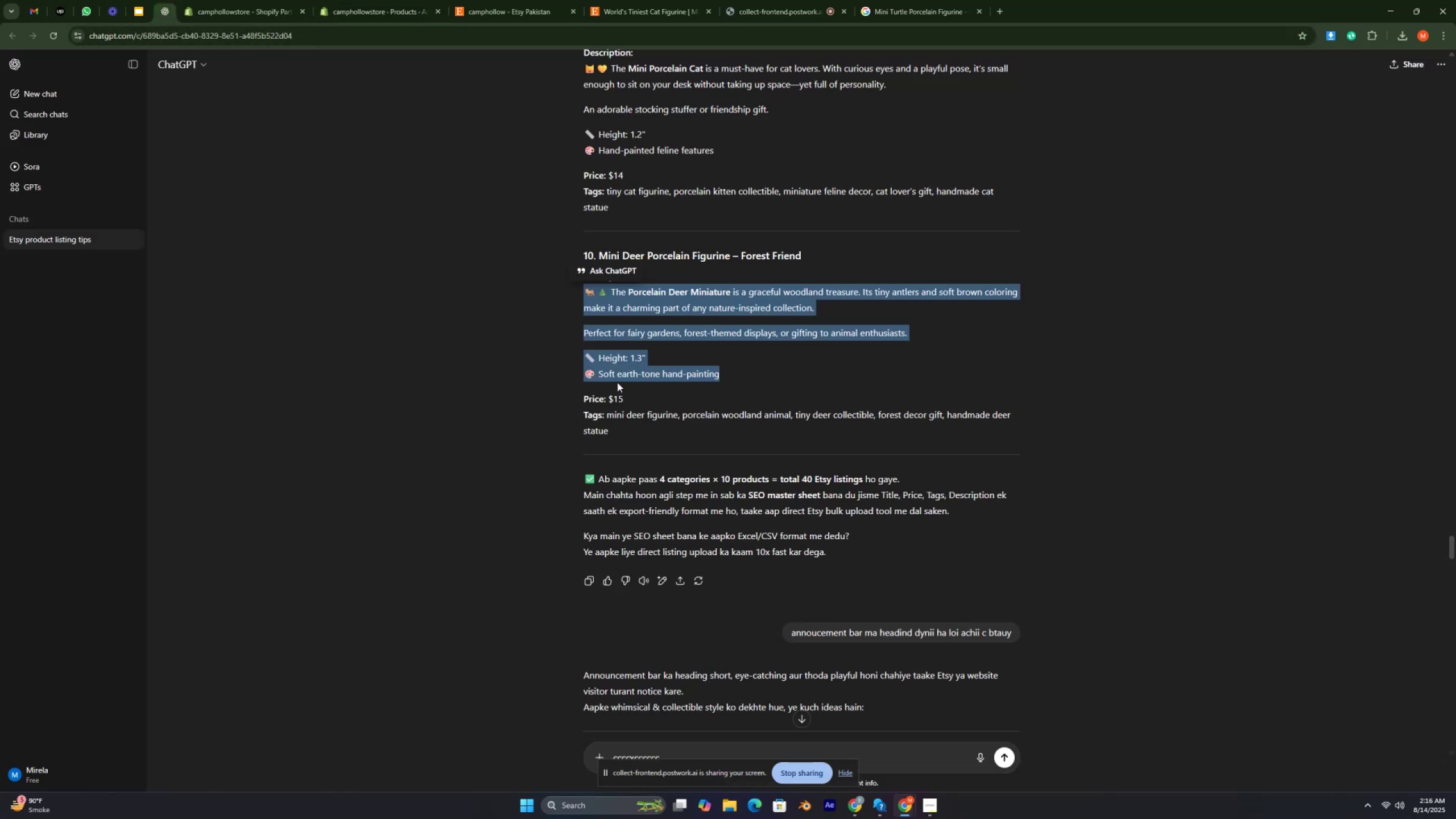 
key(Control+C)
 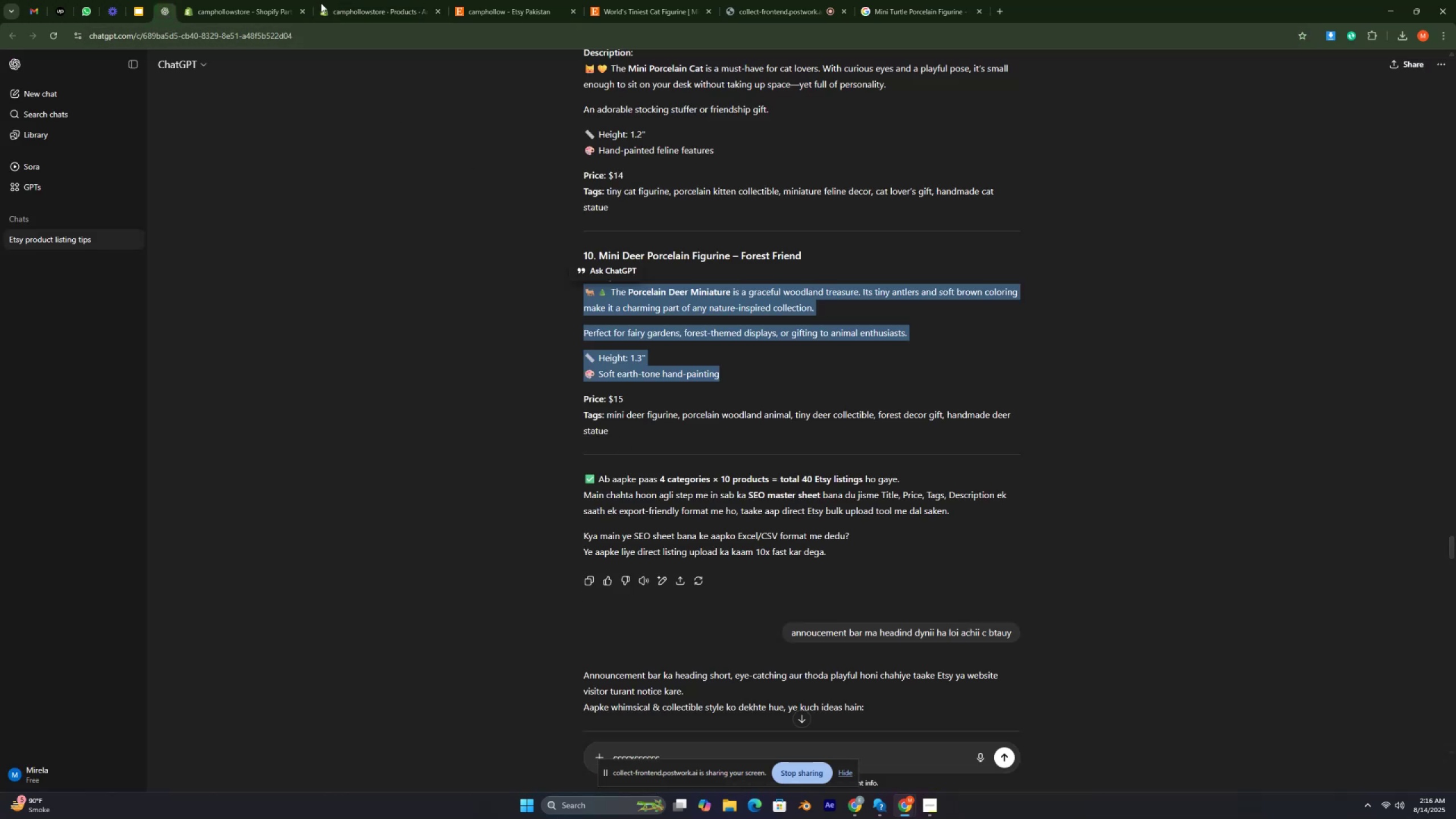 
left_click([349, 2])
 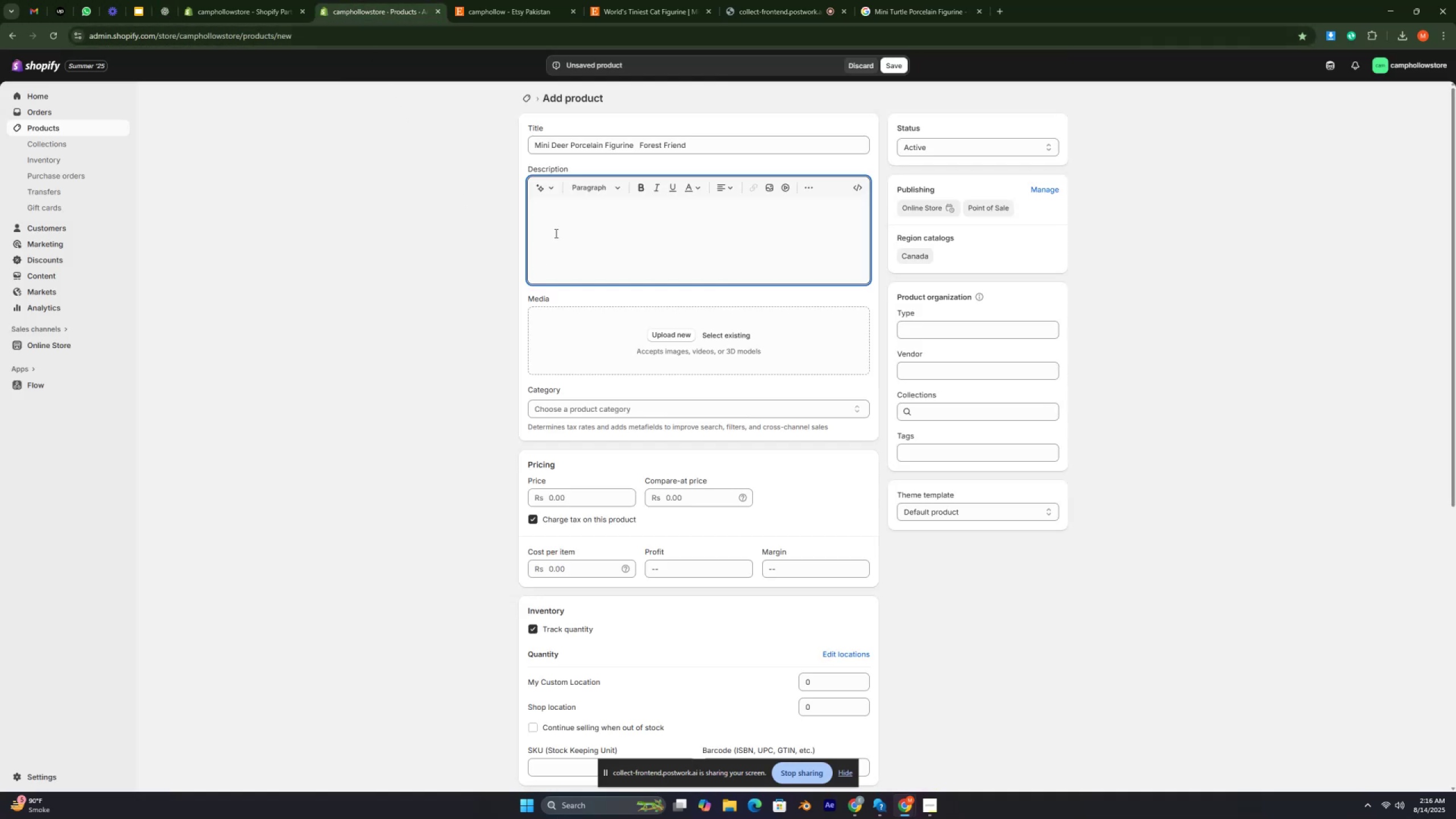 
key(Control+V)
 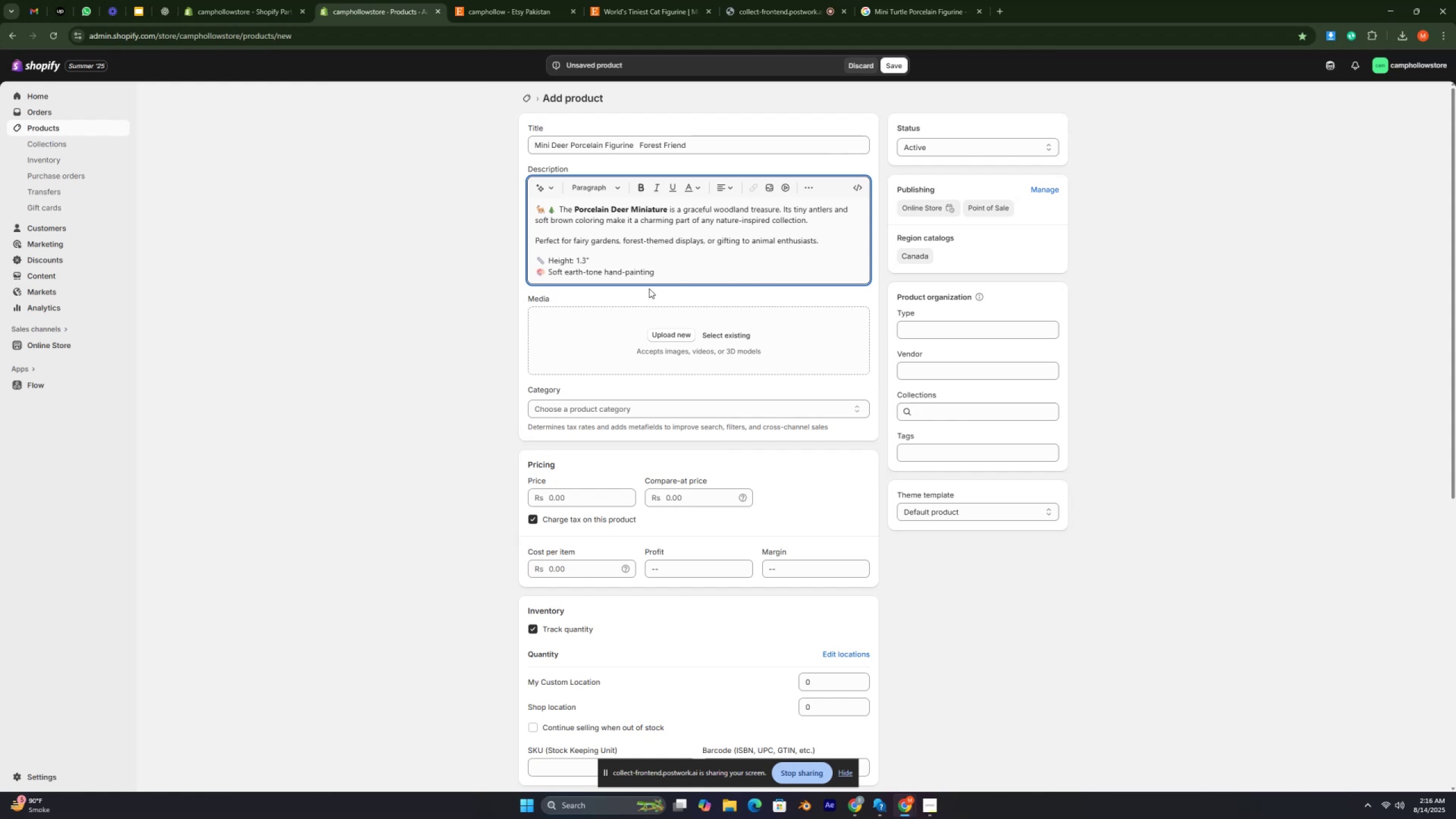 
key(Control+ControlRight)
 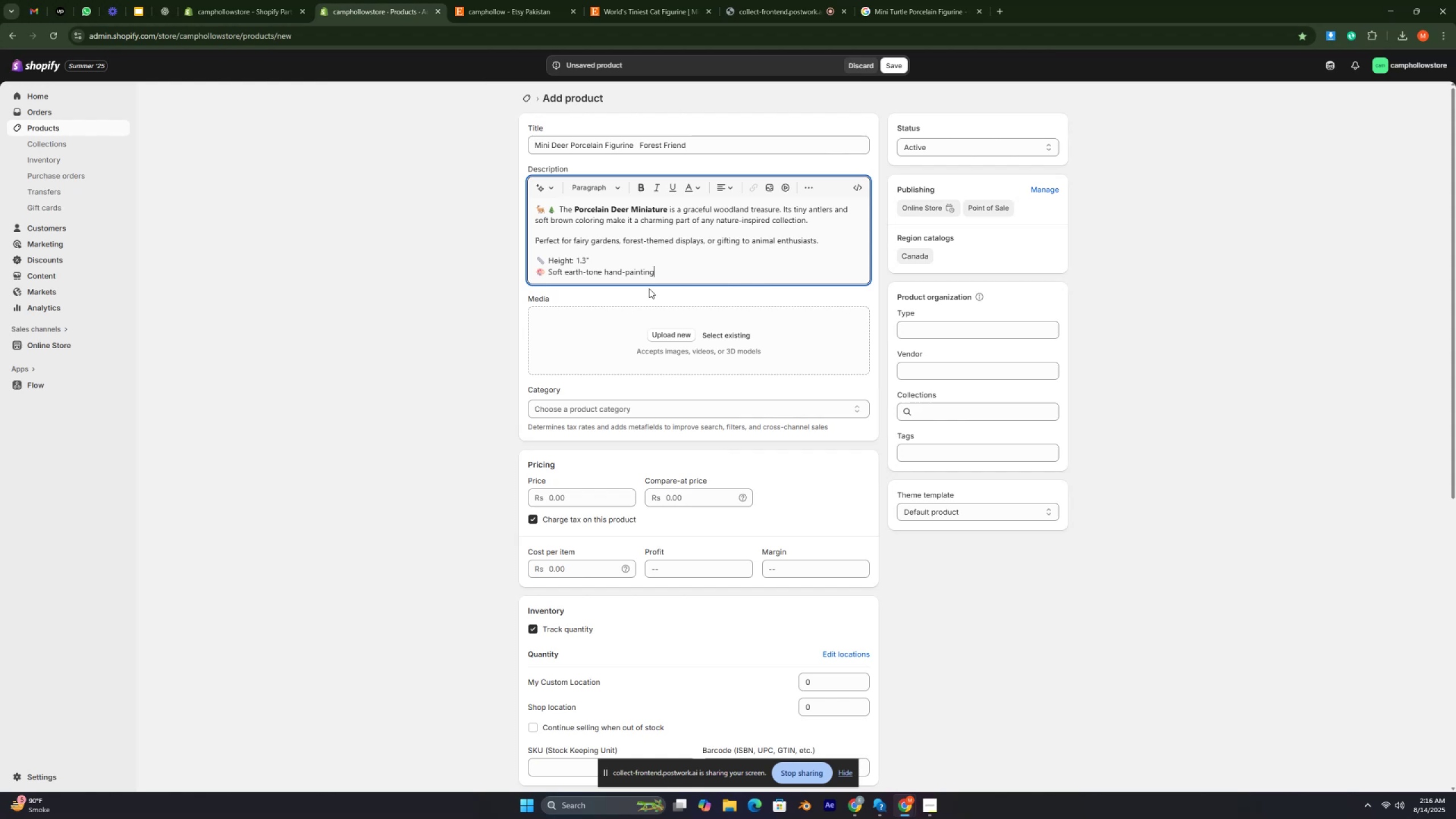 
key(Control+ControlRight)
 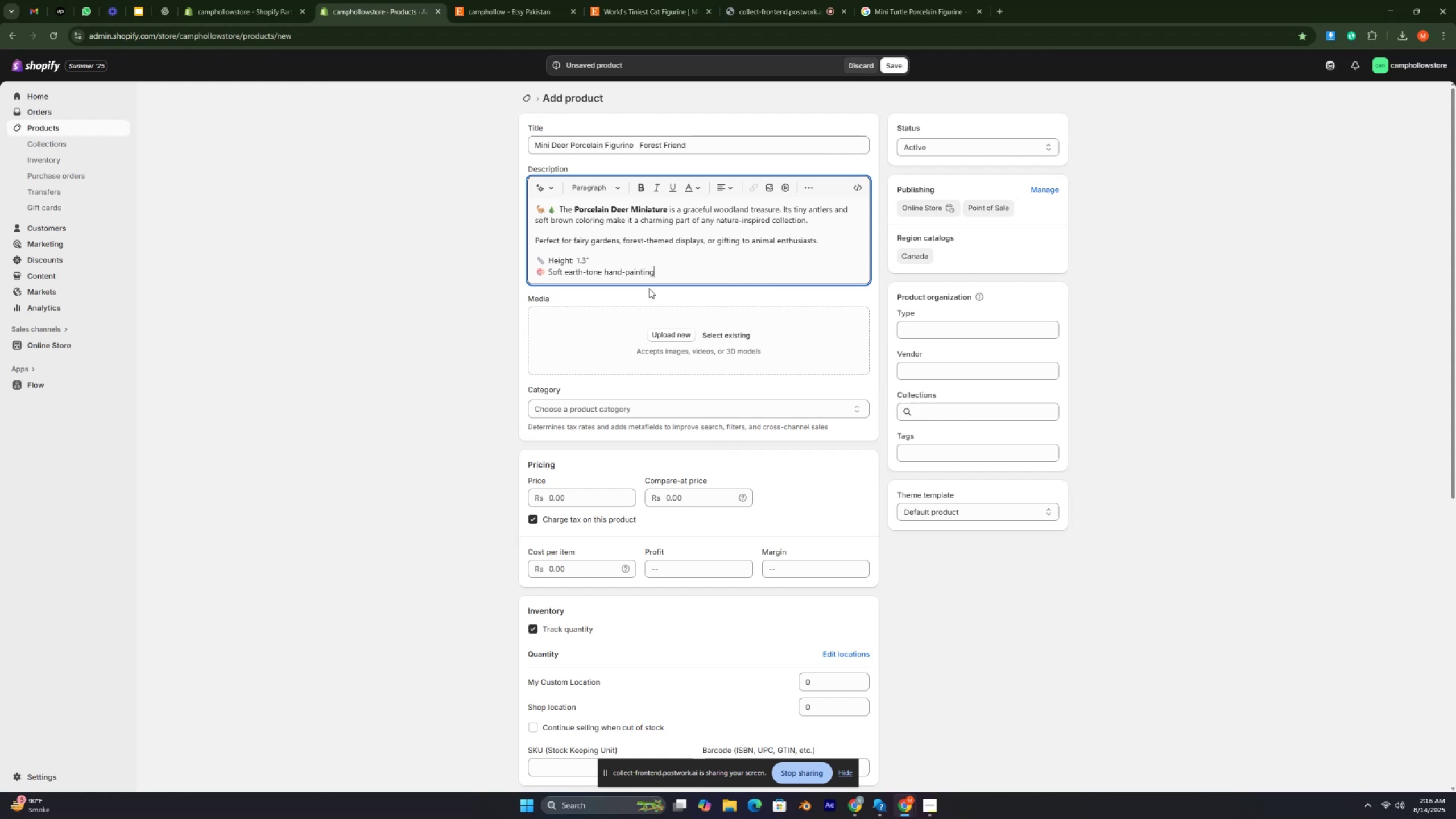 
key(Control+ControlRight)
 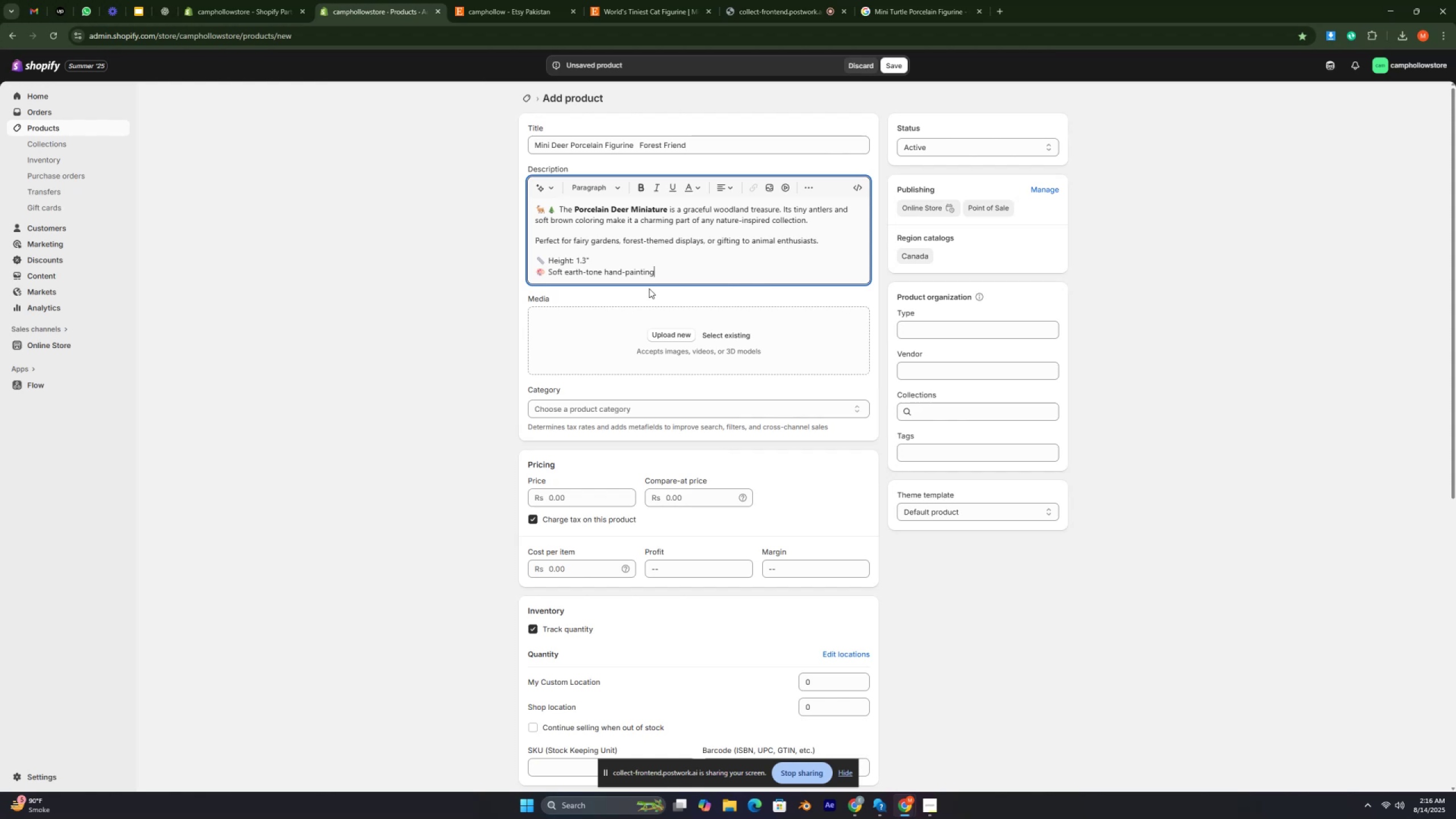 
key(Control+ControlRight)
 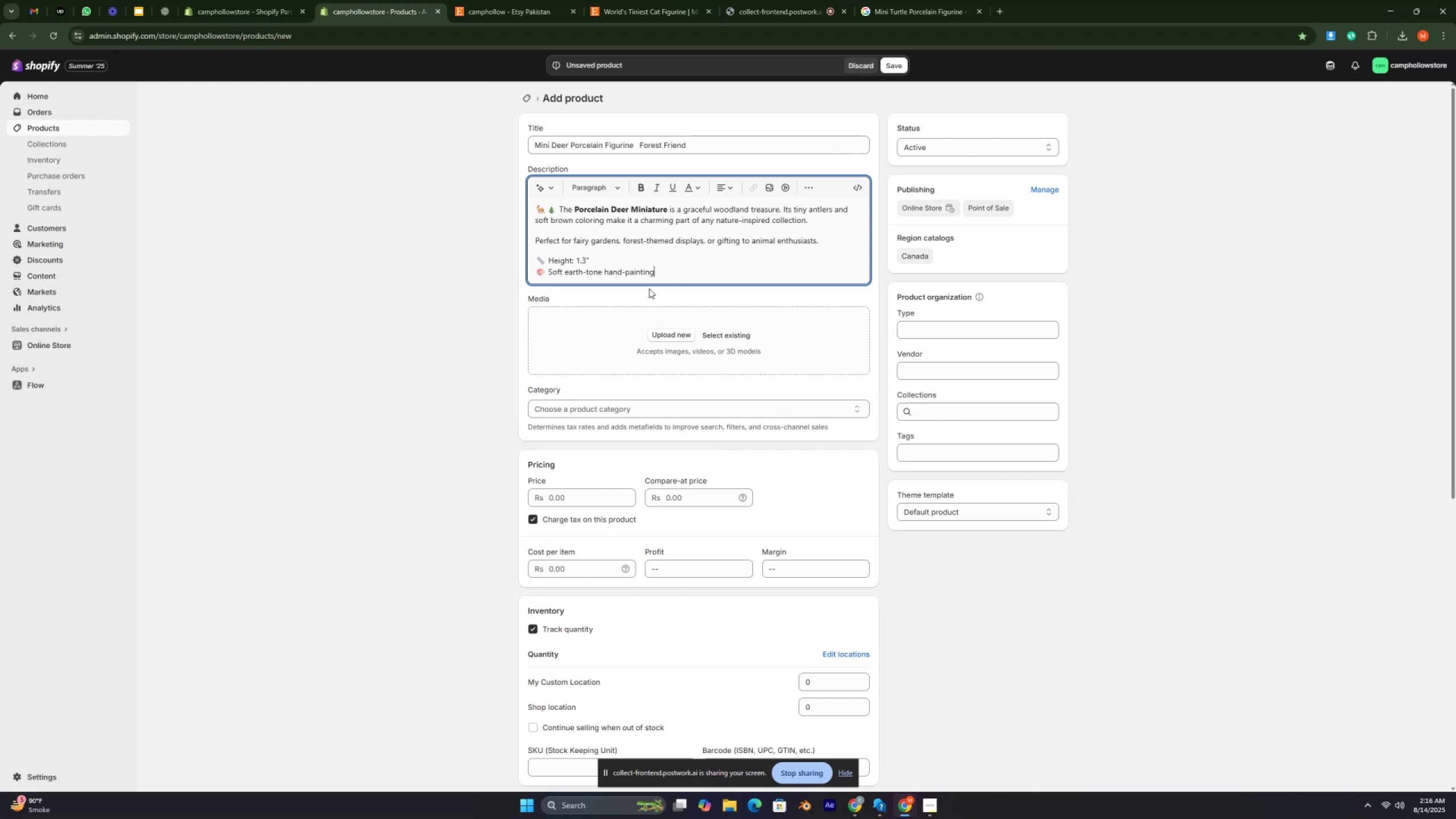 
key(Control+ControlRight)
 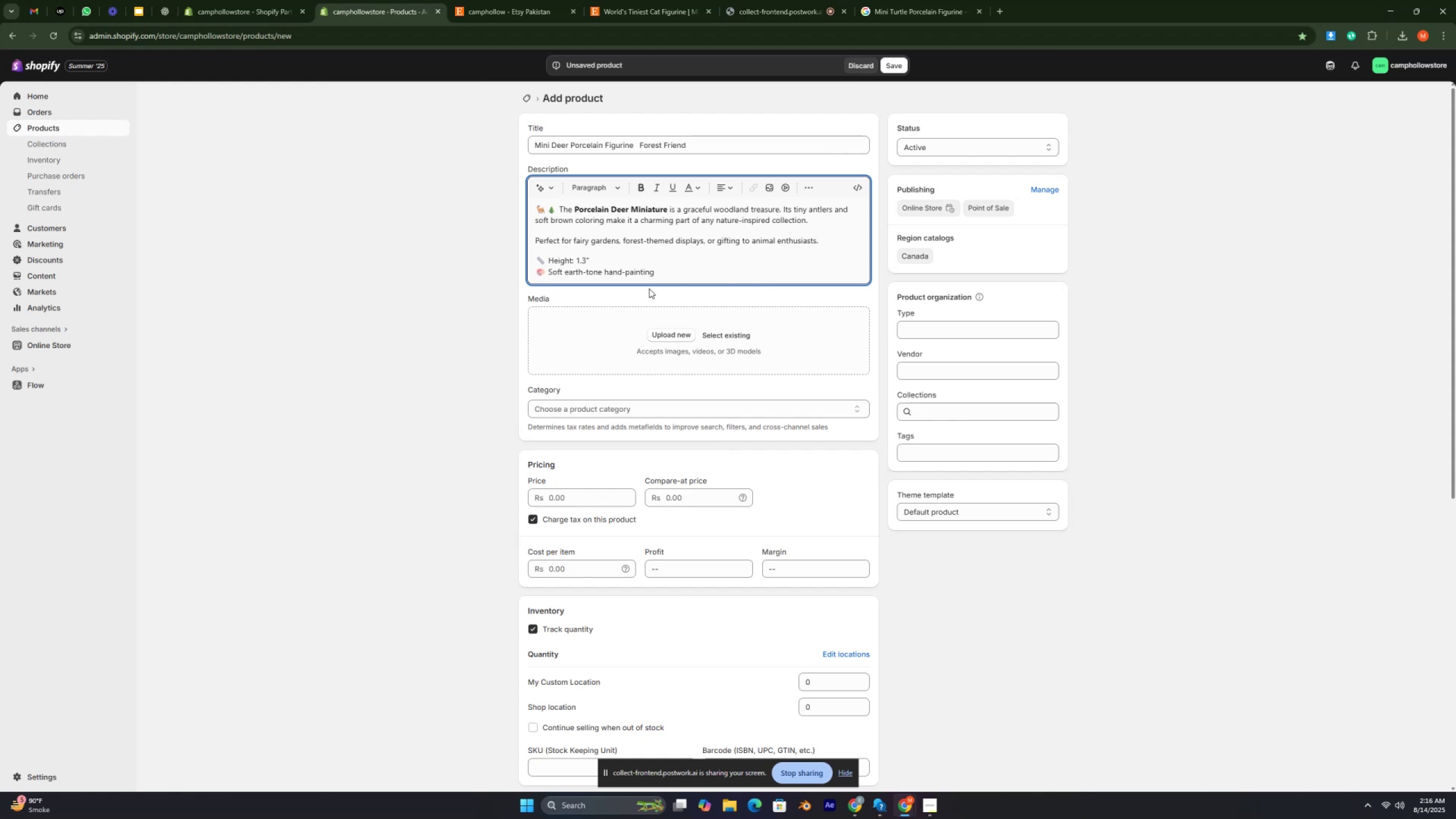 
key(Control+ControlRight)
 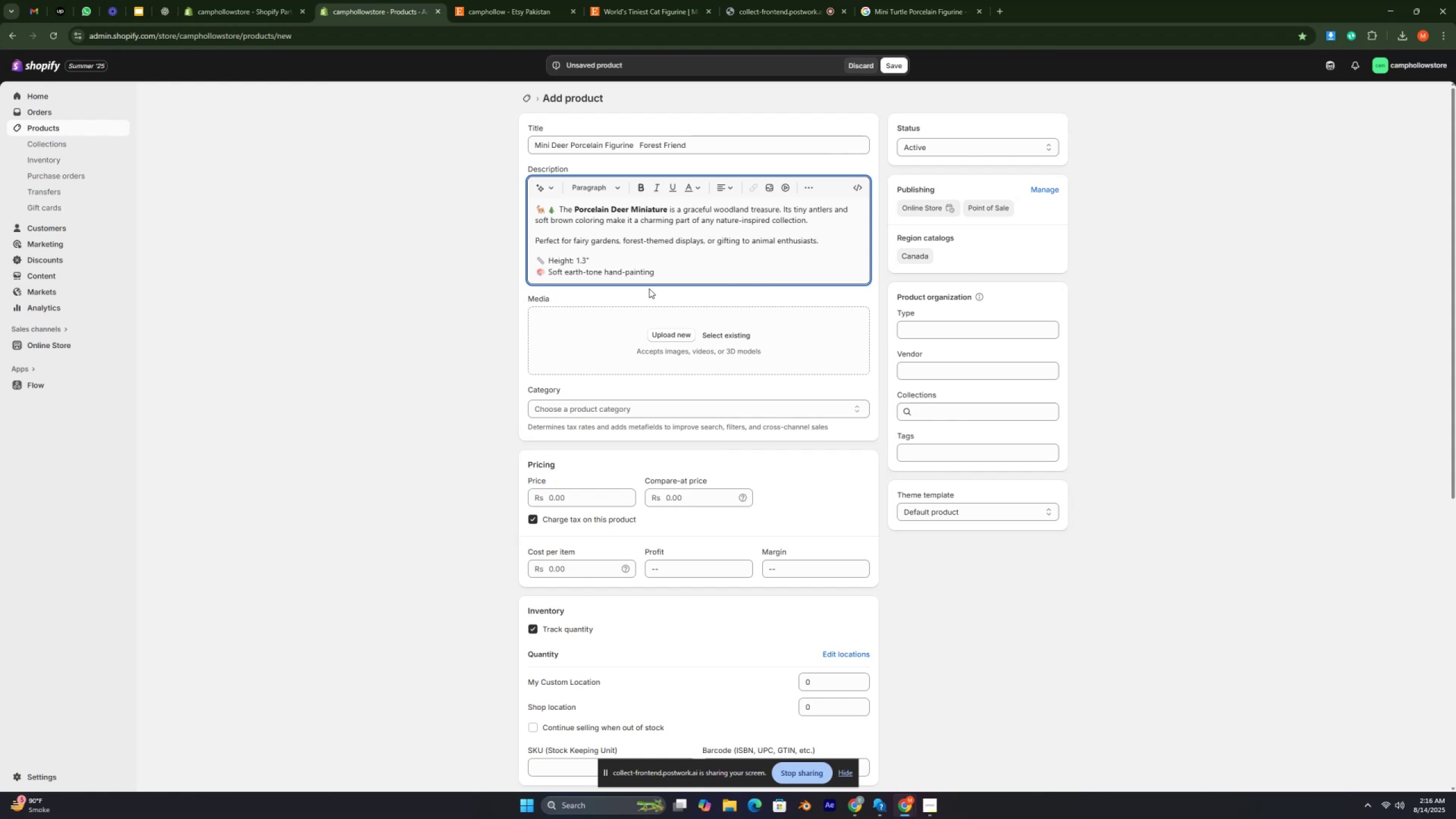 
key(Control+ControlRight)
 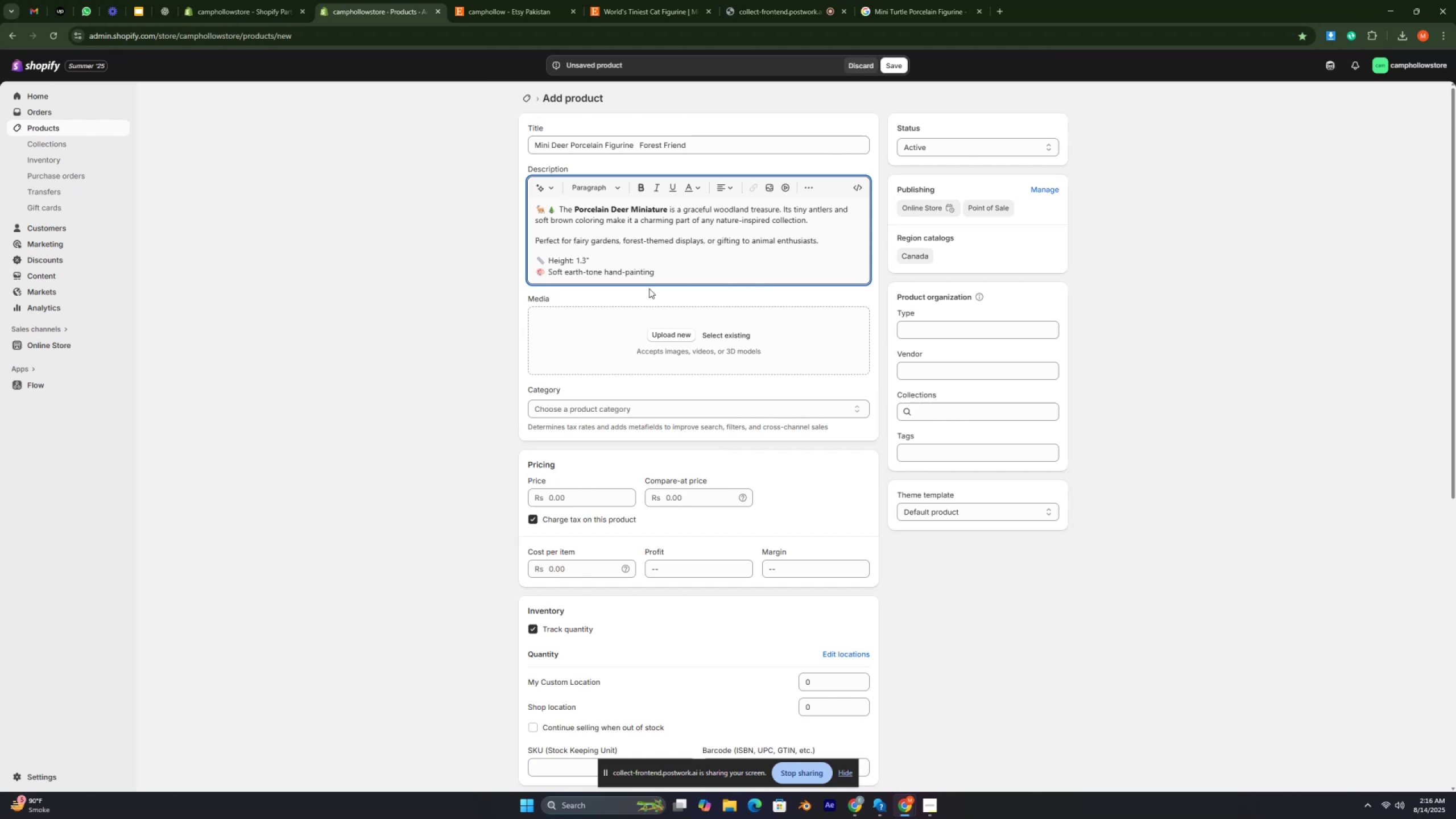 
key(Control+ControlRight)
 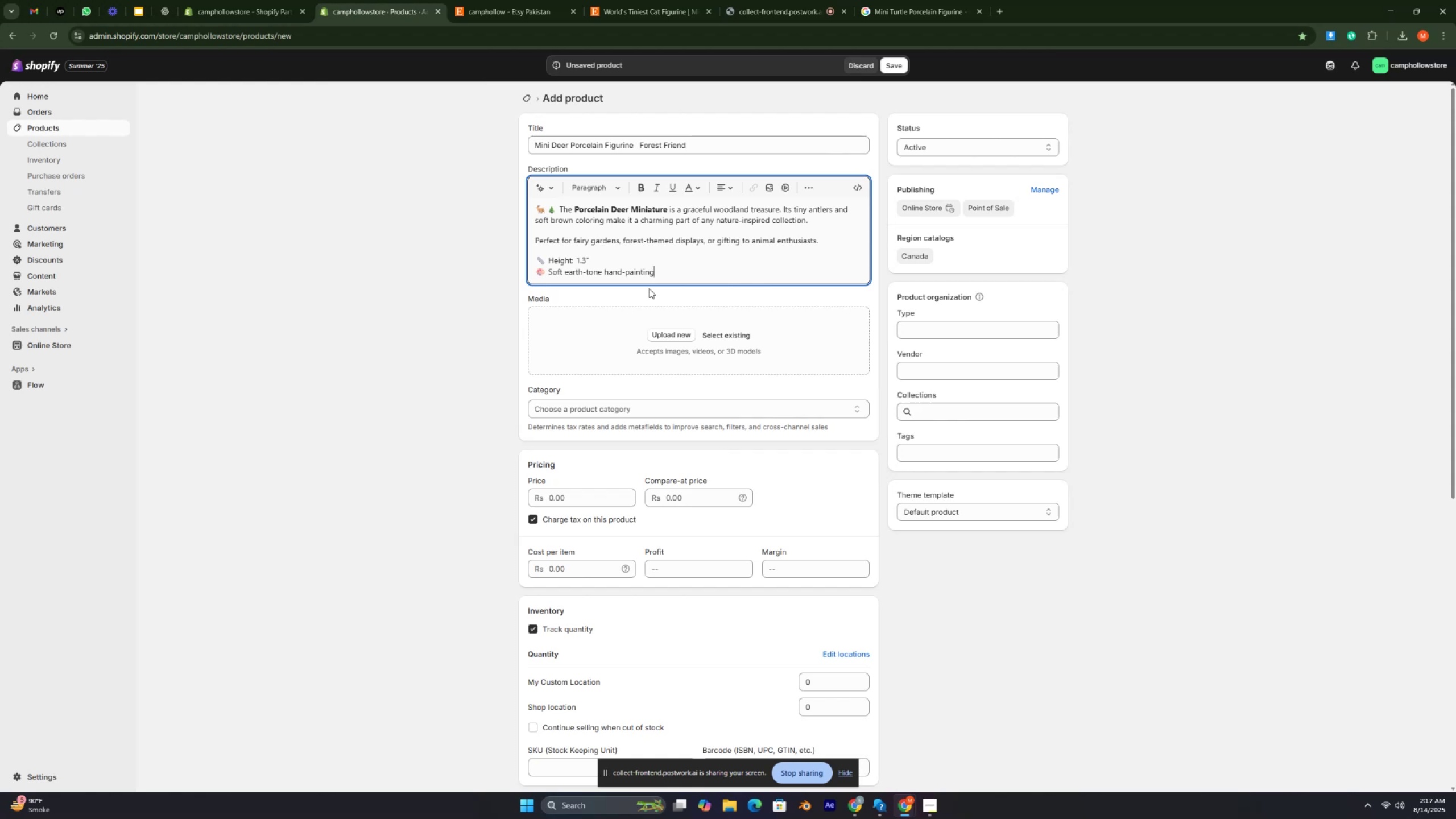 
wait(9.73)
 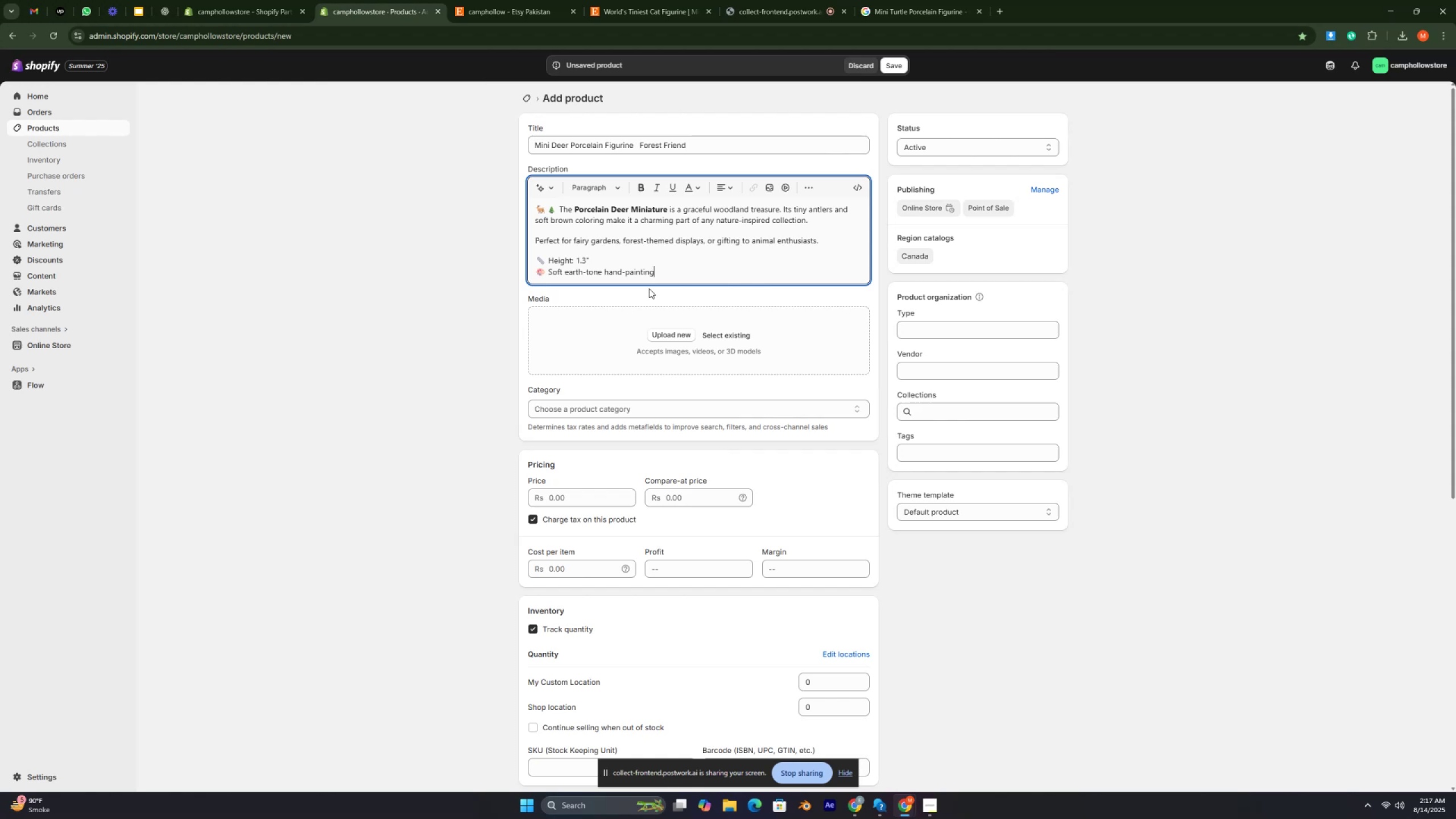 
left_click_drag(start_coordinate=[633, 145], to_coordinate=[492, 138])
 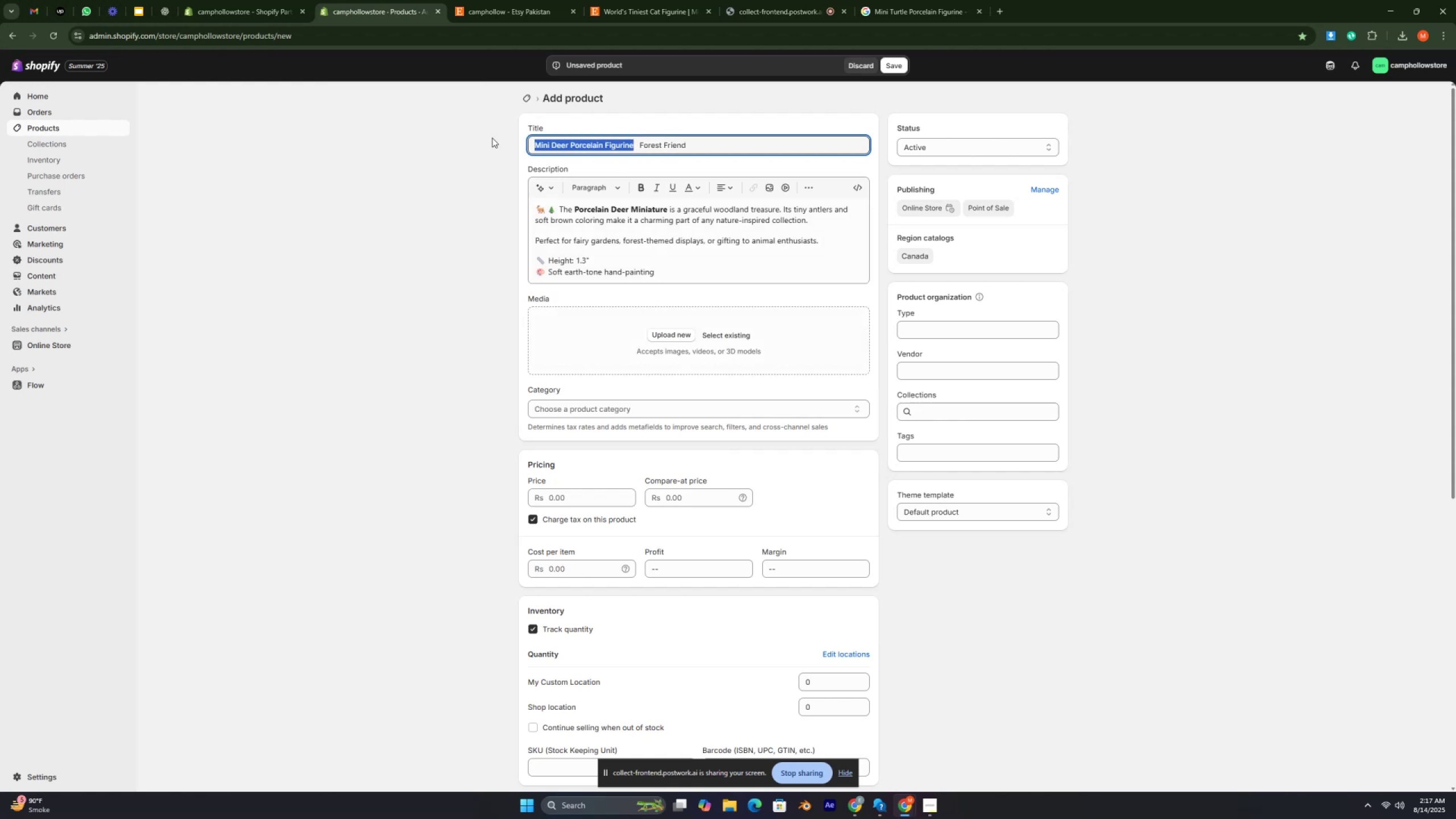 
key(Control+V)
 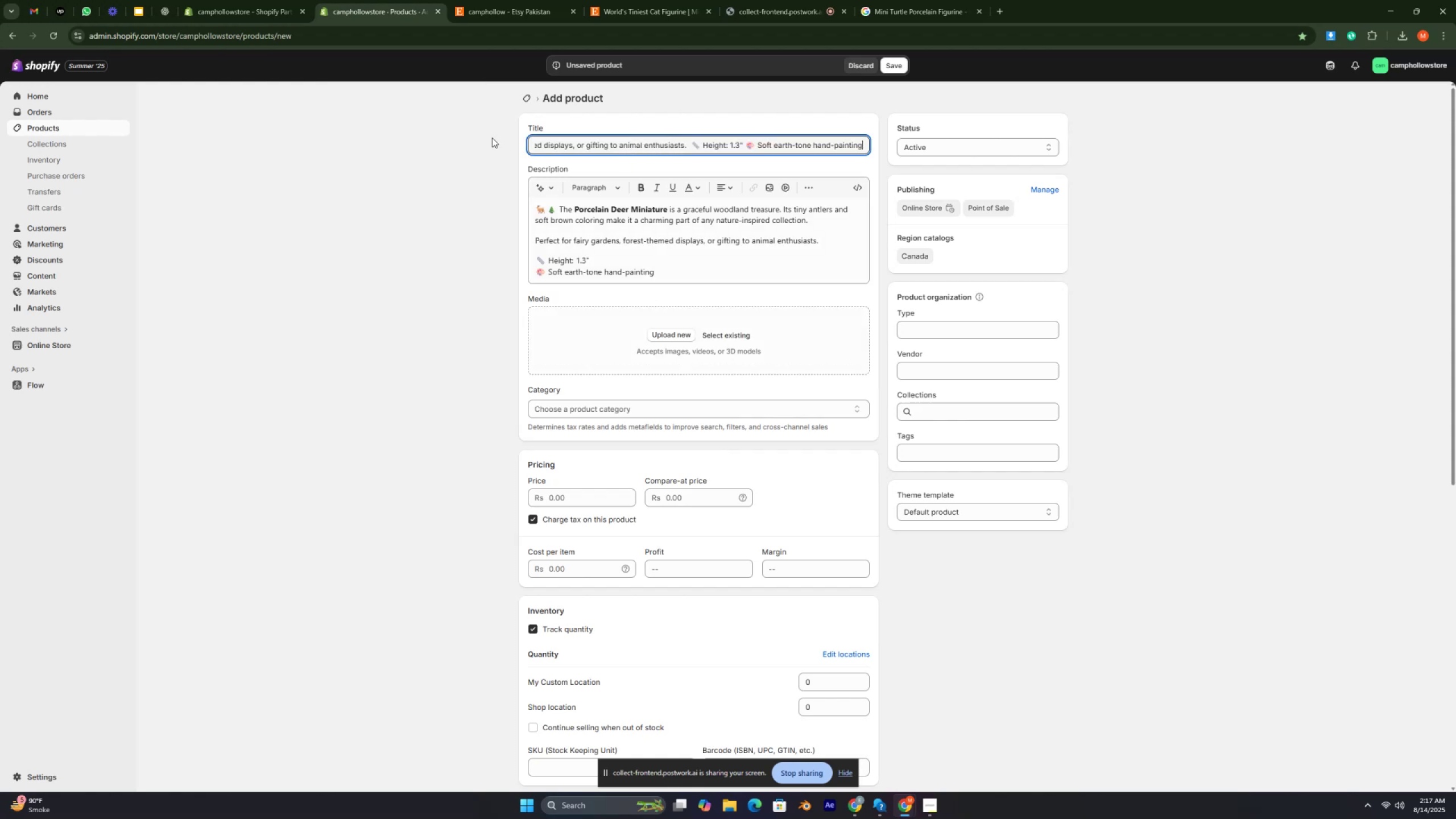 
key(Control+ControlLeft)
 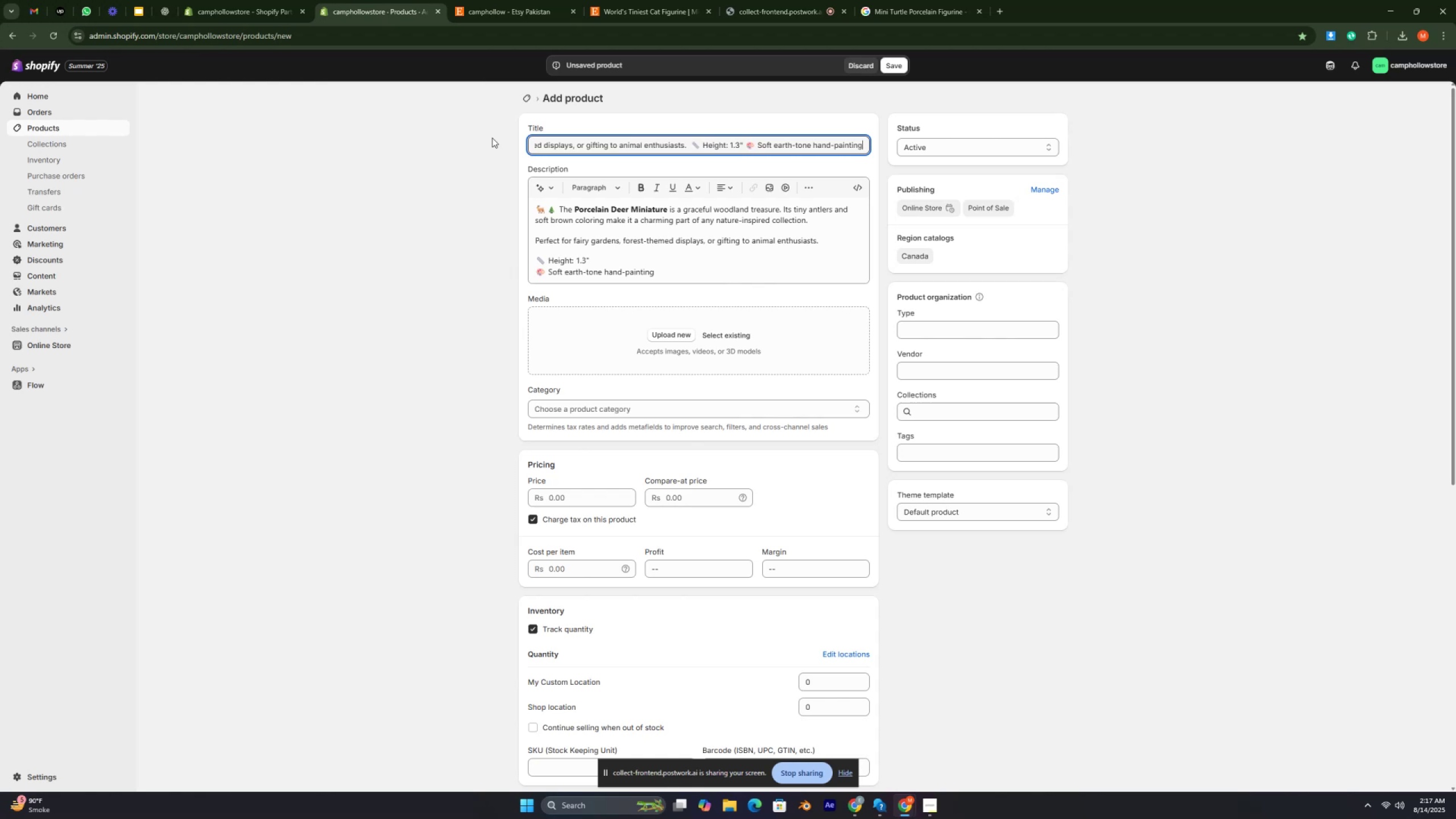 
key(Control+ControlLeft)
 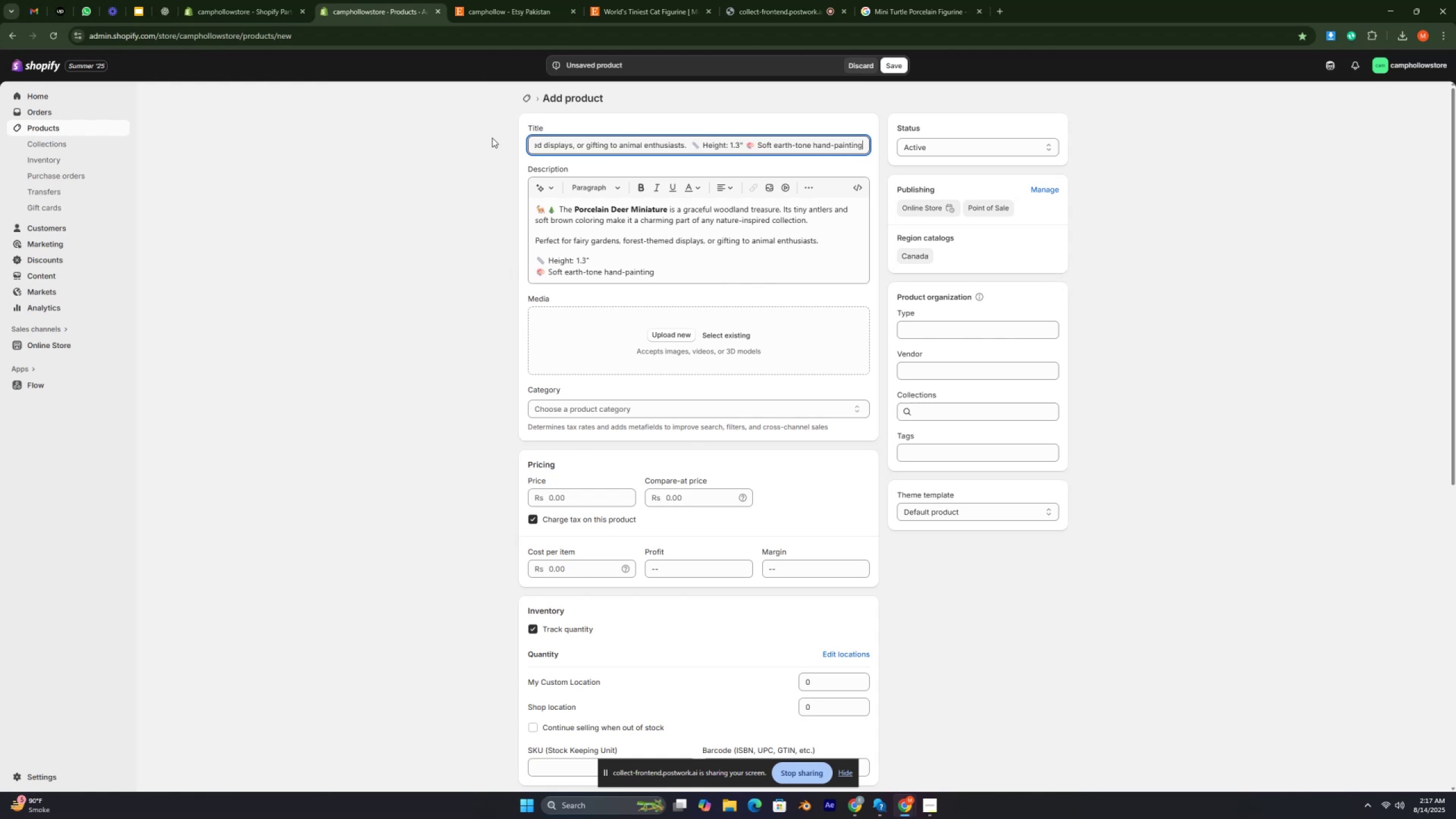 
key(Control+ControlLeft)
 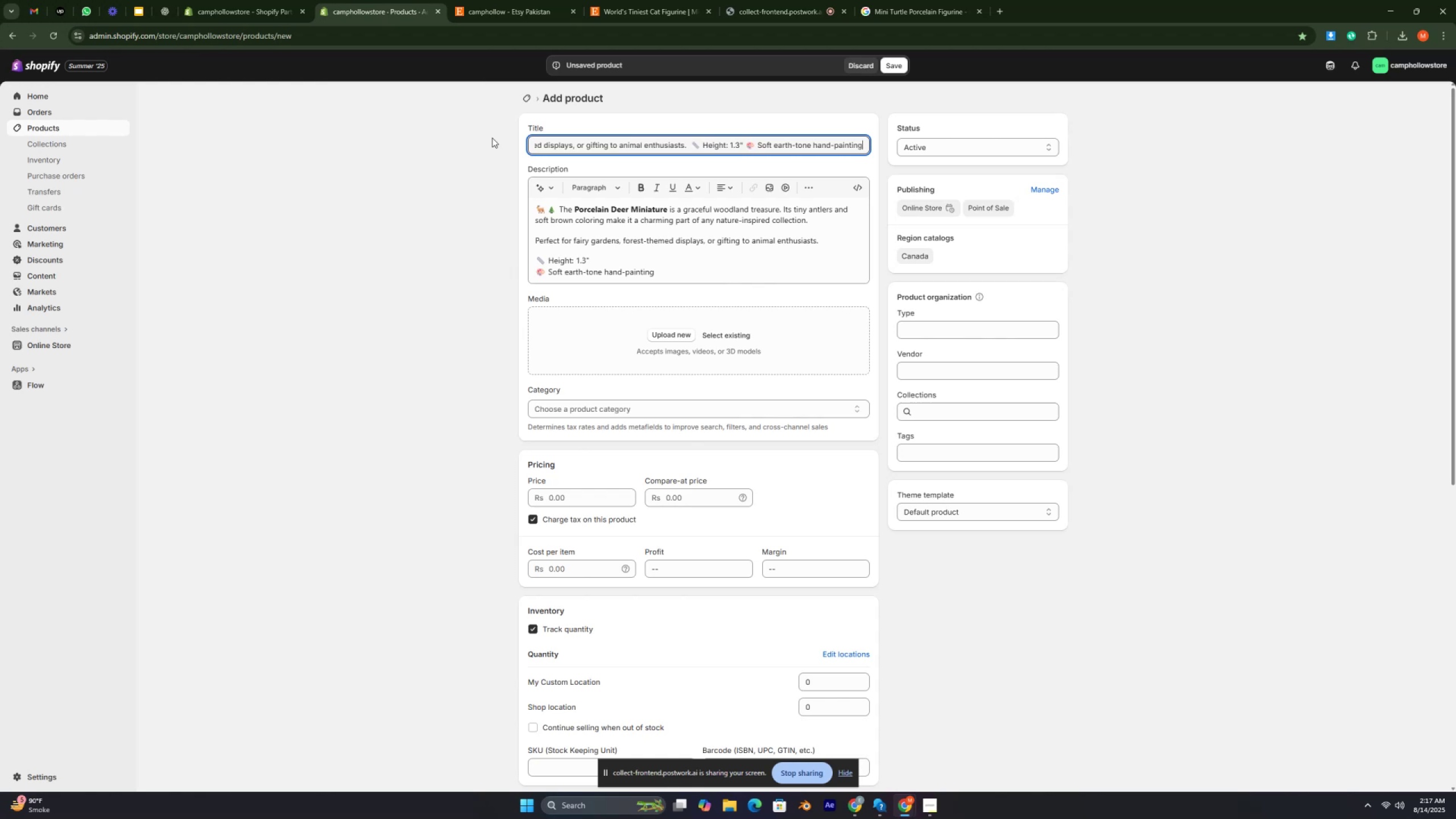 
key(Control+ControlLeft)
 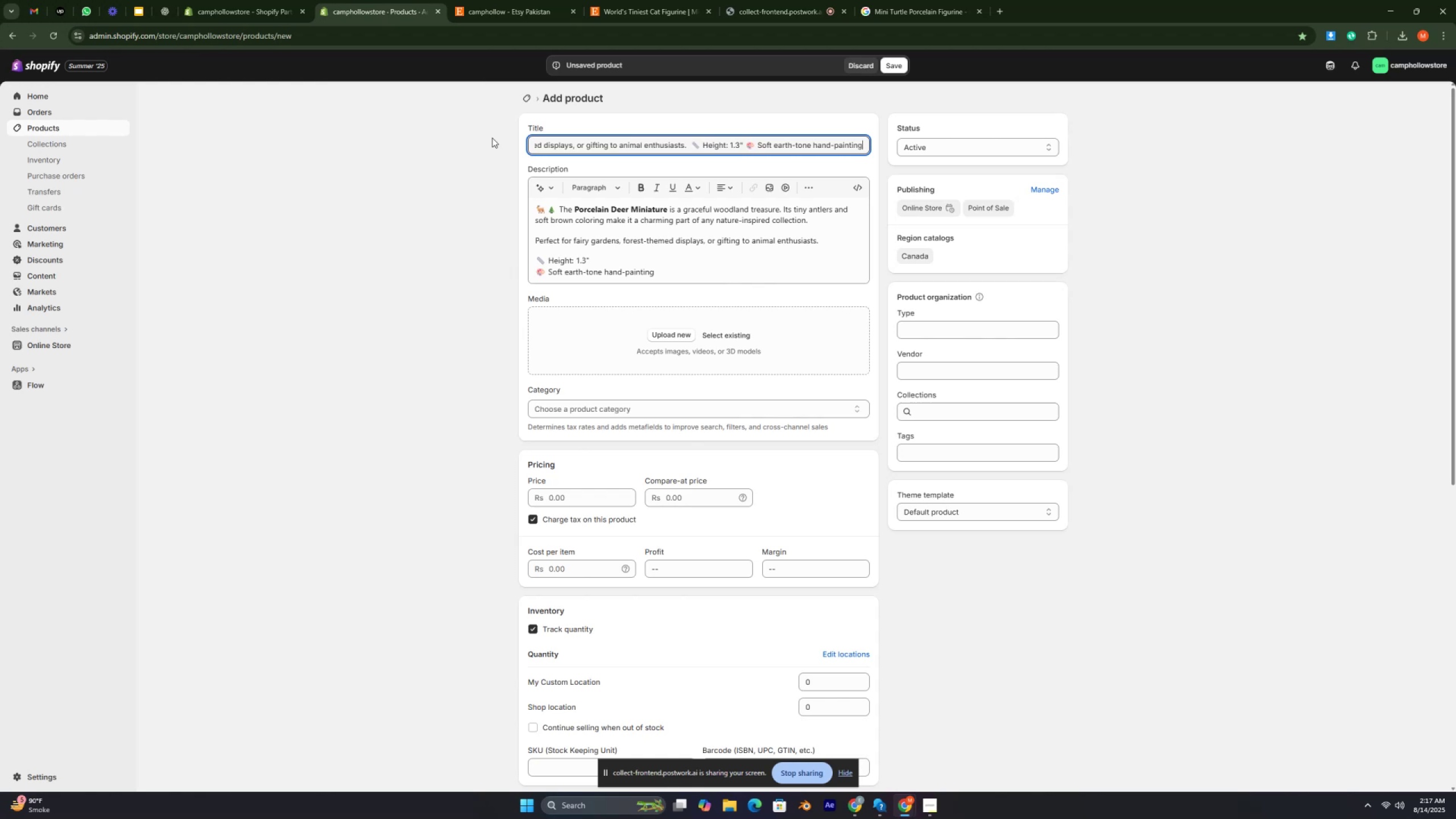 
key(Control+ControlLeft)
 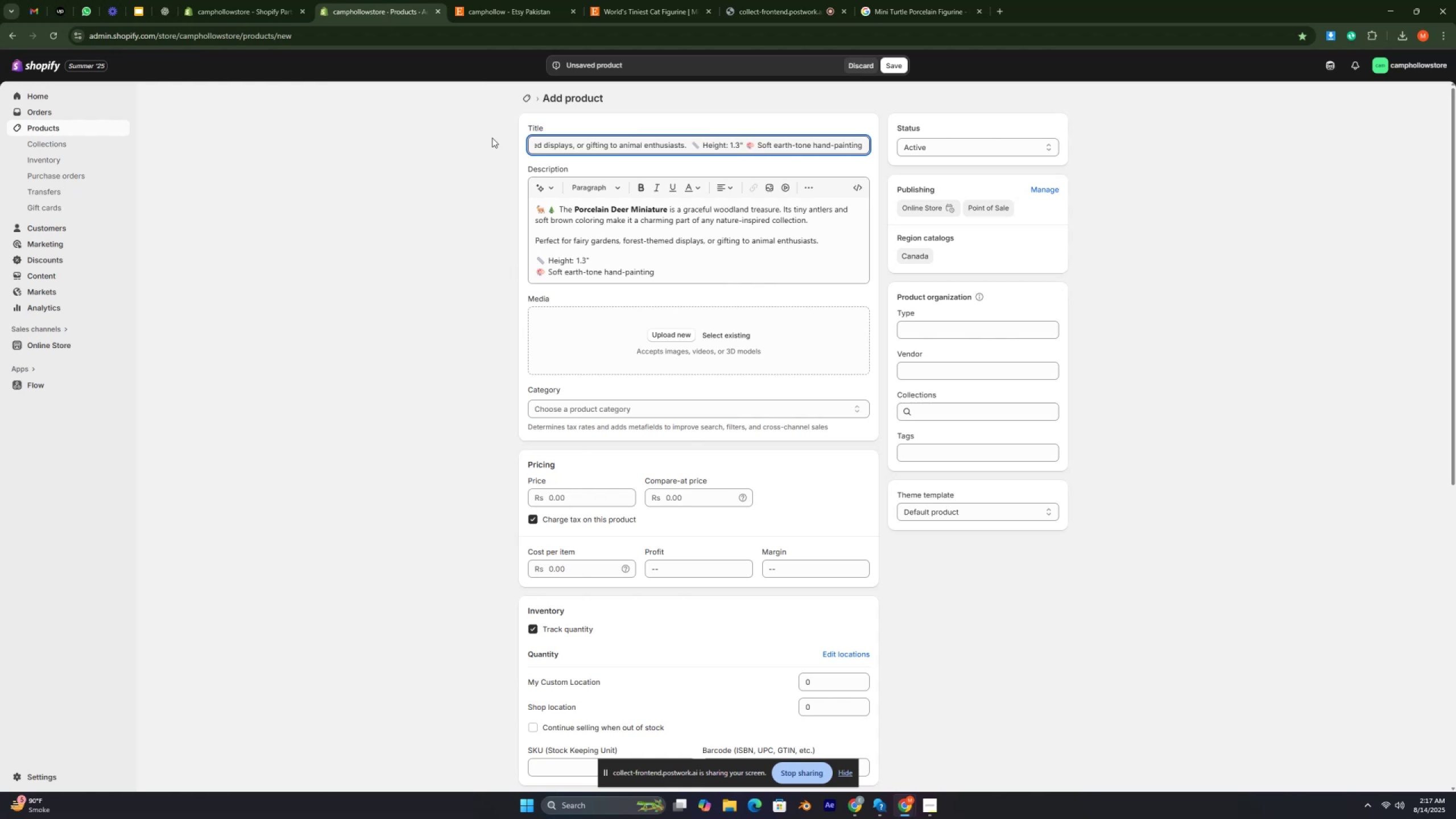 
key(A)
 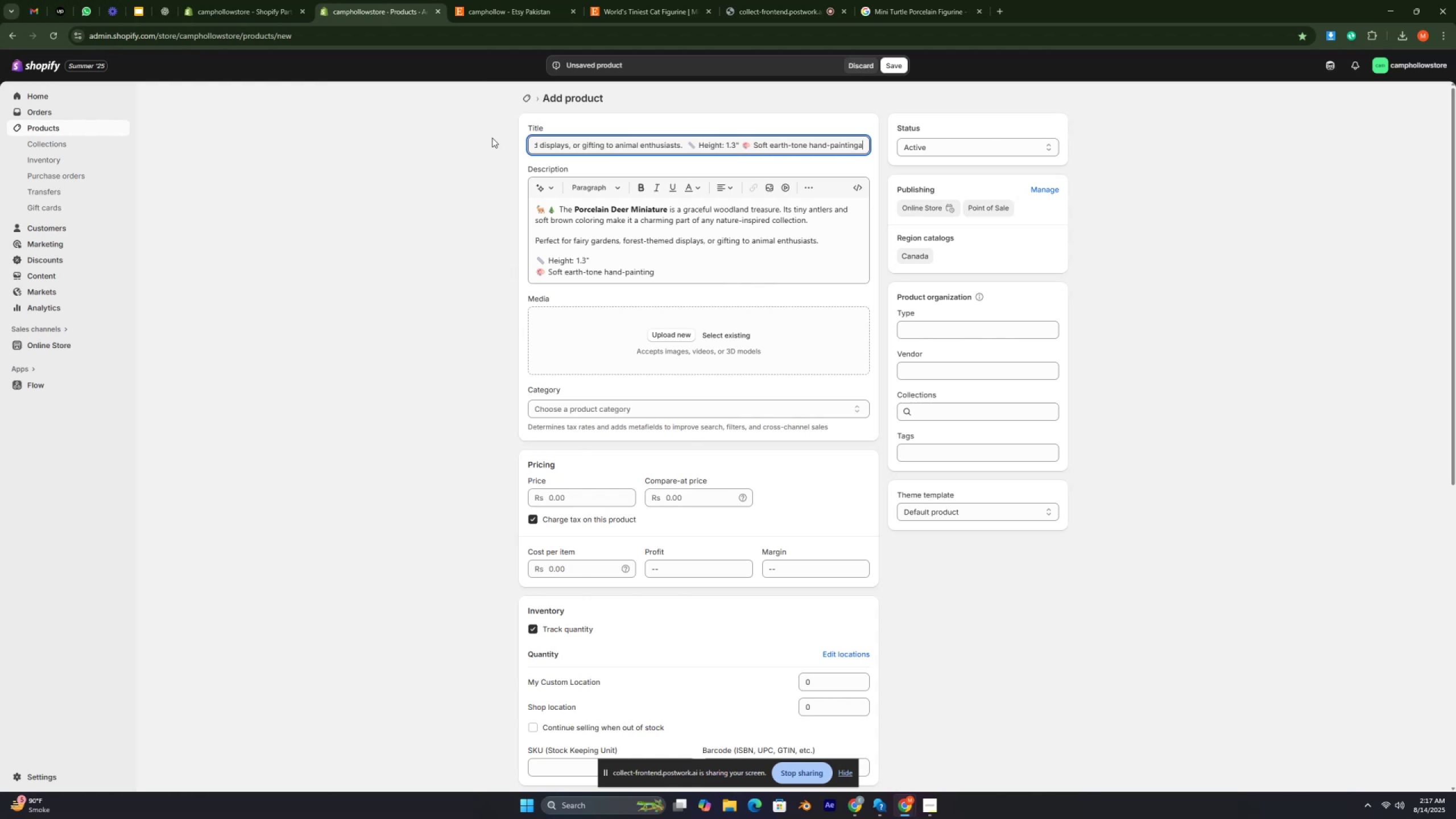 
key(Control+ControlLeft)
 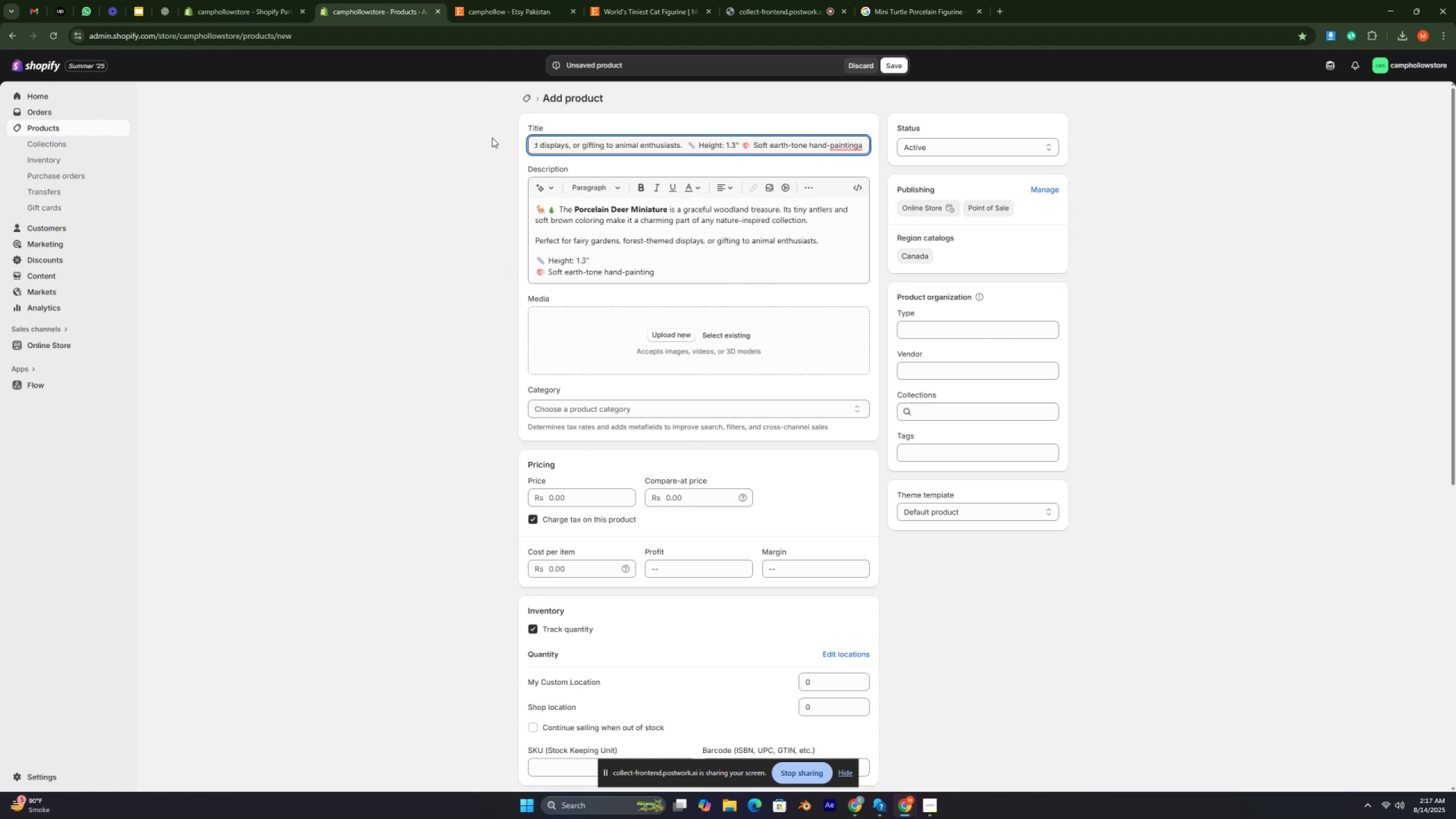 
key(Control+A)
 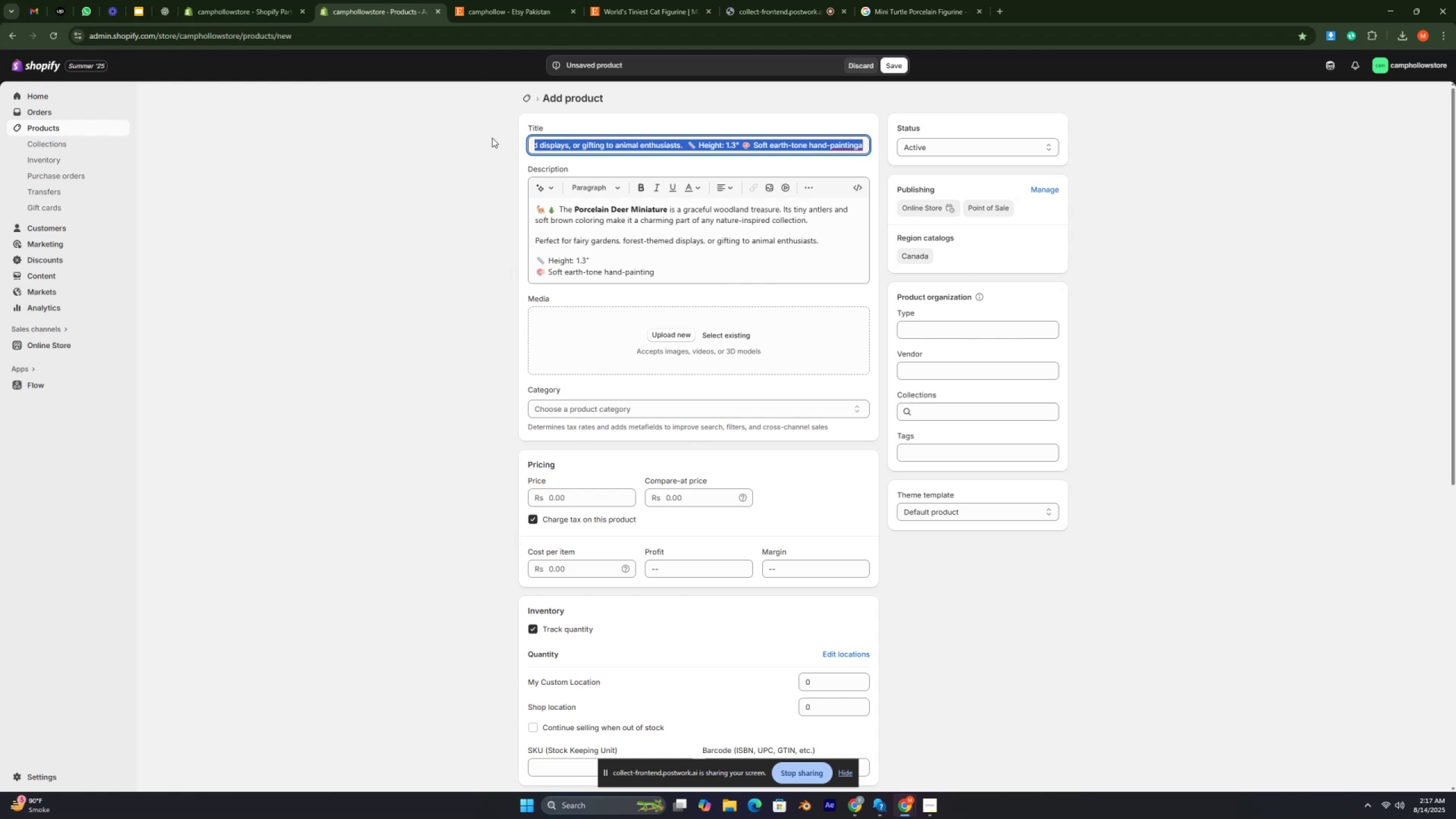 
key(Backspace)
 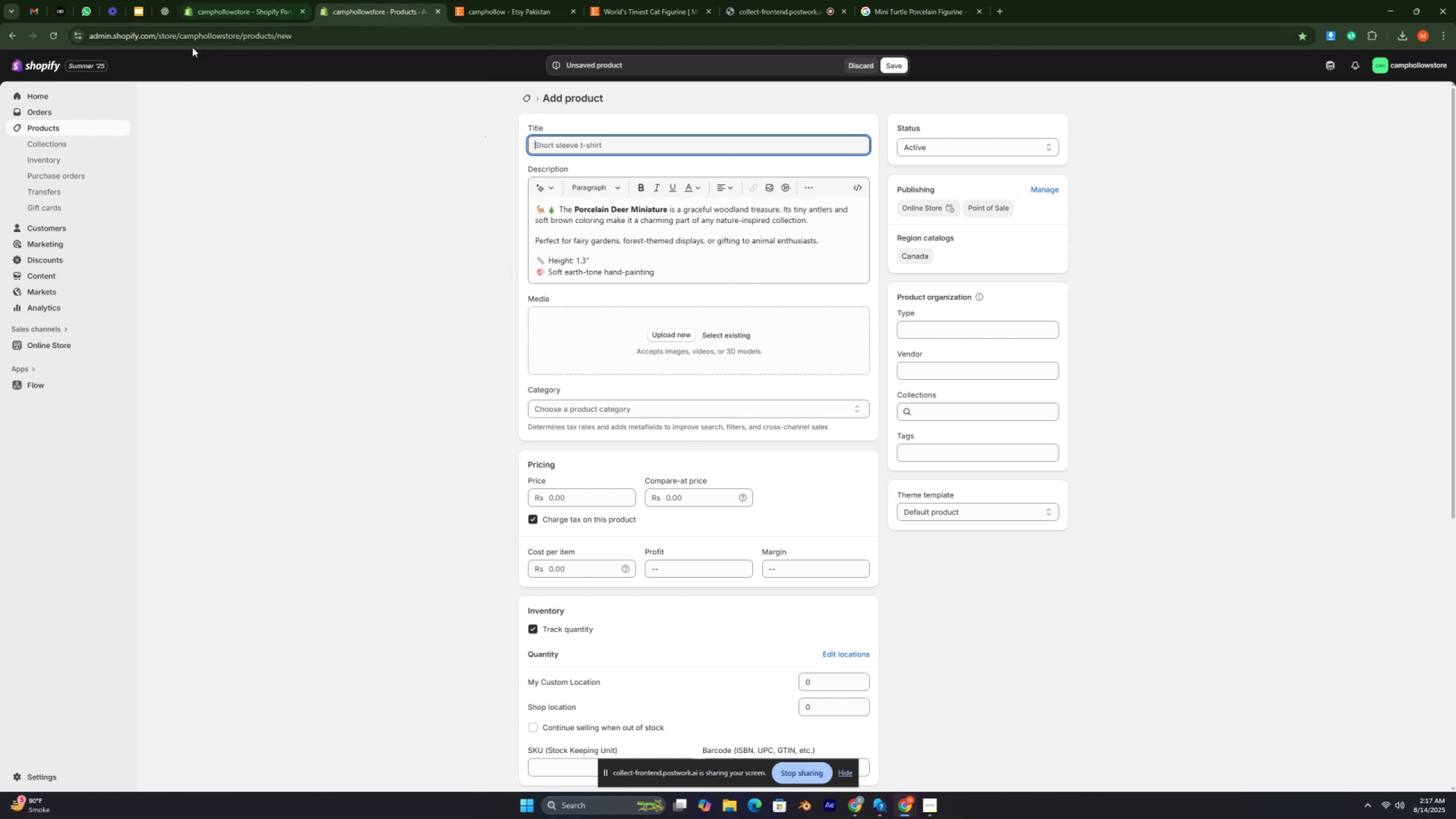 
left_click([167, 13])
 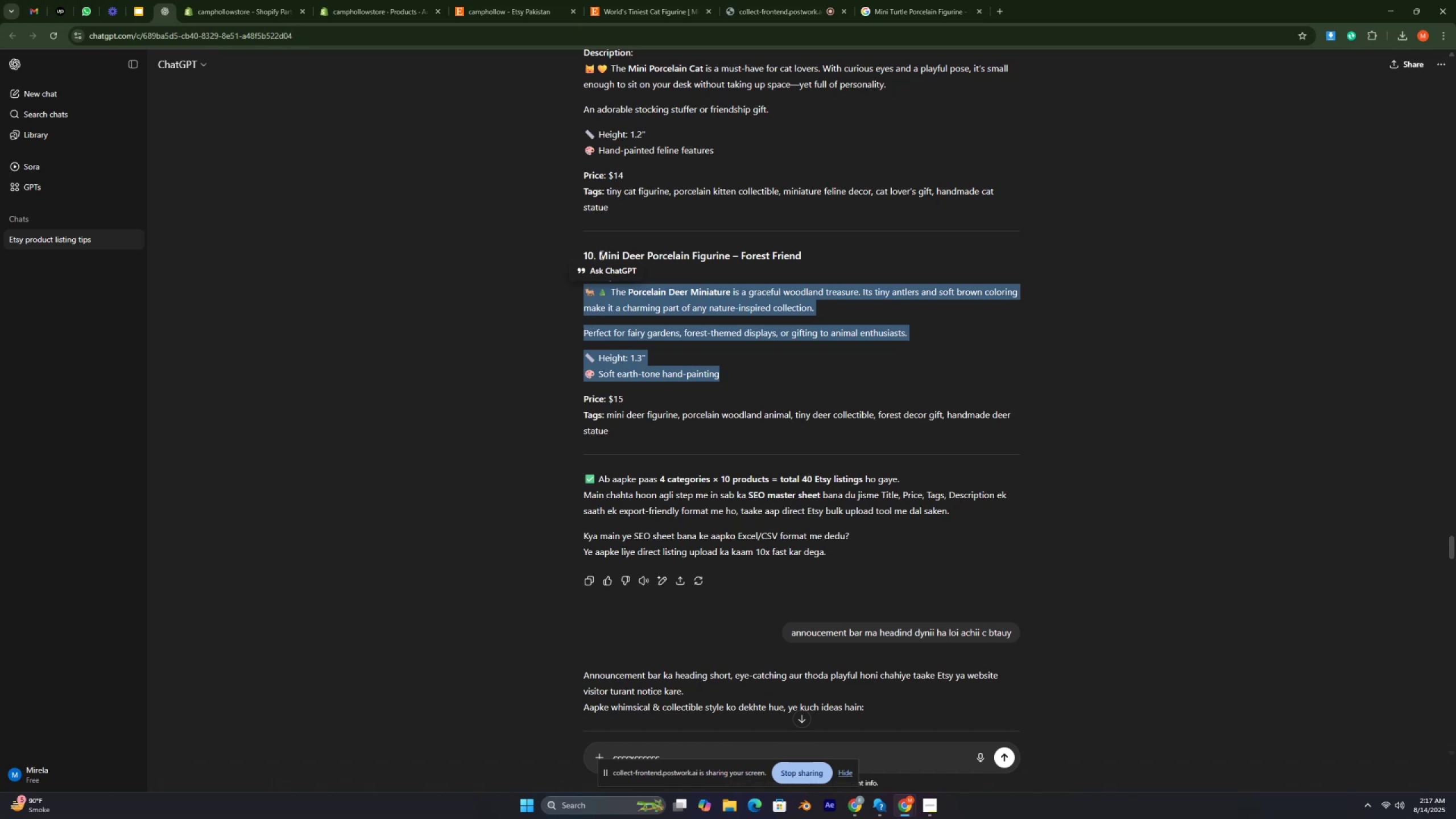 
wait(5.16)
 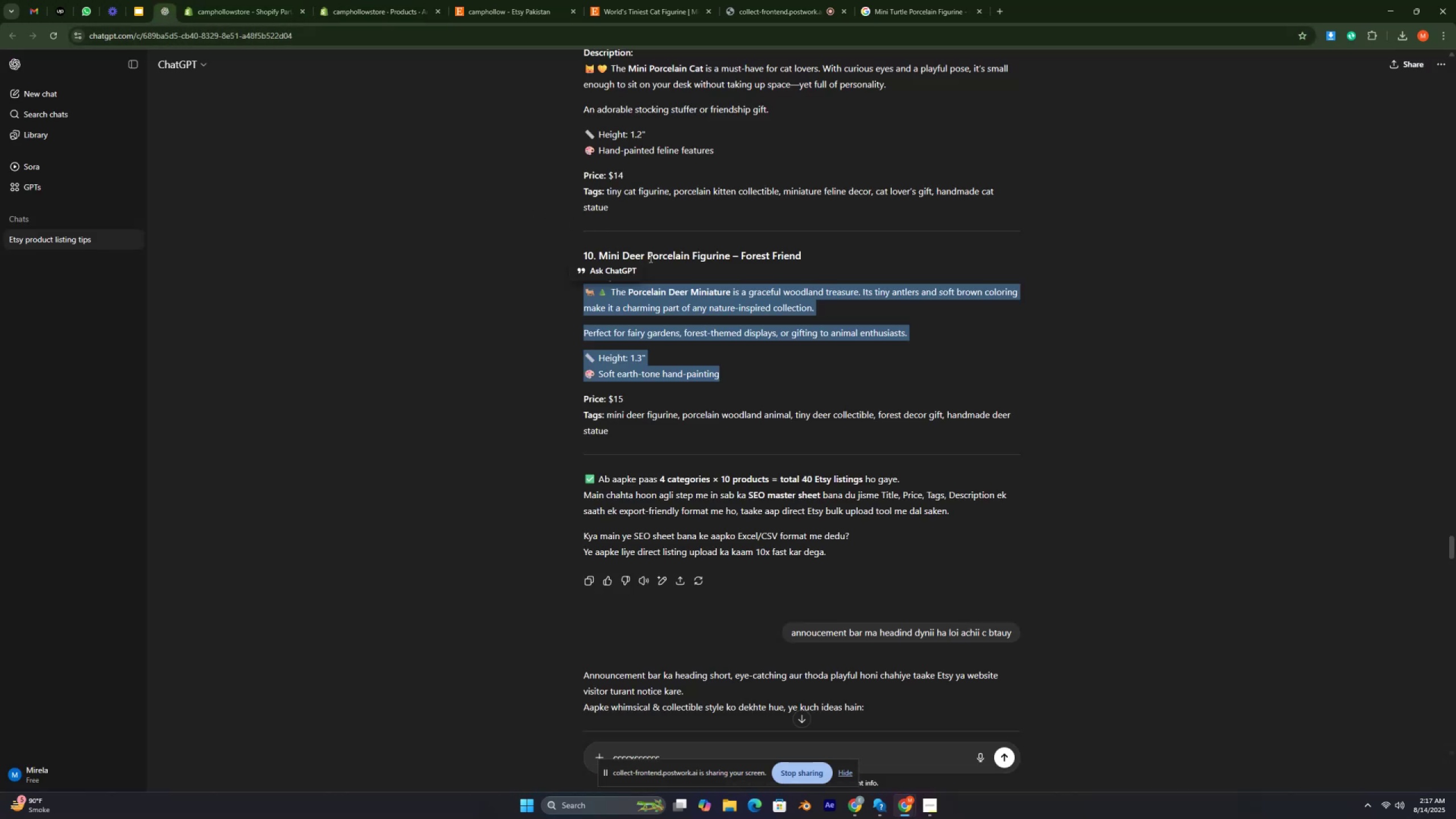 
left_click_drag(start_coordinate=[598, 254], to_coordinate=[814, 254])
 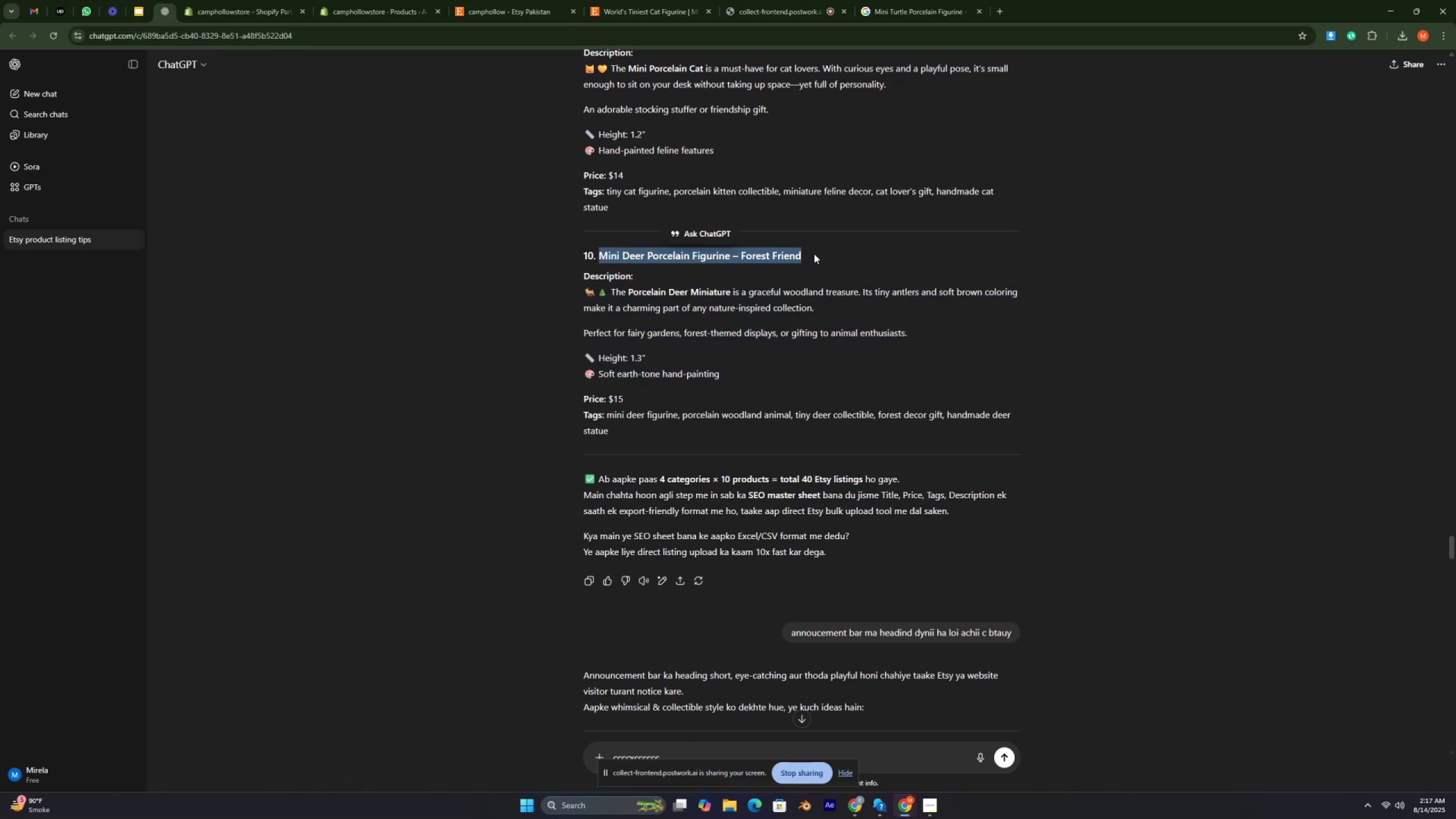 
key(Control+C)
 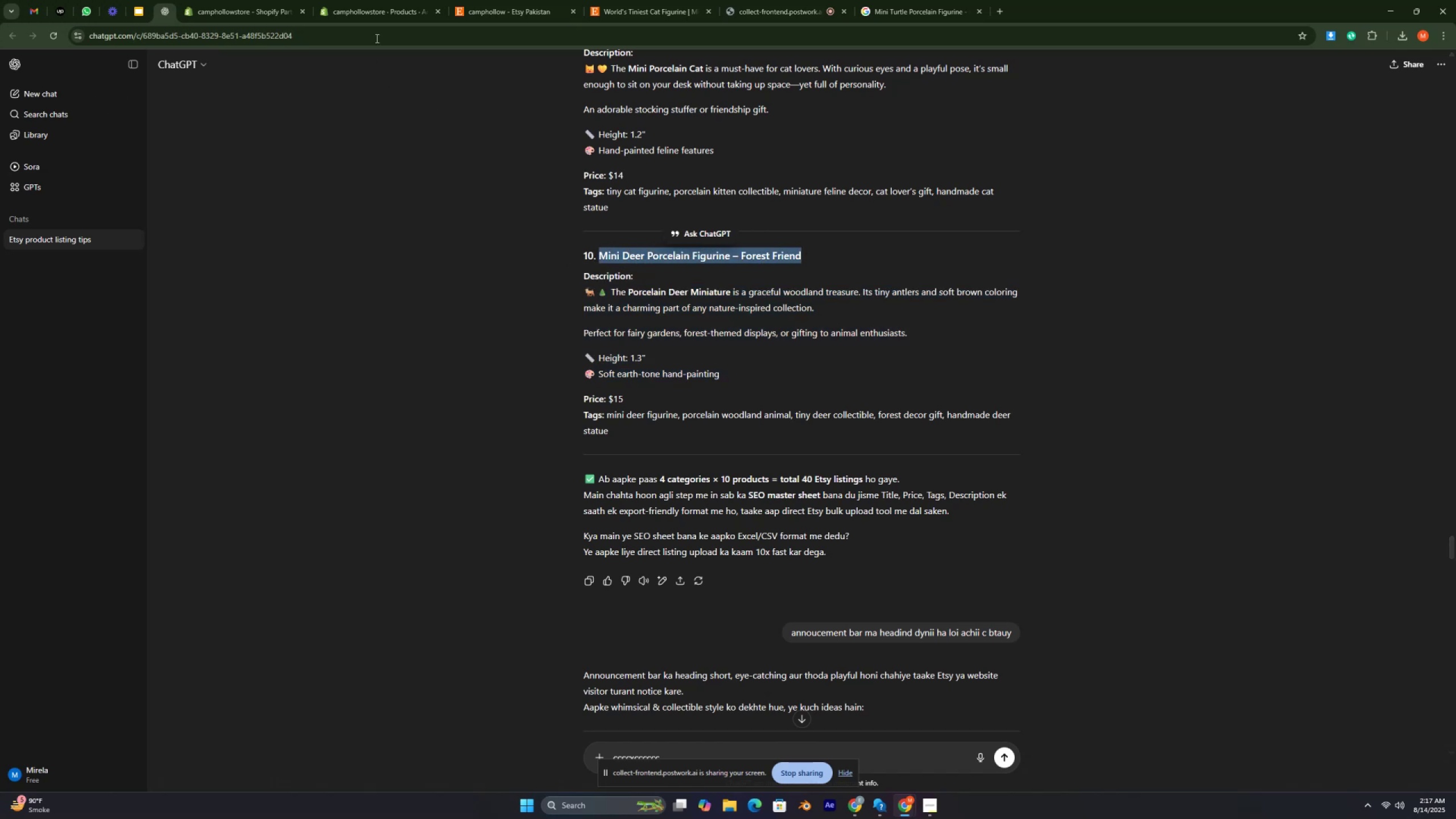 
left_click([382, 18])
 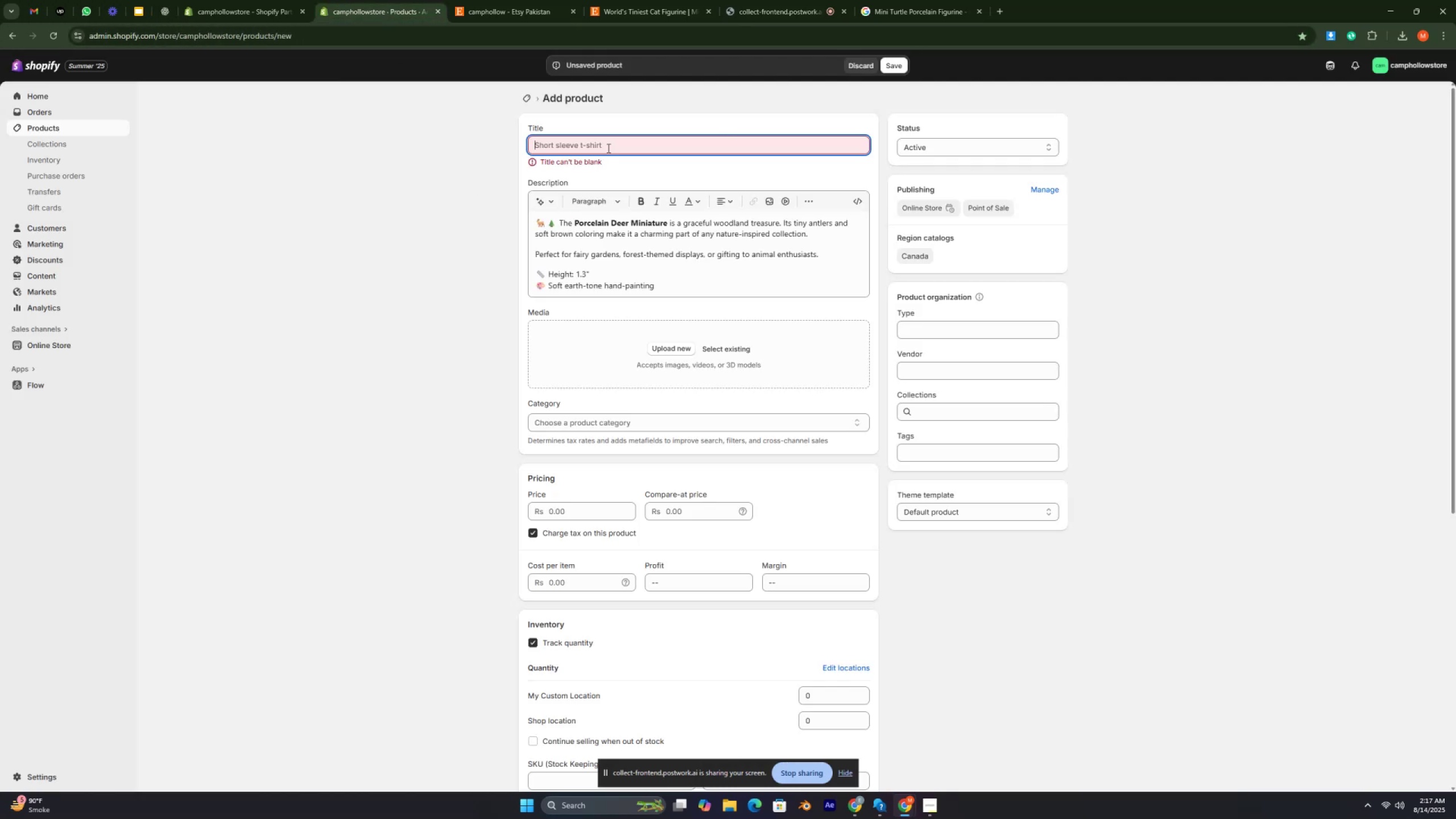 
key(Control+V)
 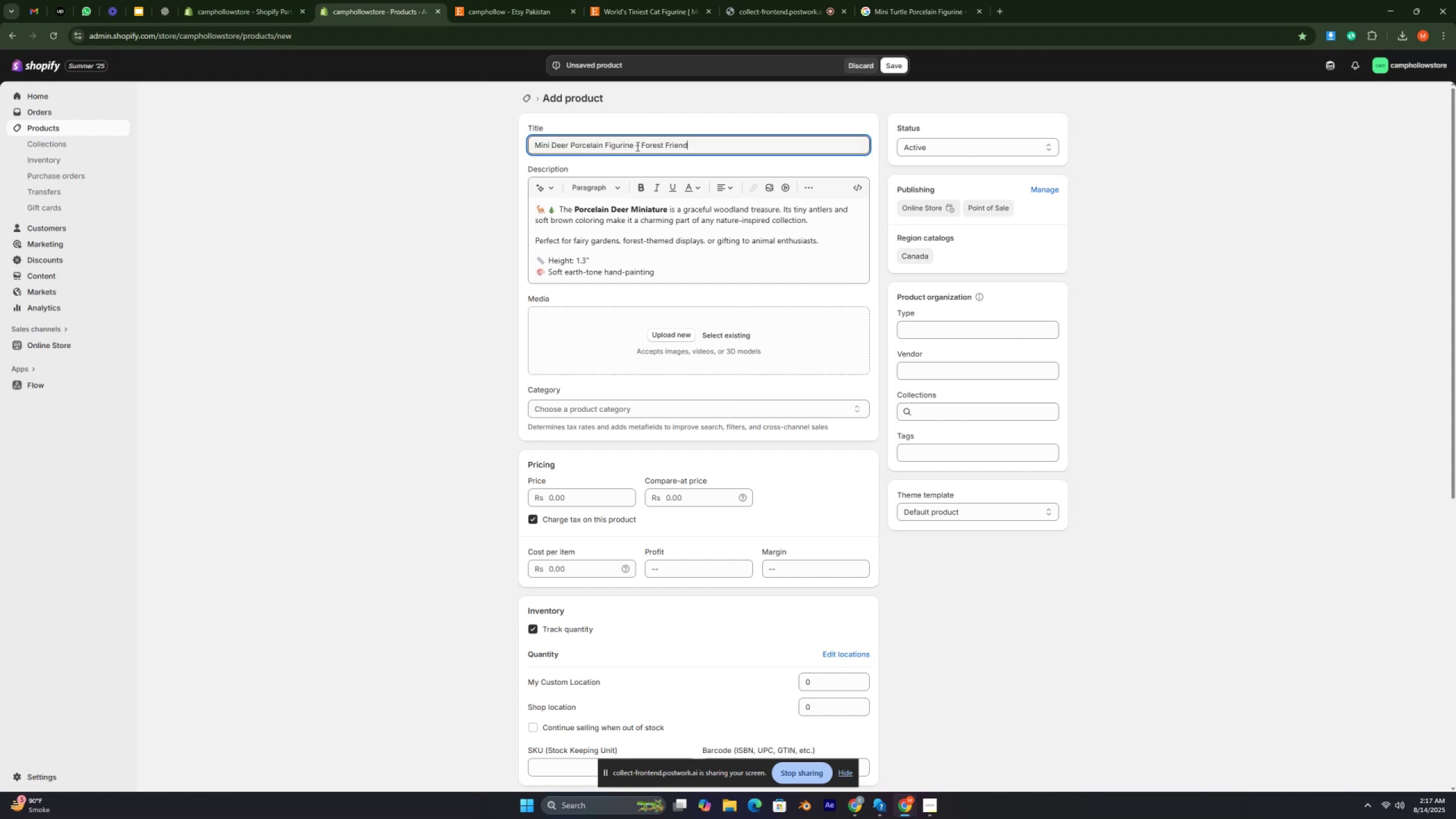 
left_click([640, 141])
 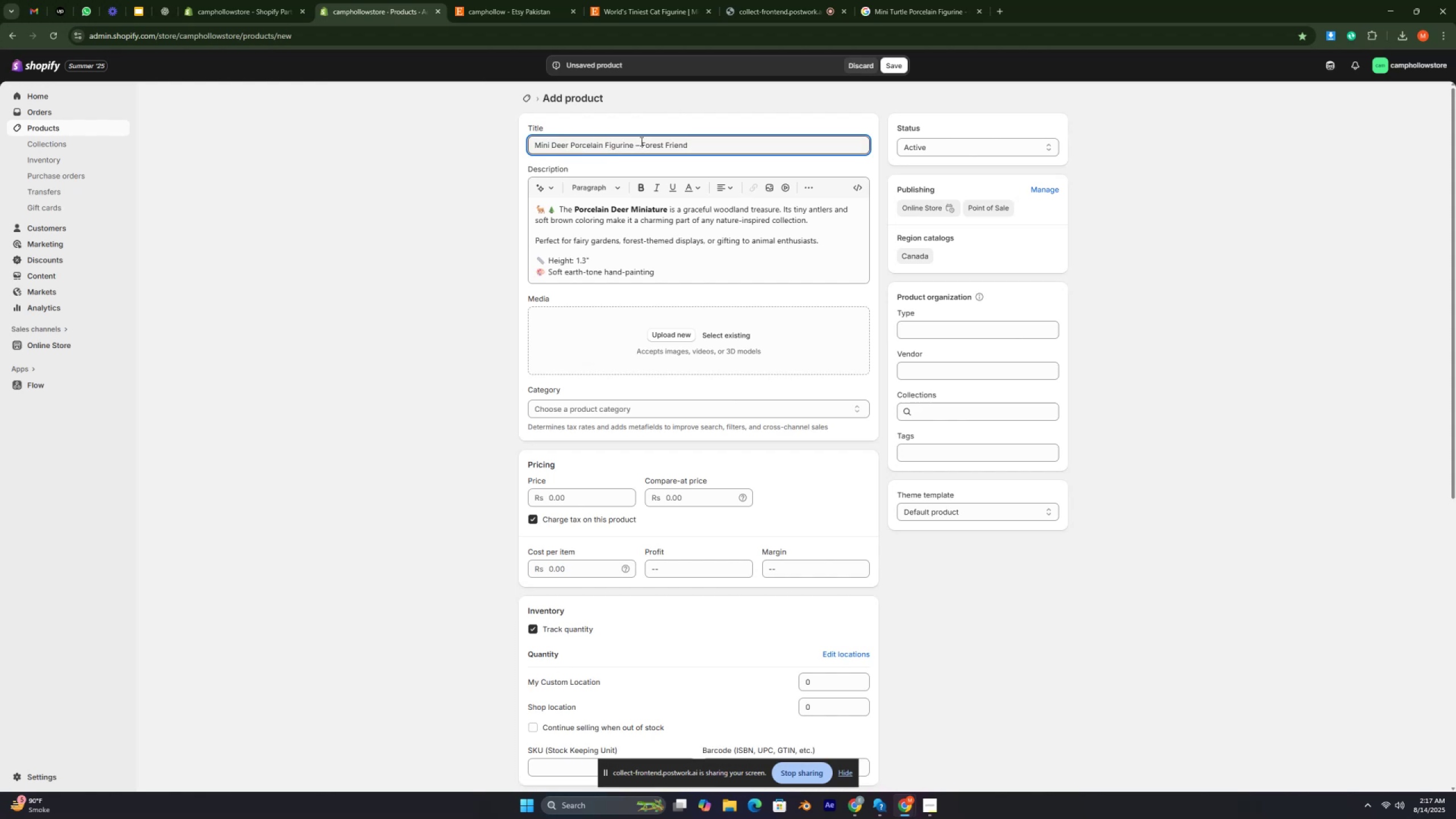 
left_click([640, 141])
 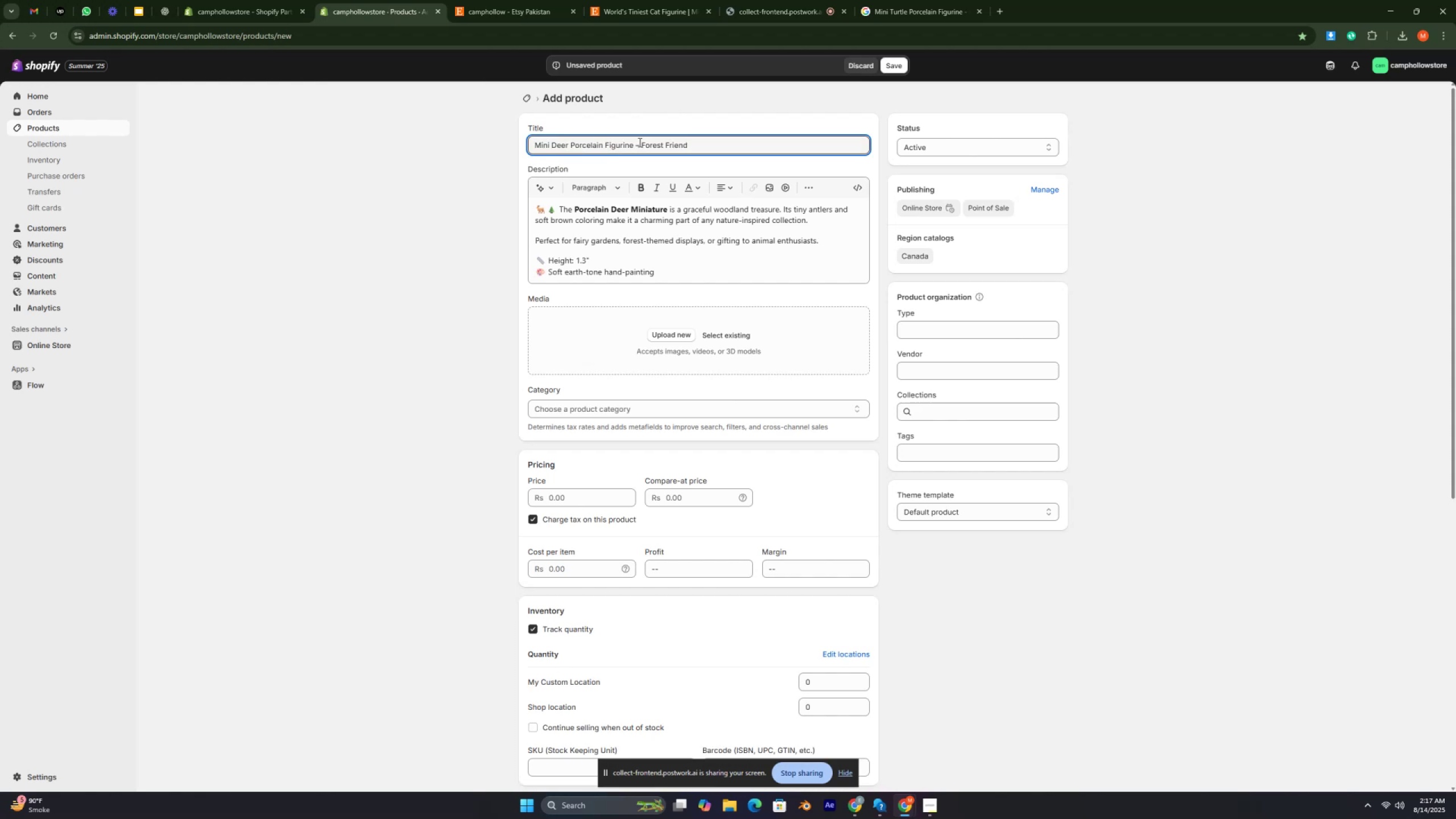 
left_click([639, 142])
 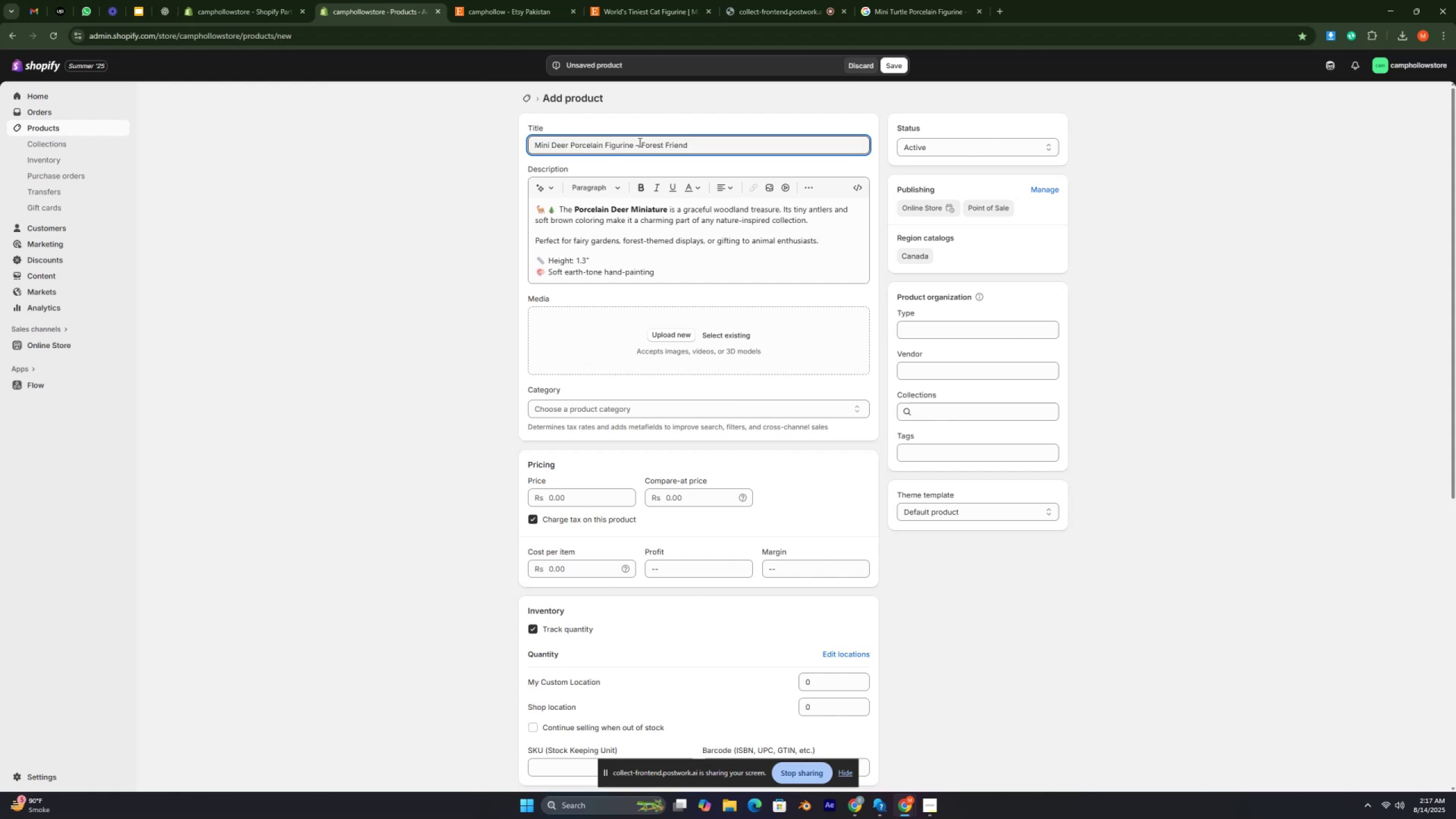 
key(Backspace)
 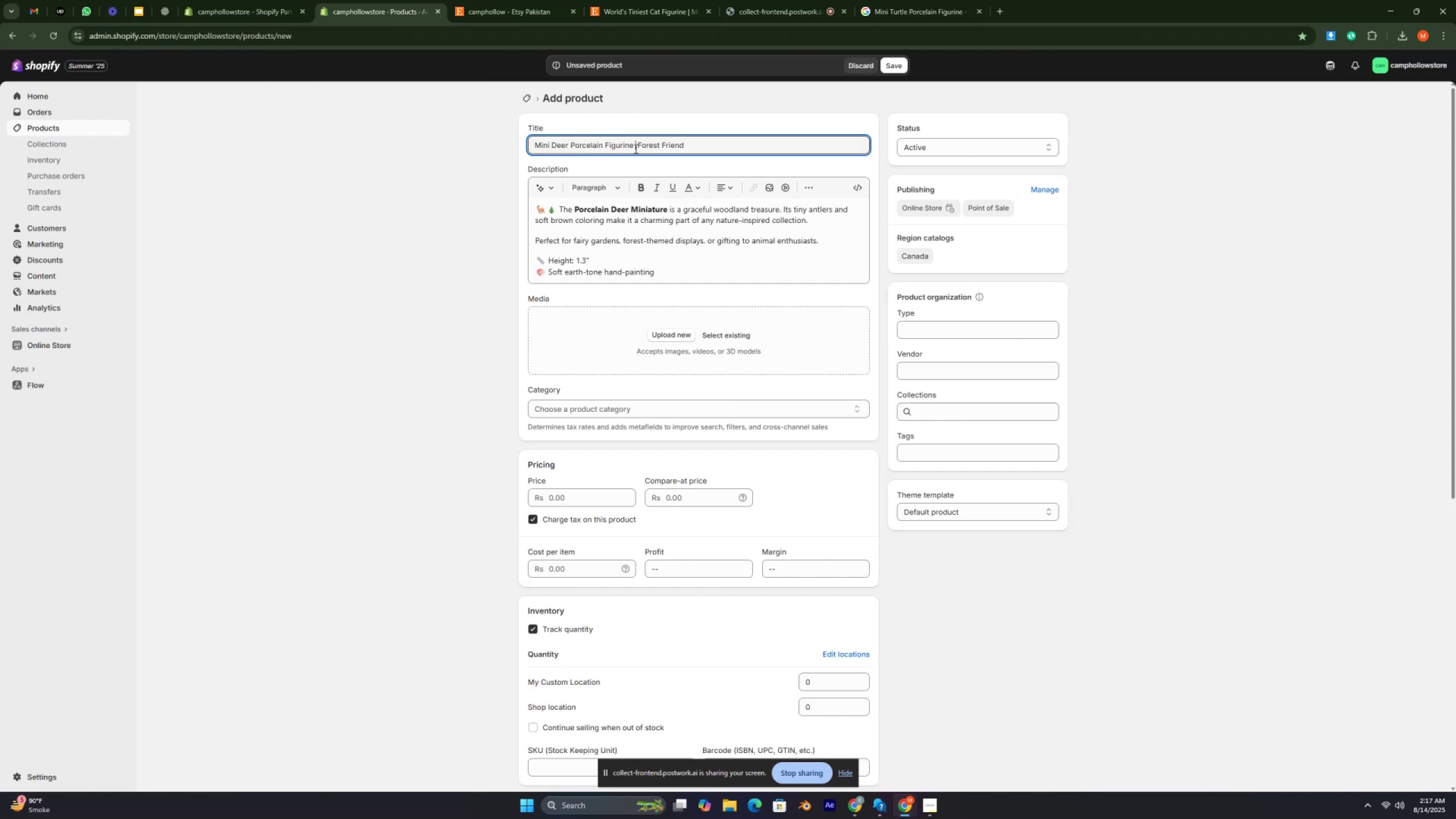 
left_click_drag(start_coordinate=[635, 146], to_coordinate=[469, 158])
 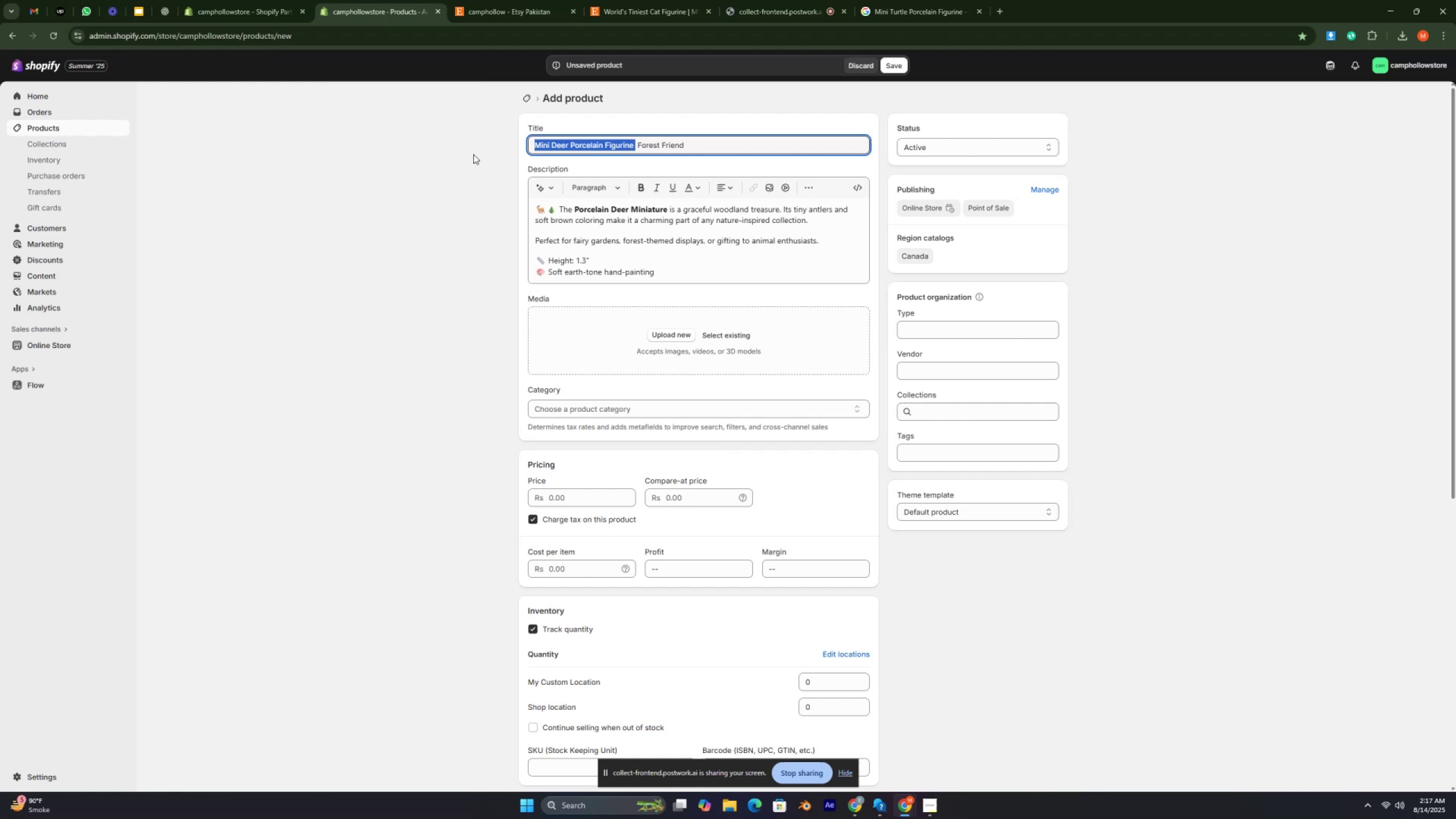 
key(Control+C)
 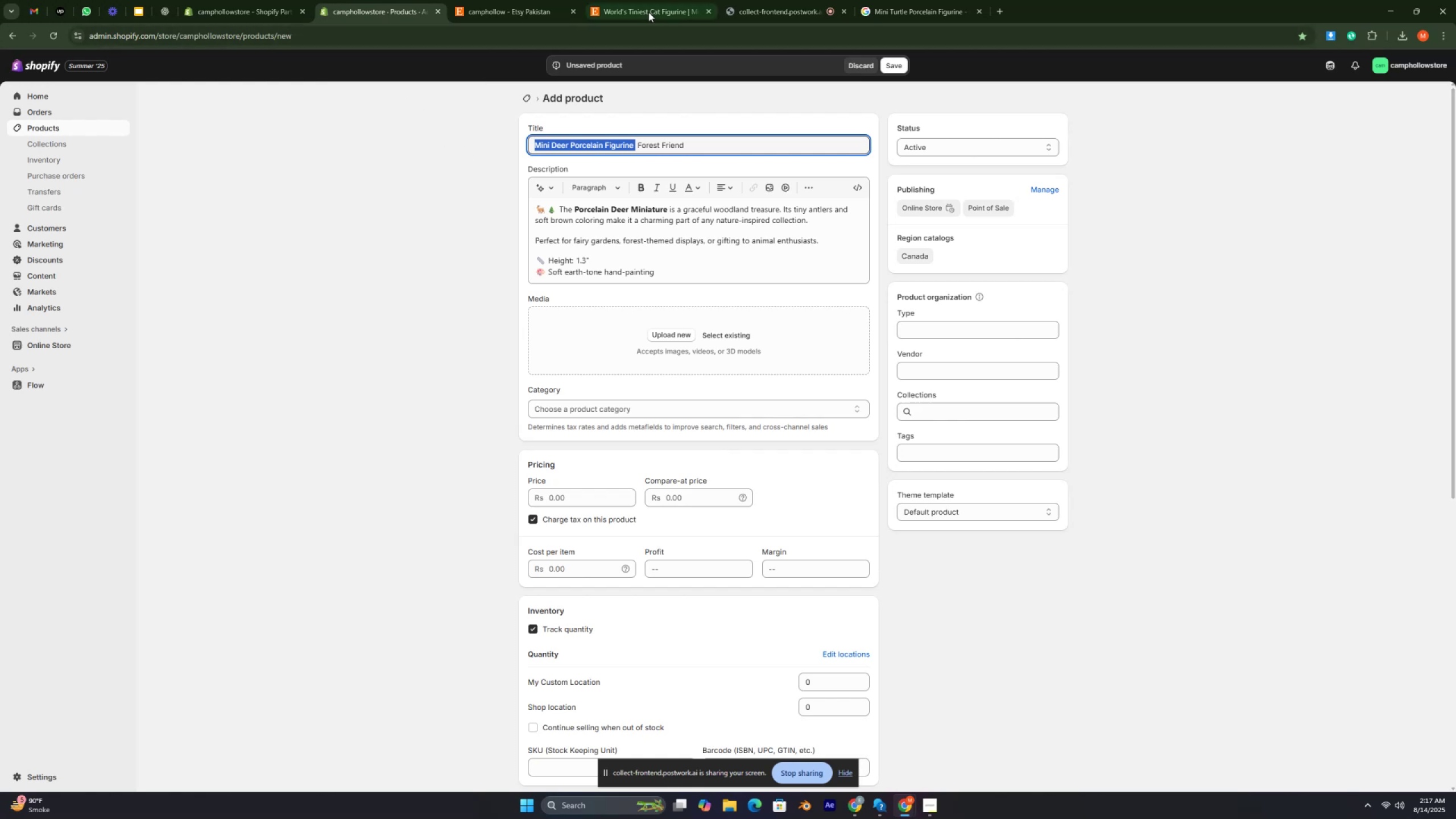 
left_click([652, 4])
 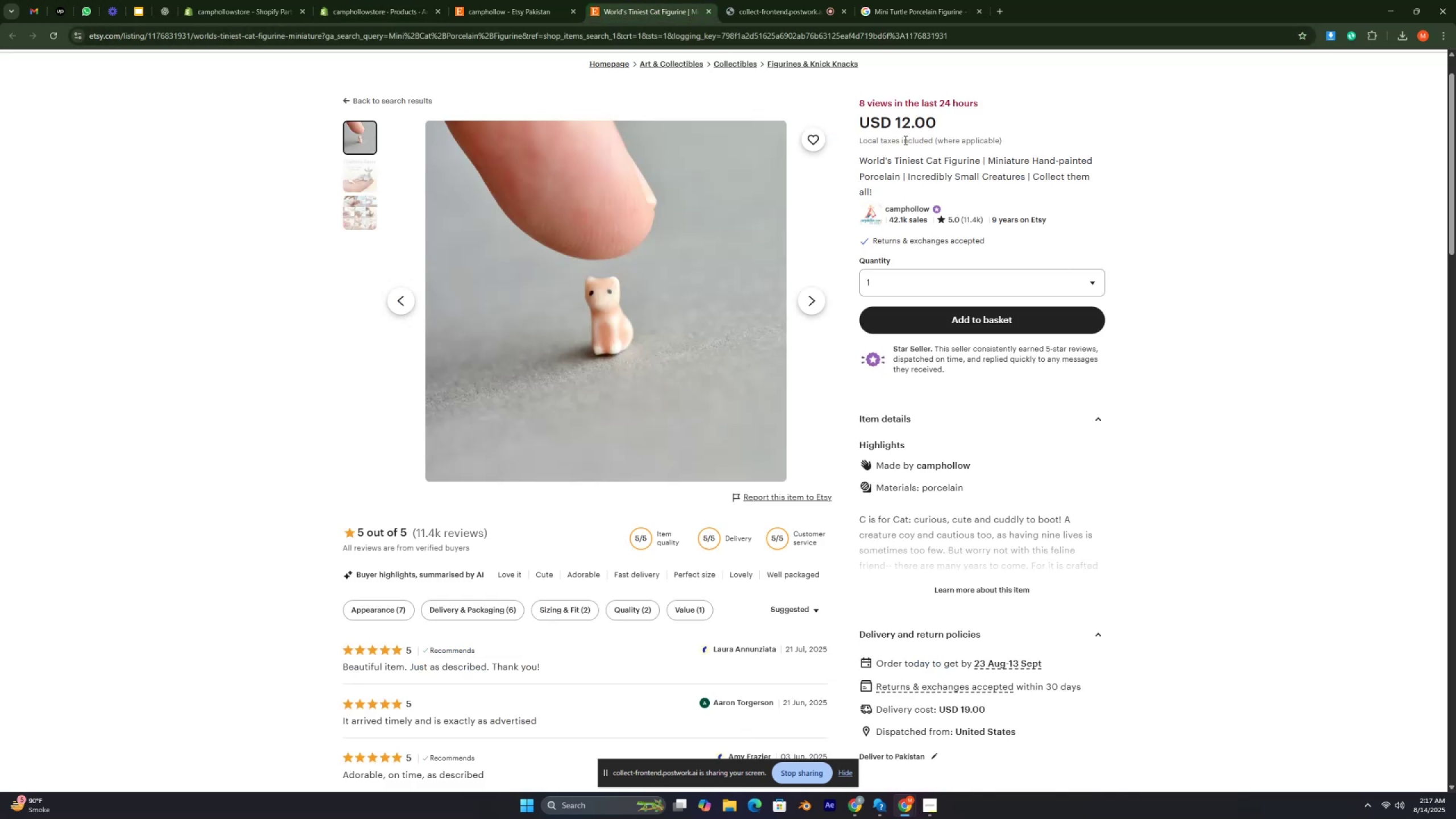 
scroll: coordinate [904, 165], scroll_direction: up, amount: 7.0
 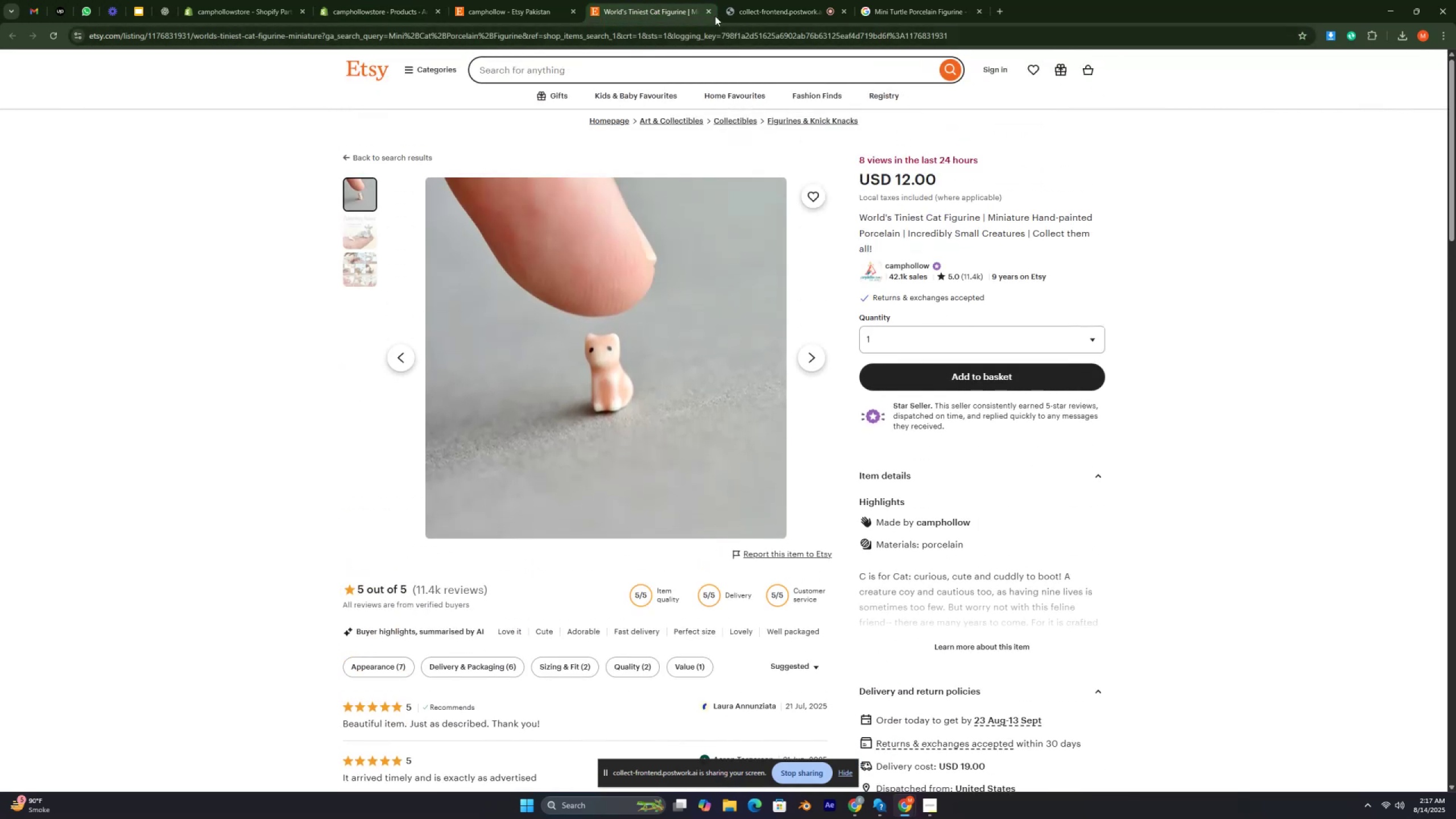 
left_click([706, 8])
 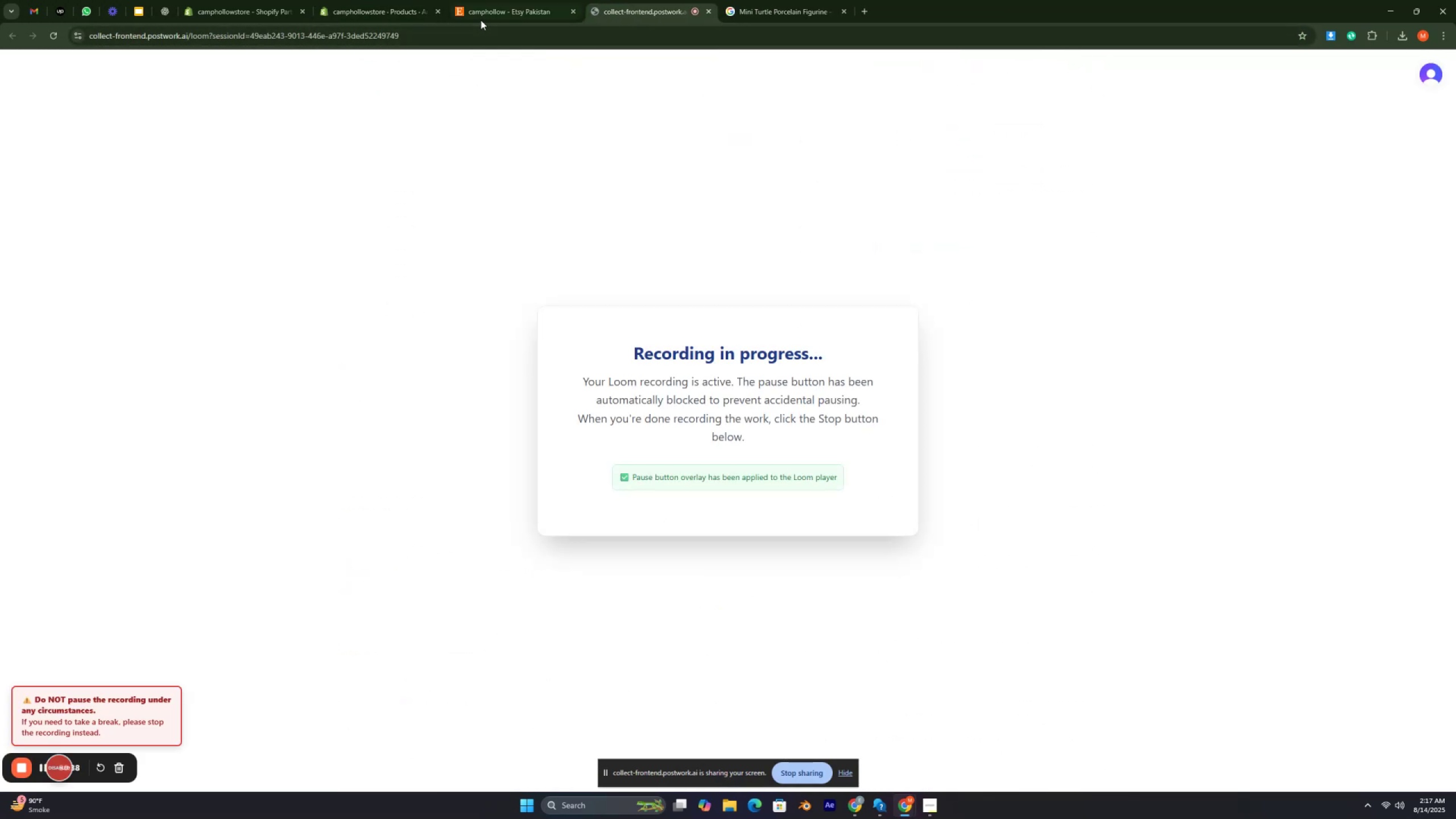 
left_click([479, 7])
 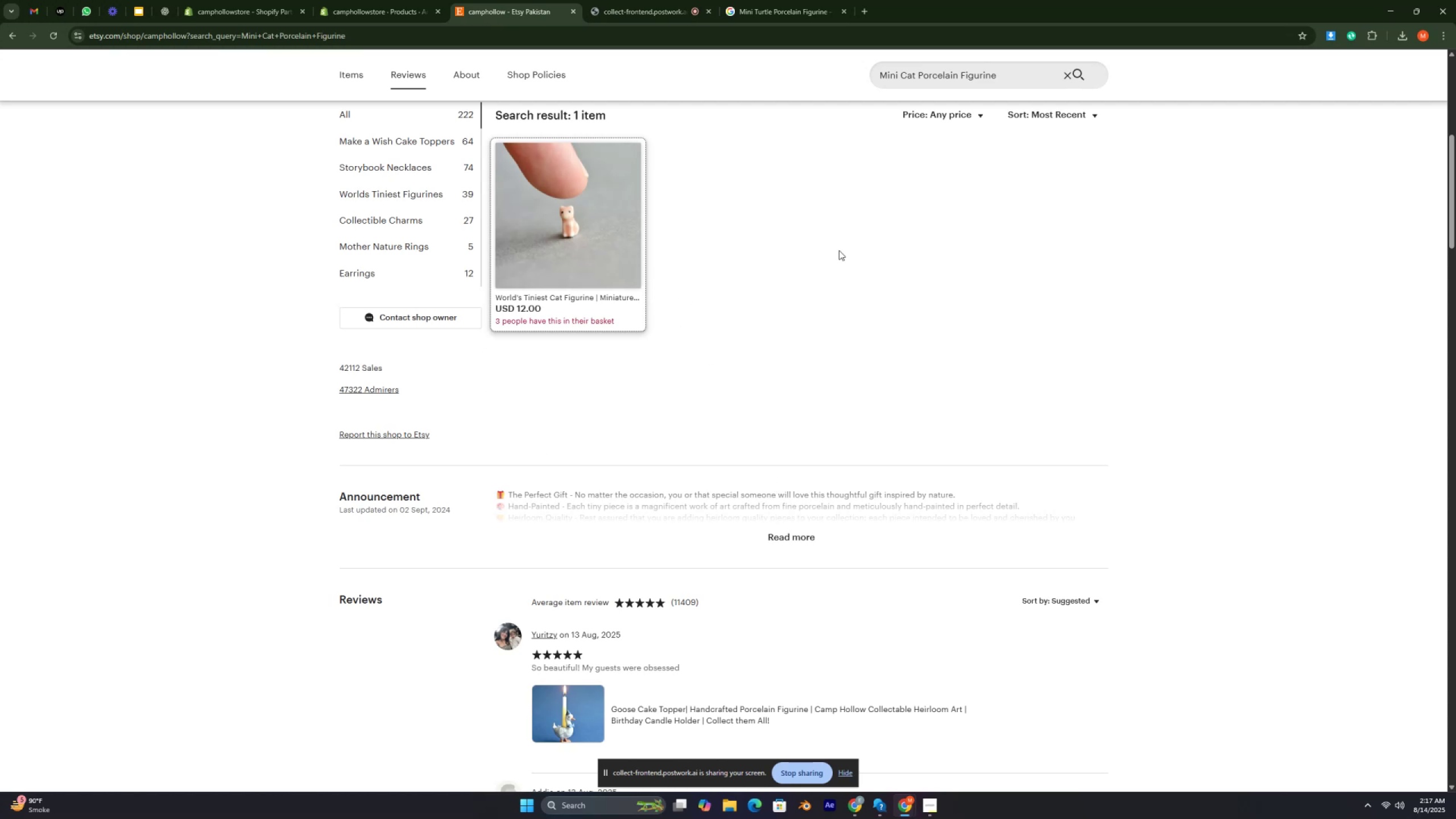 
double_click([953, 67])
 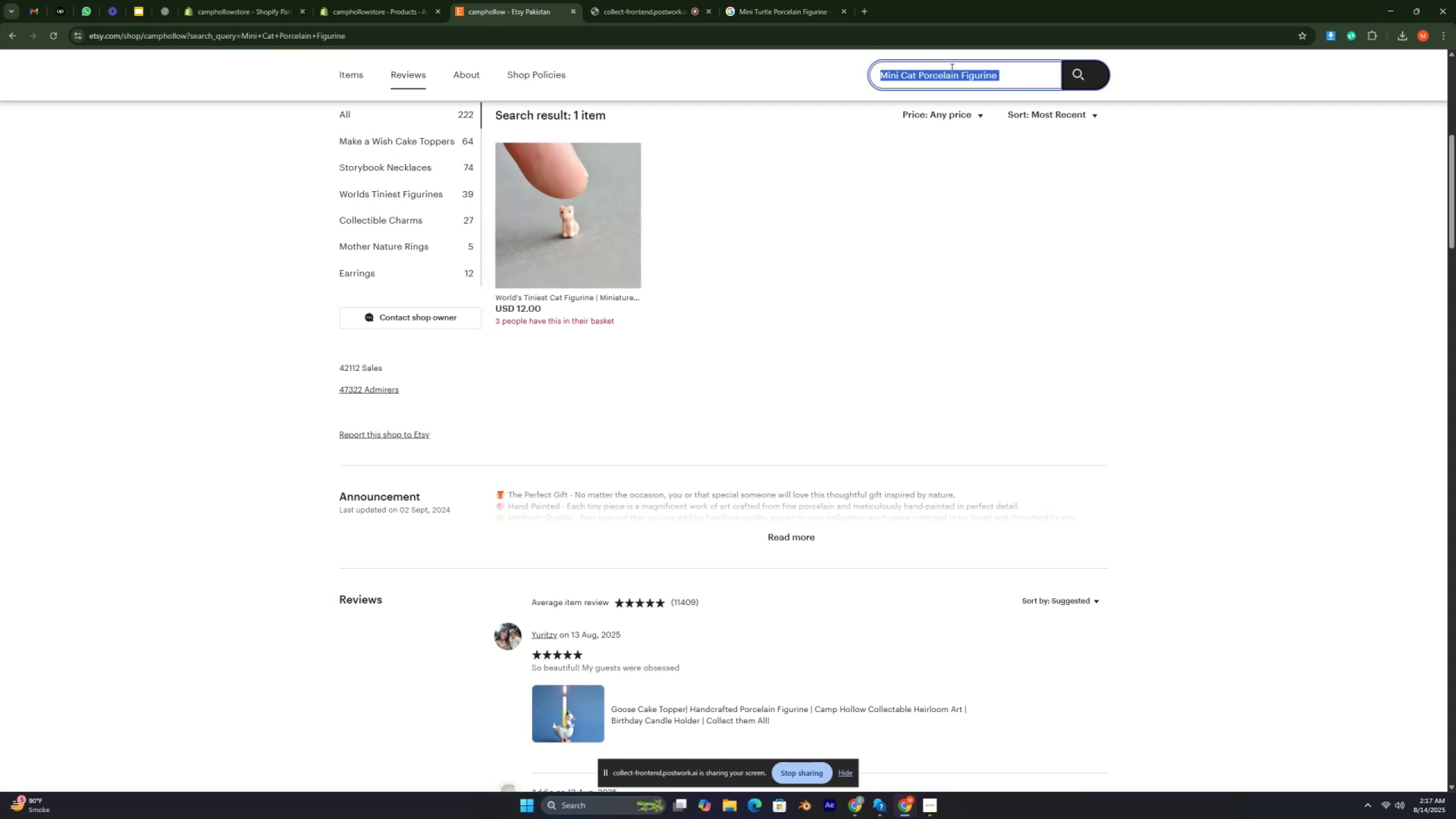 
key(Control+V)
 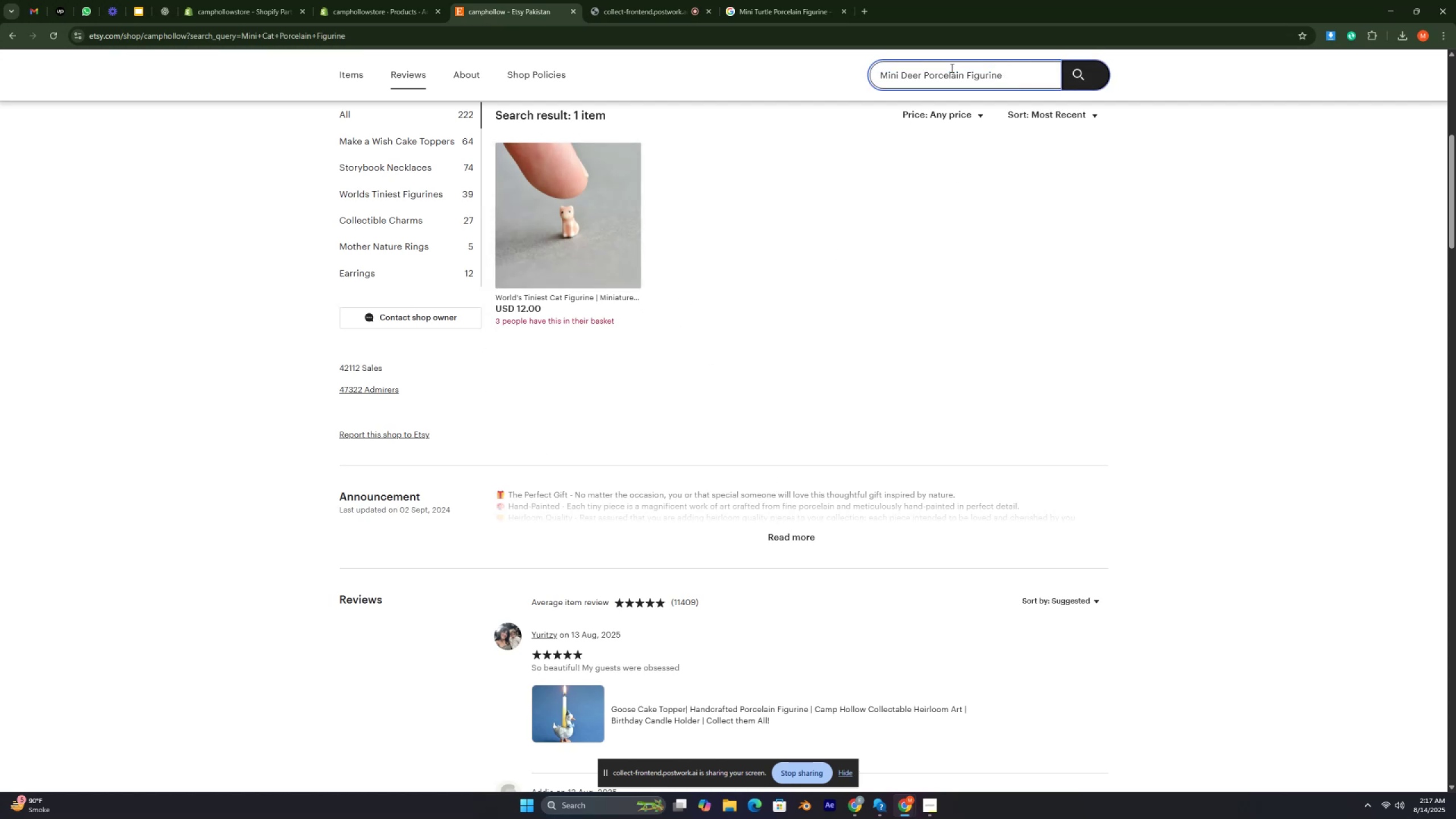 
key(Enter)
 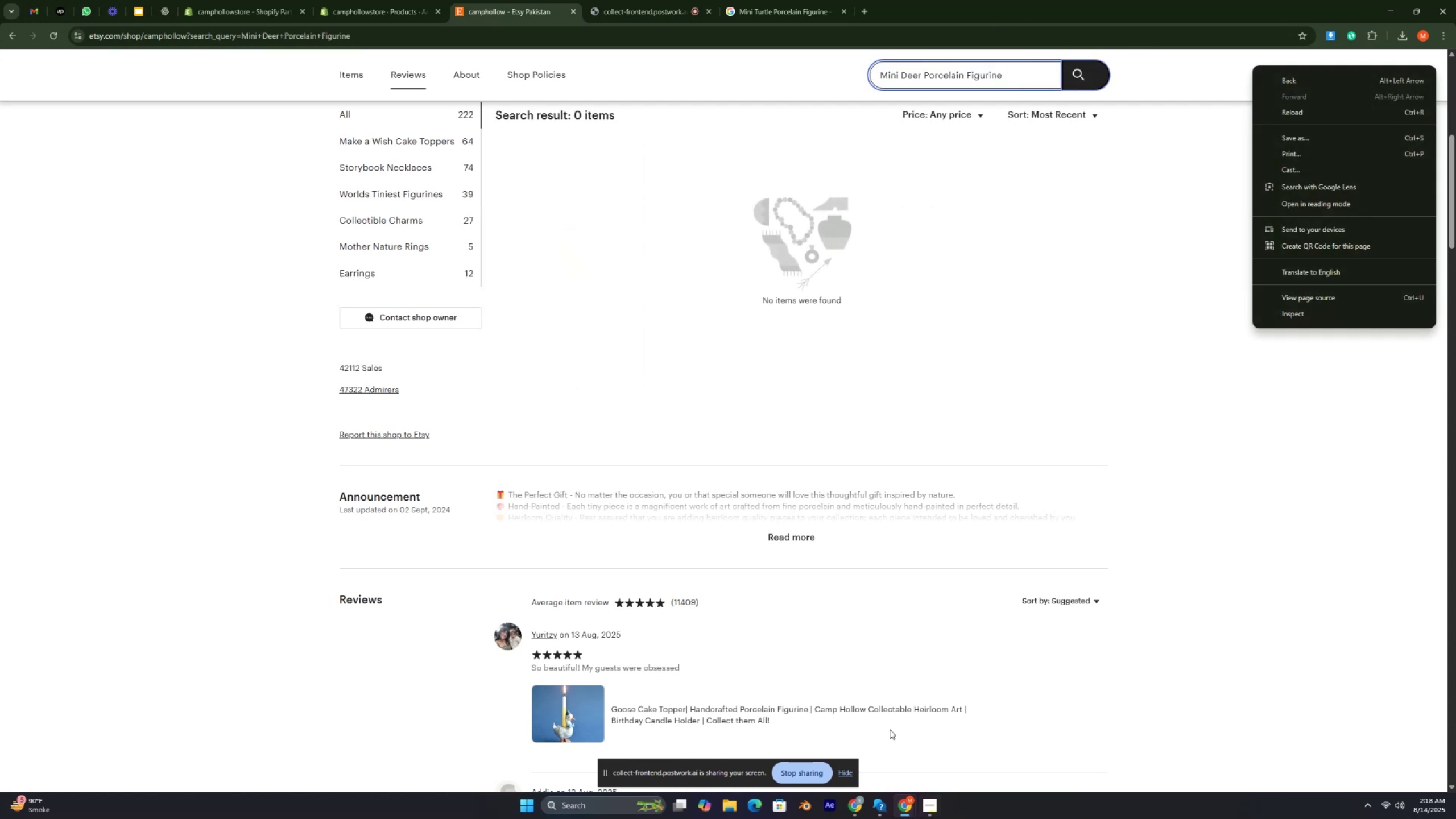 
left_click_drag(start_coordinate=[1039, 337], to_coordinate=[1038, 342])
 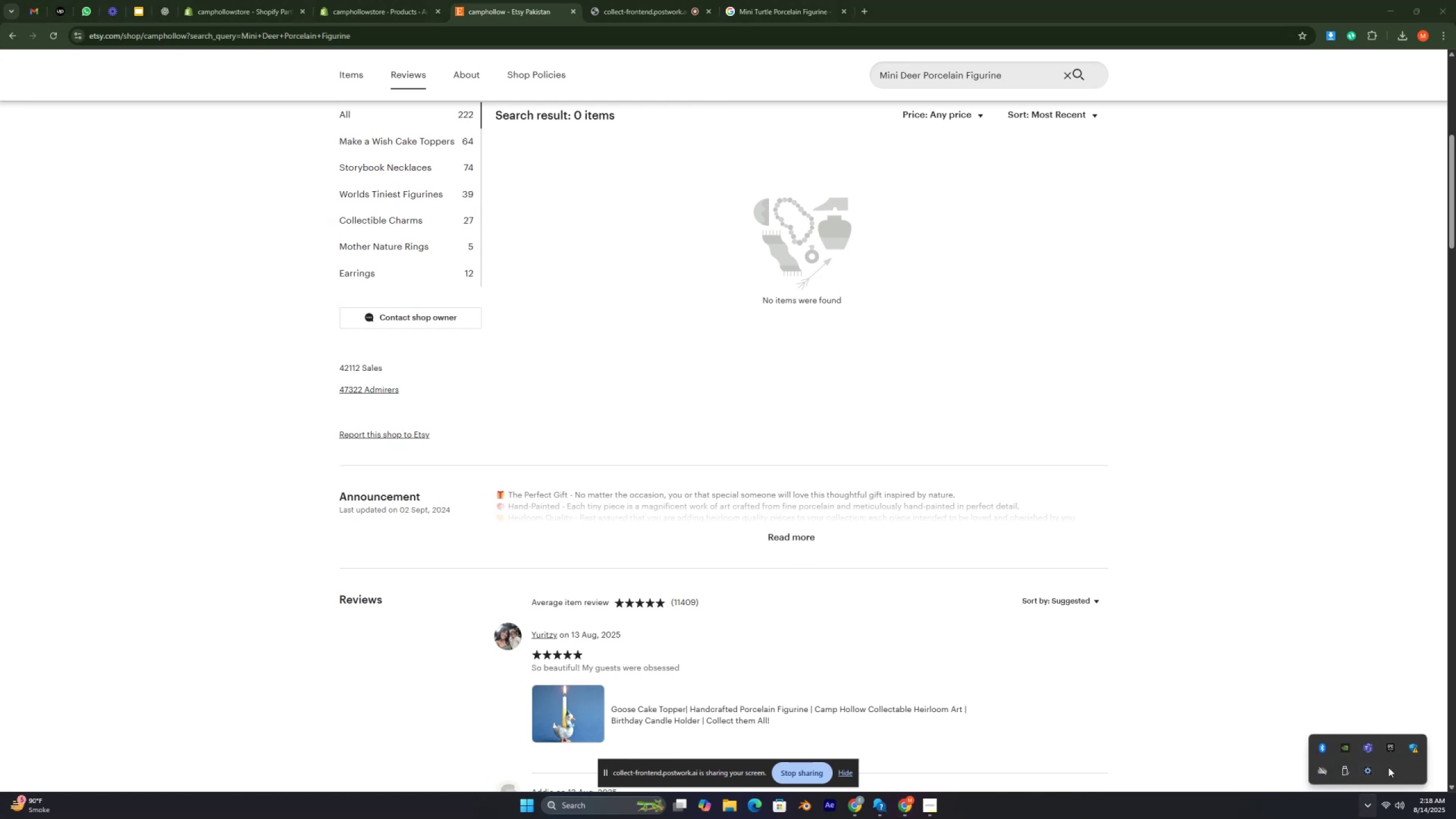 
mouse_move([1325, 736])
 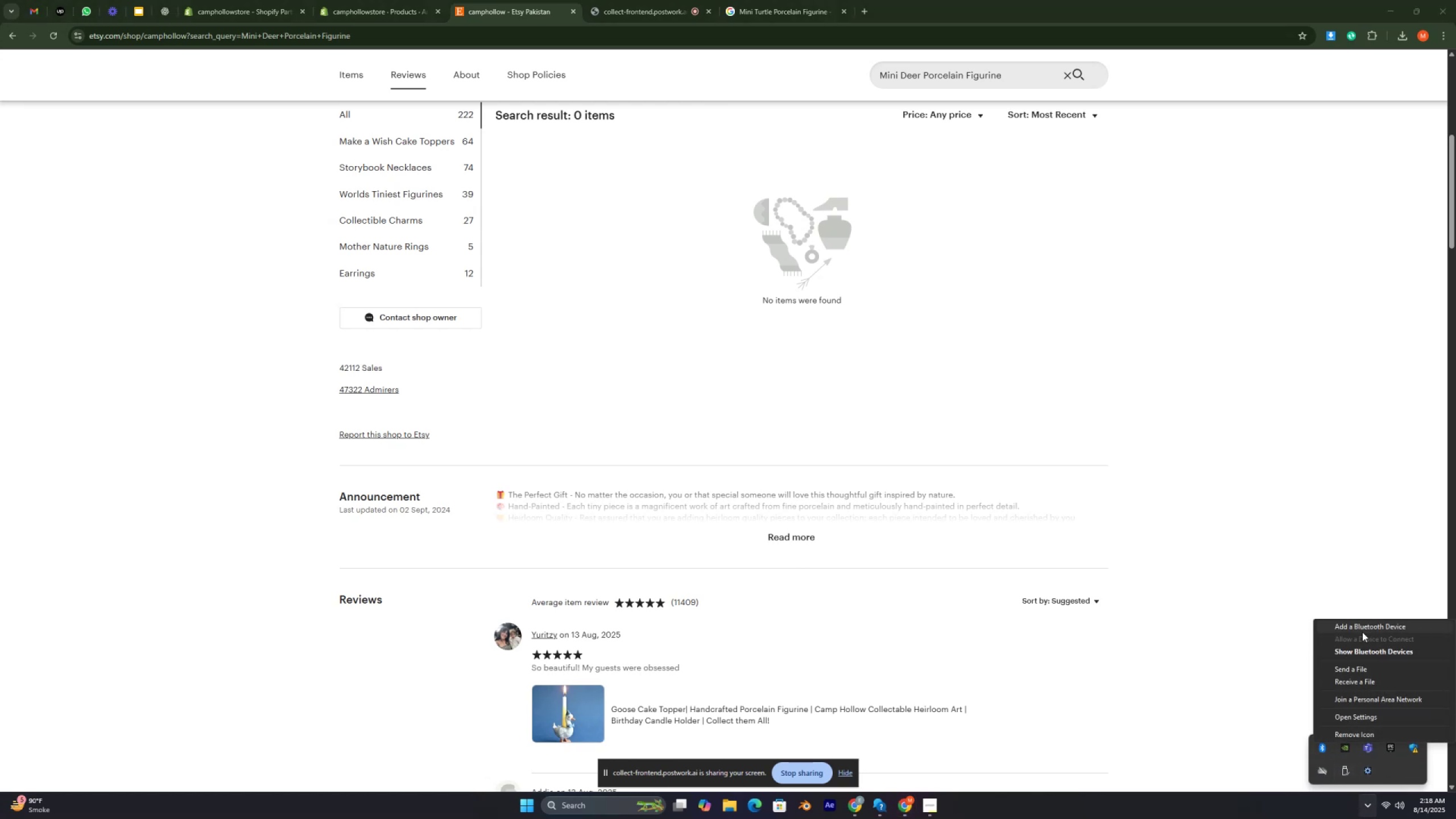 
left_click([1362, 632])
 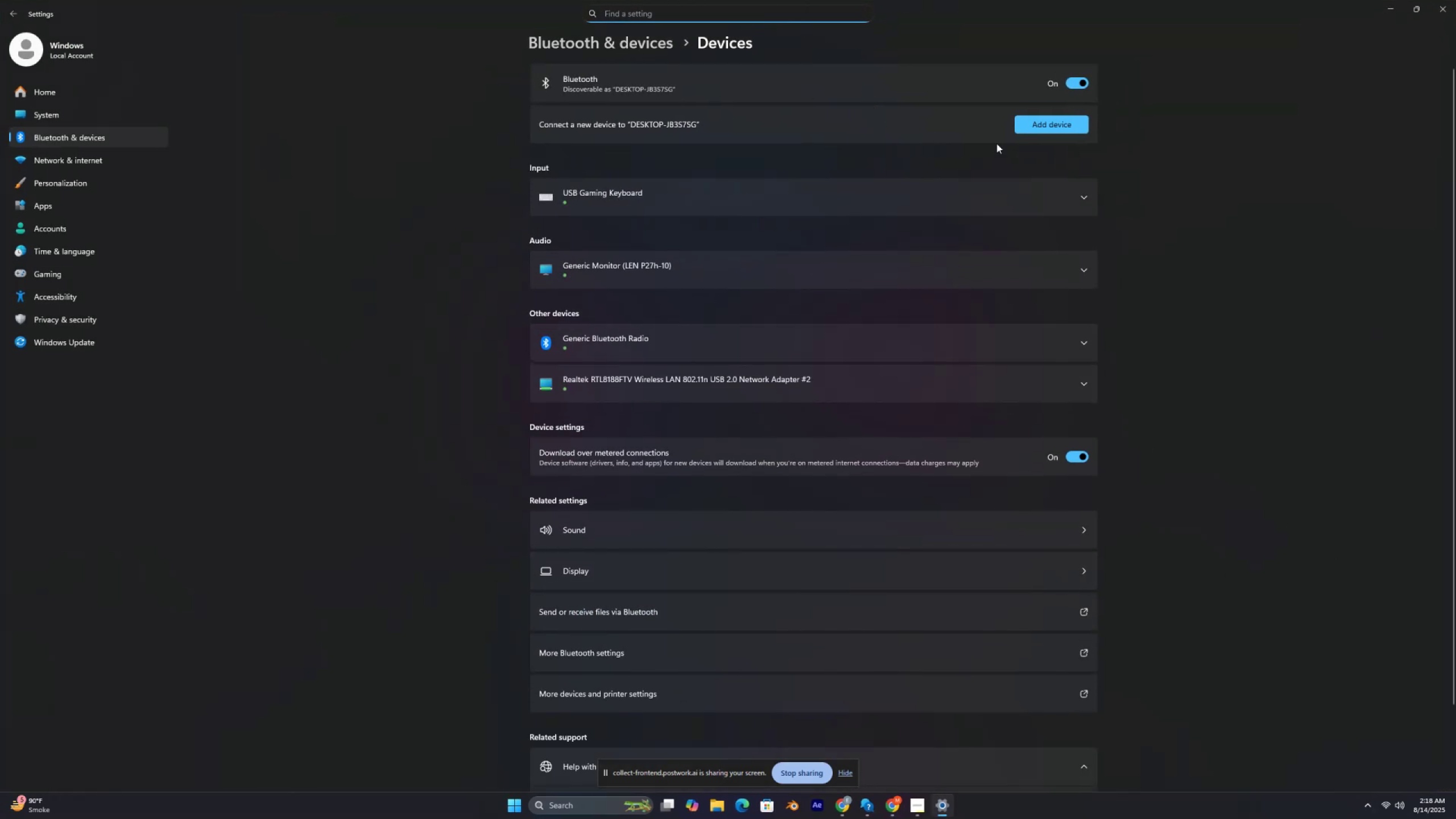 
left_click([1025, 129])
 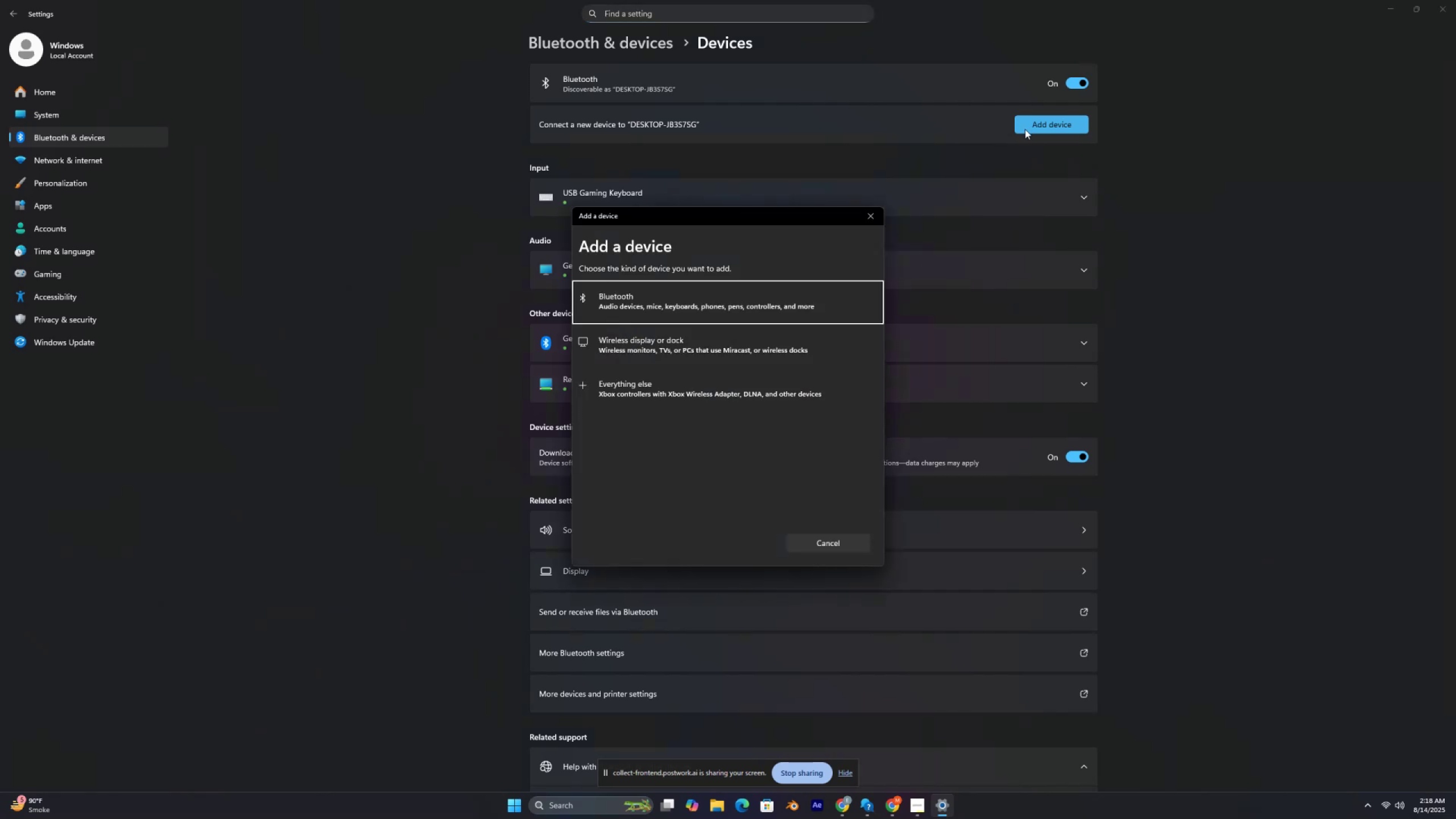 
wait(5.04)
 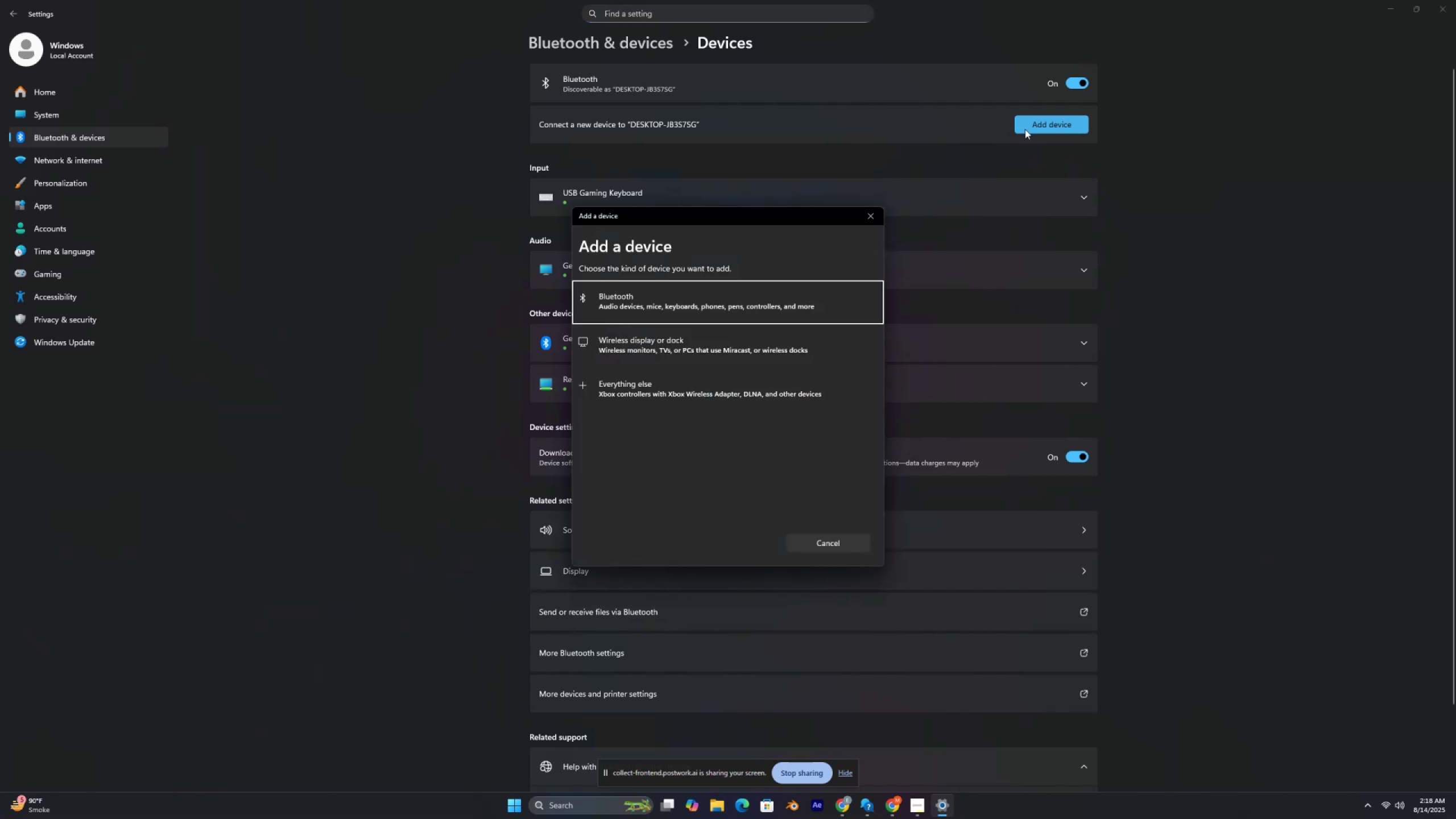 
left_click([721, 304])
 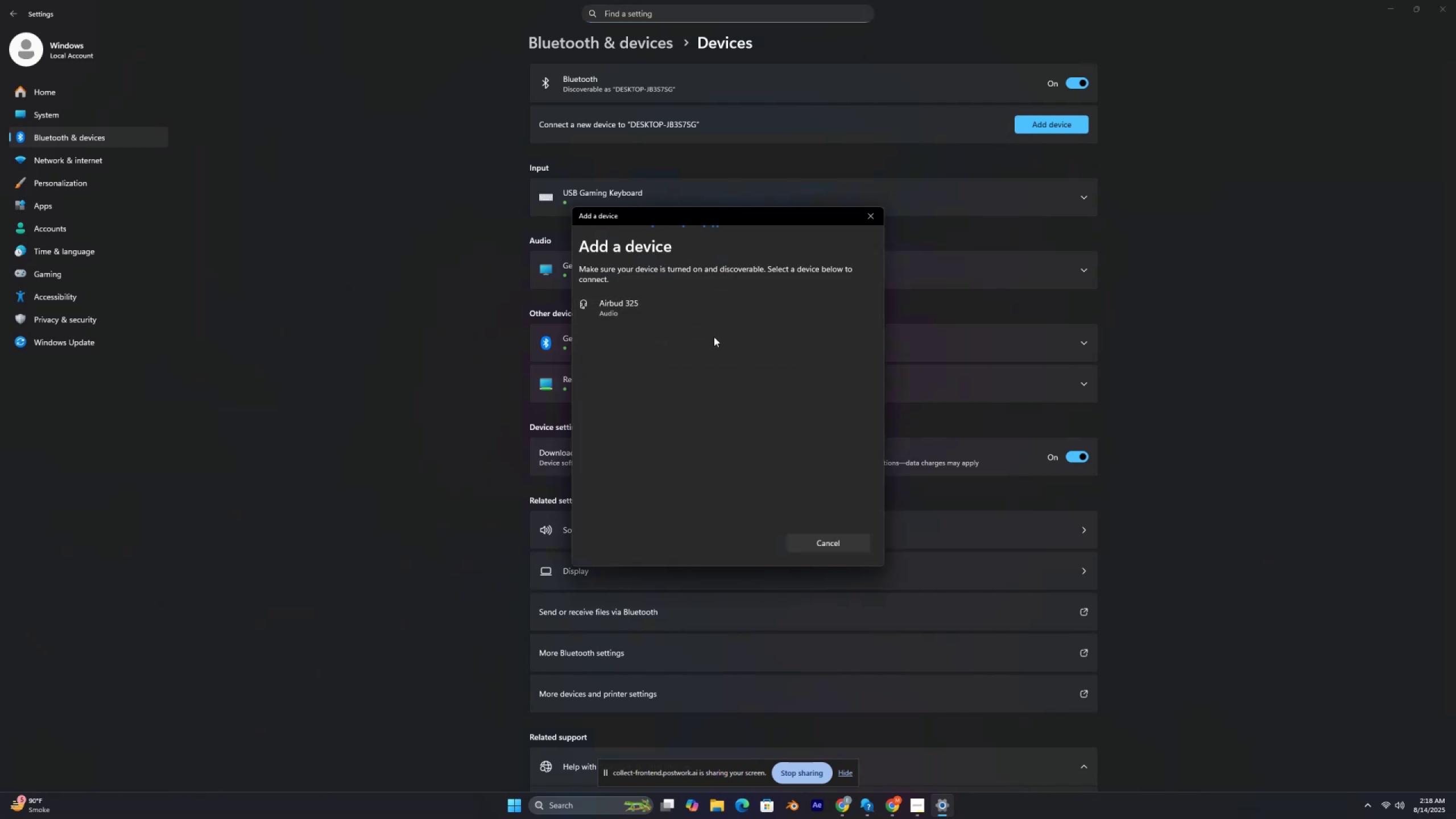 
left_click([680, 294])
 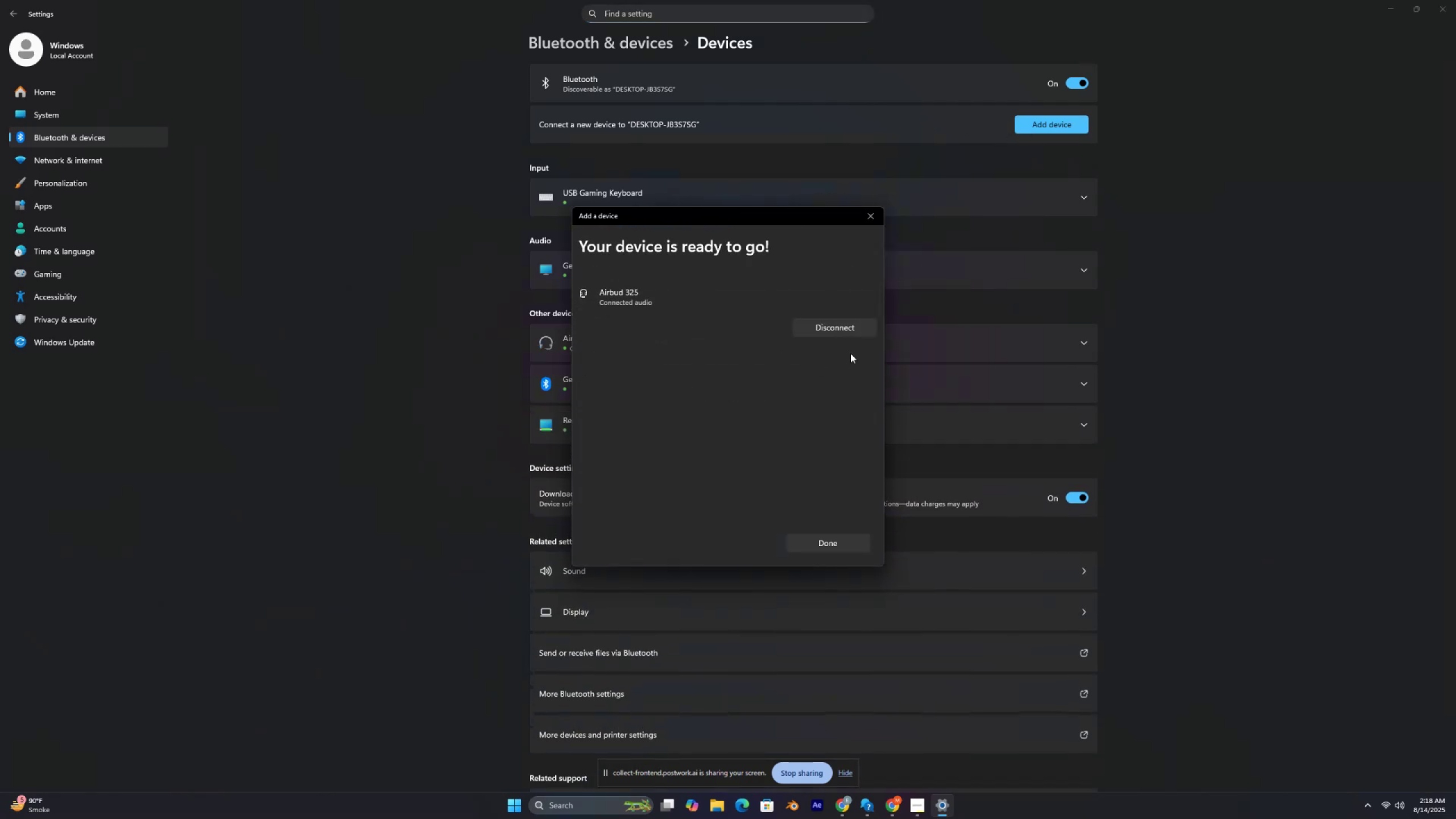 
left_click([701, 345])
 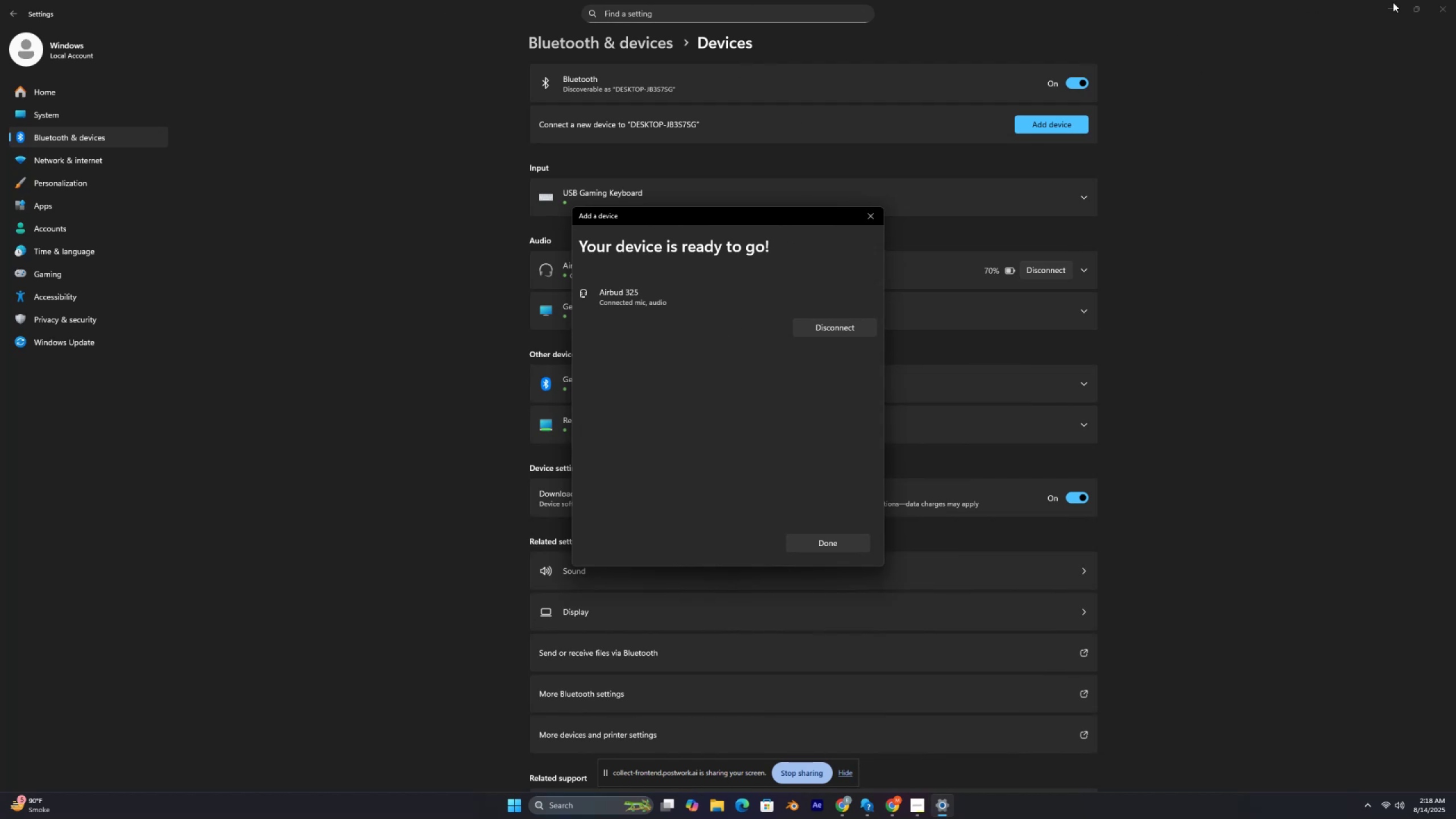 
left_click([1380, 15])
 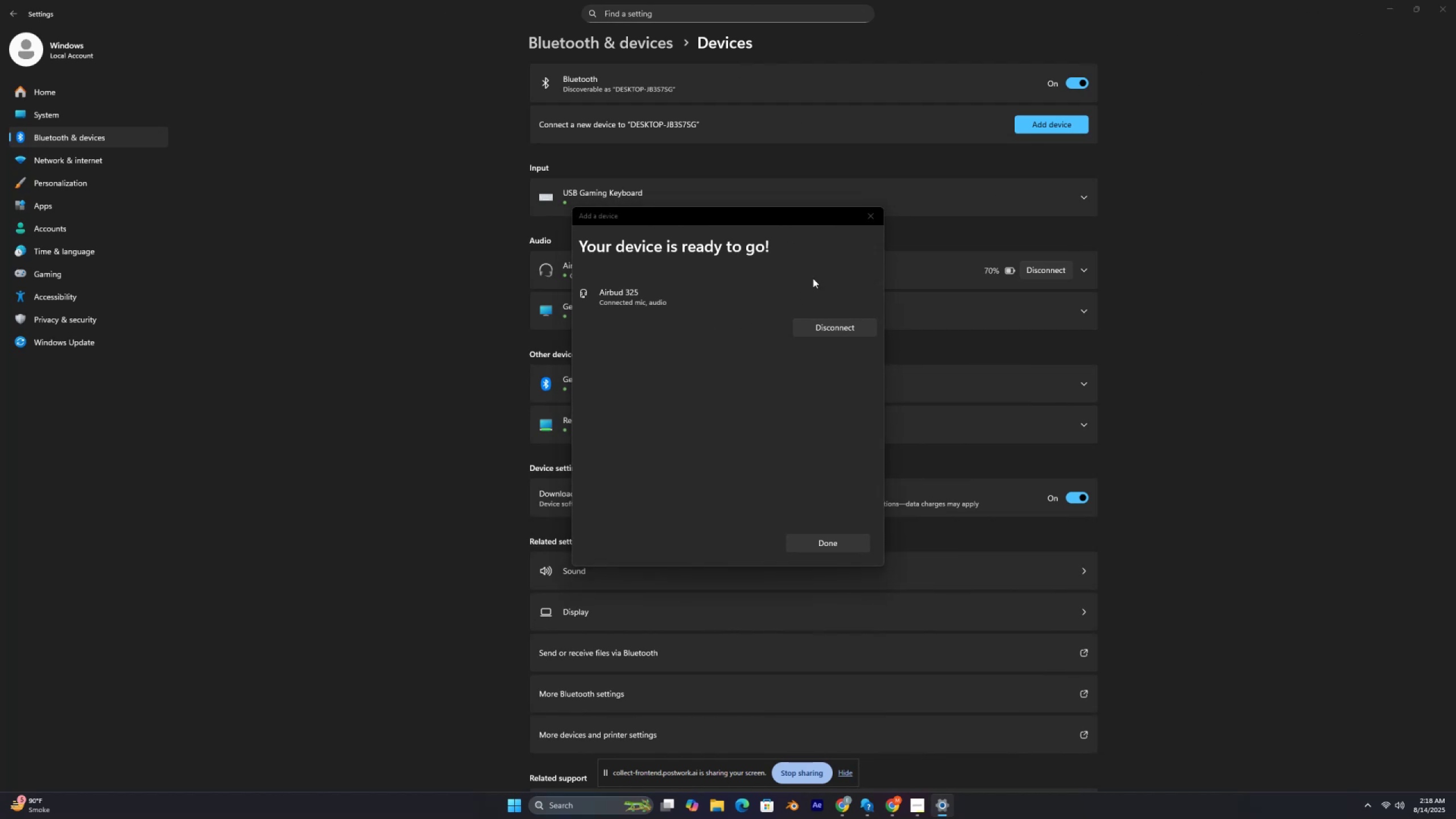 
left_click([876, 225])
 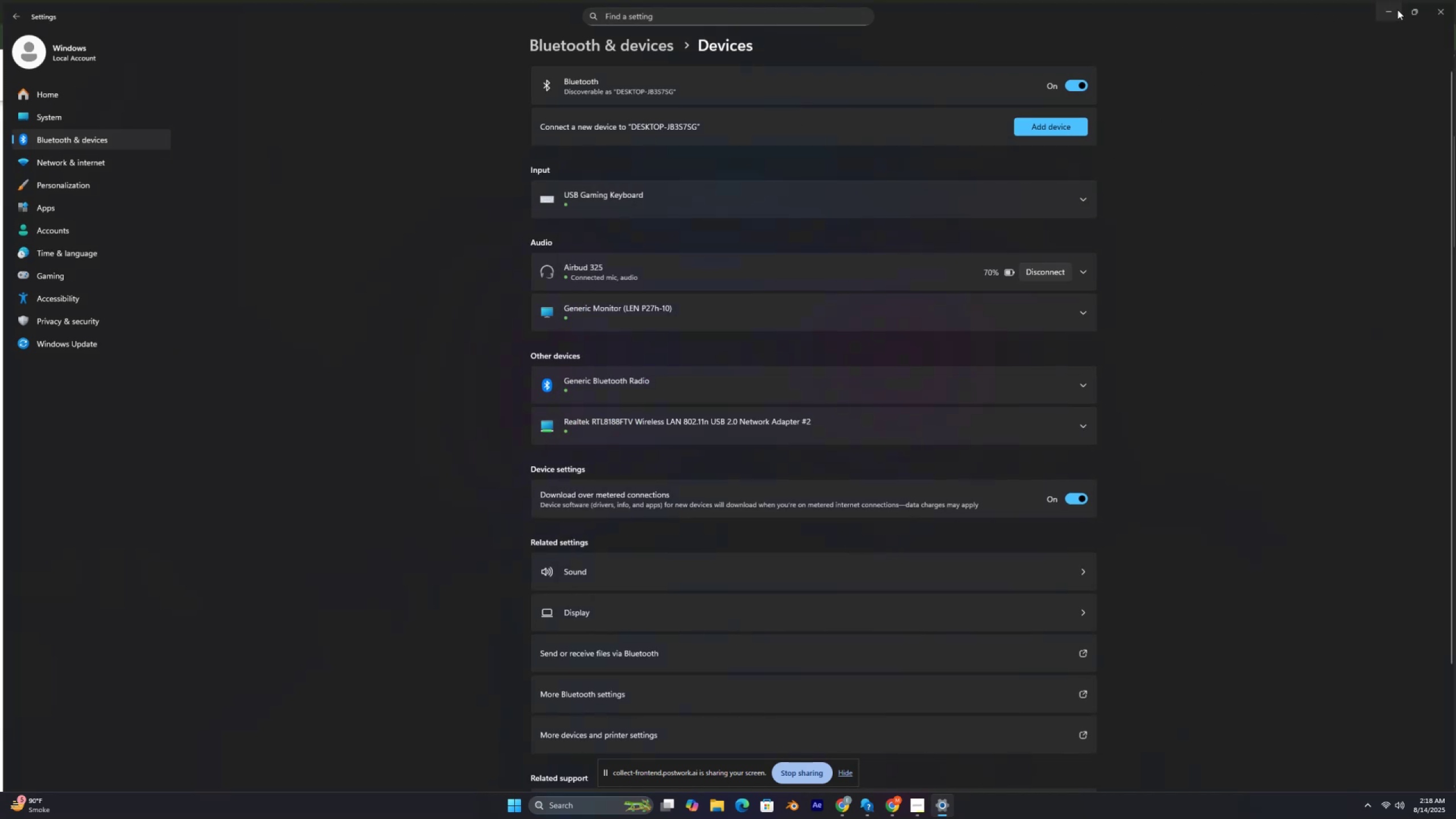 
mouse_move([855, 6])
 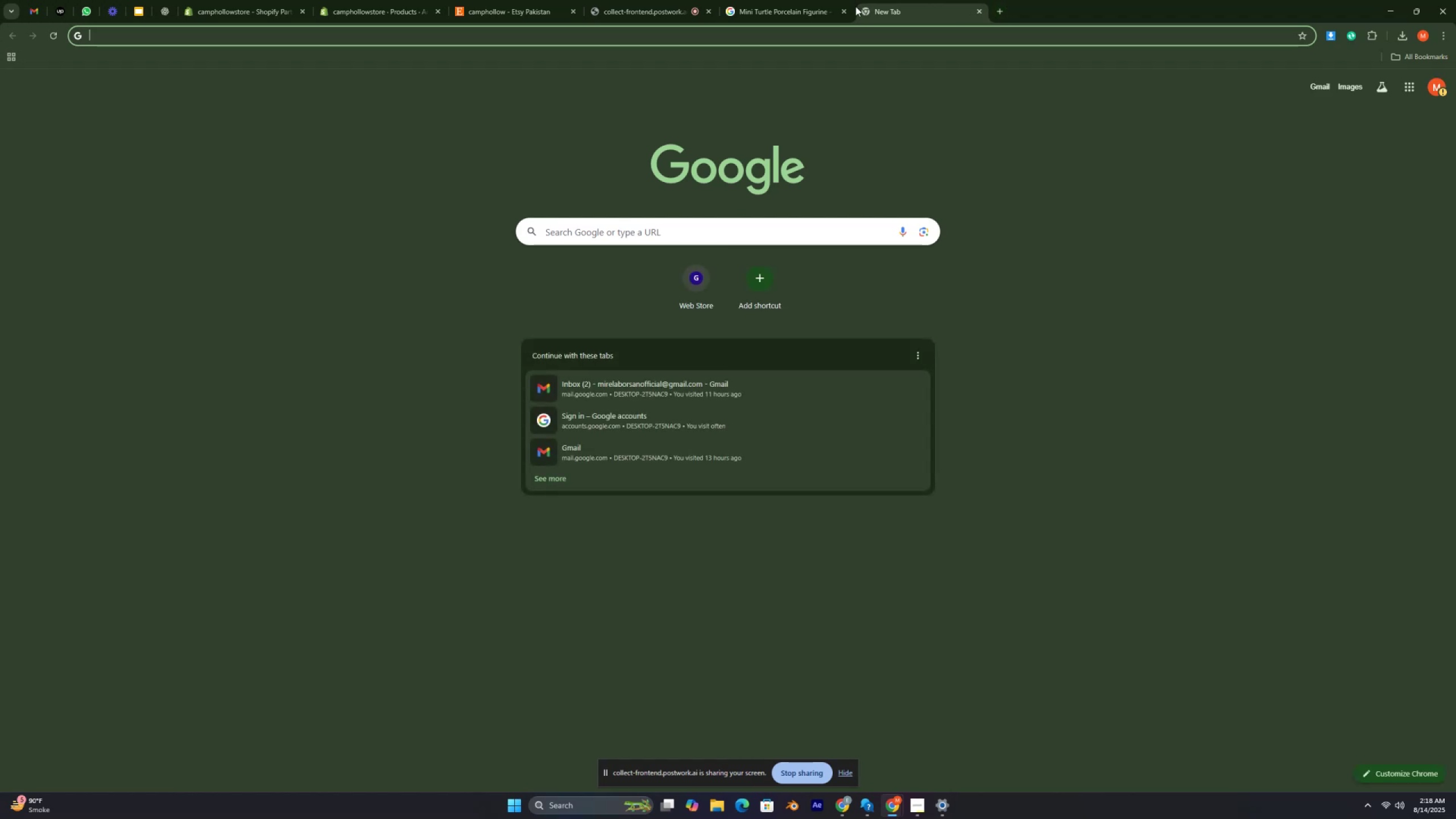 
mouse_move([847, 19])
 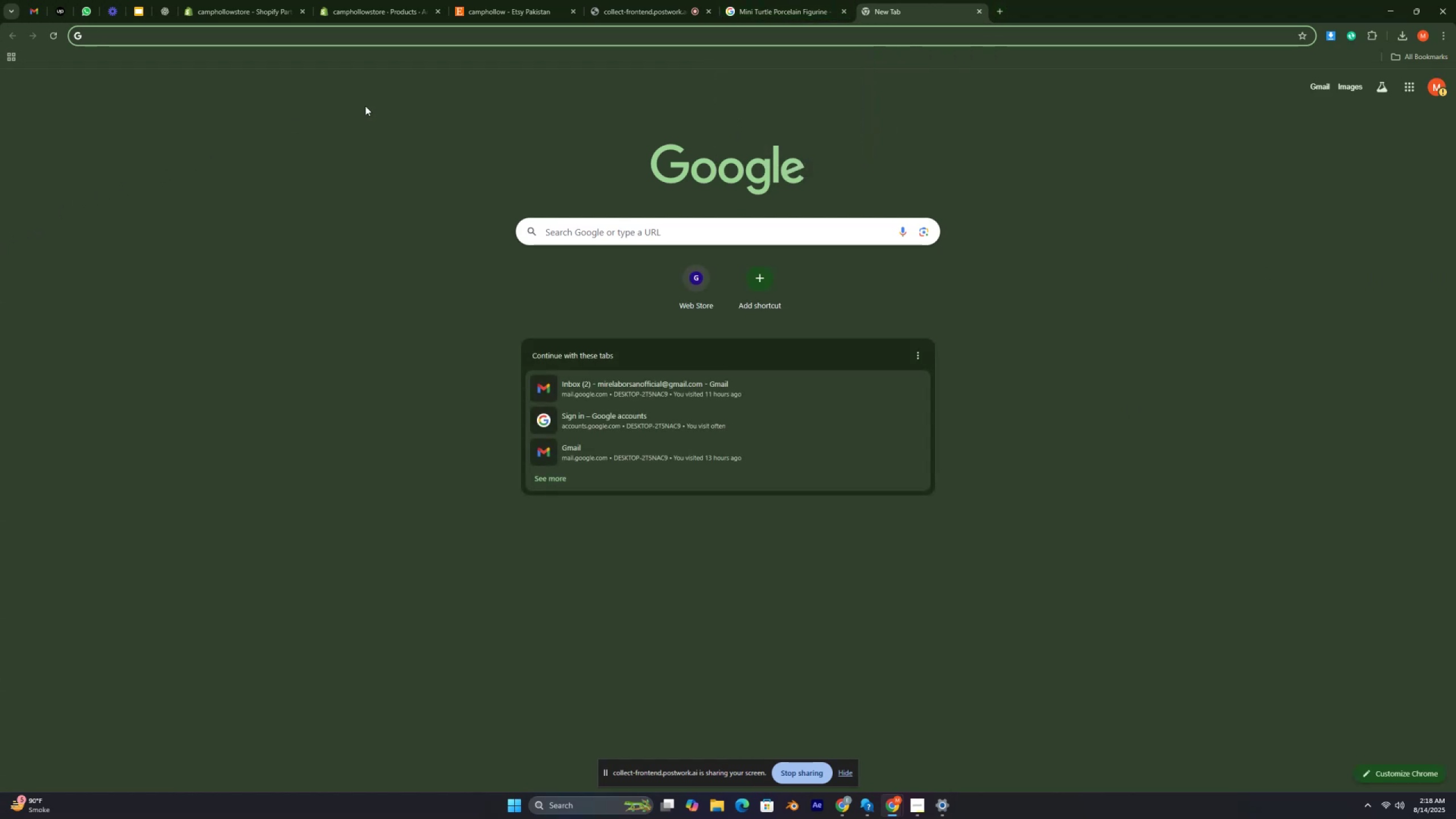 
wait(5.68)
 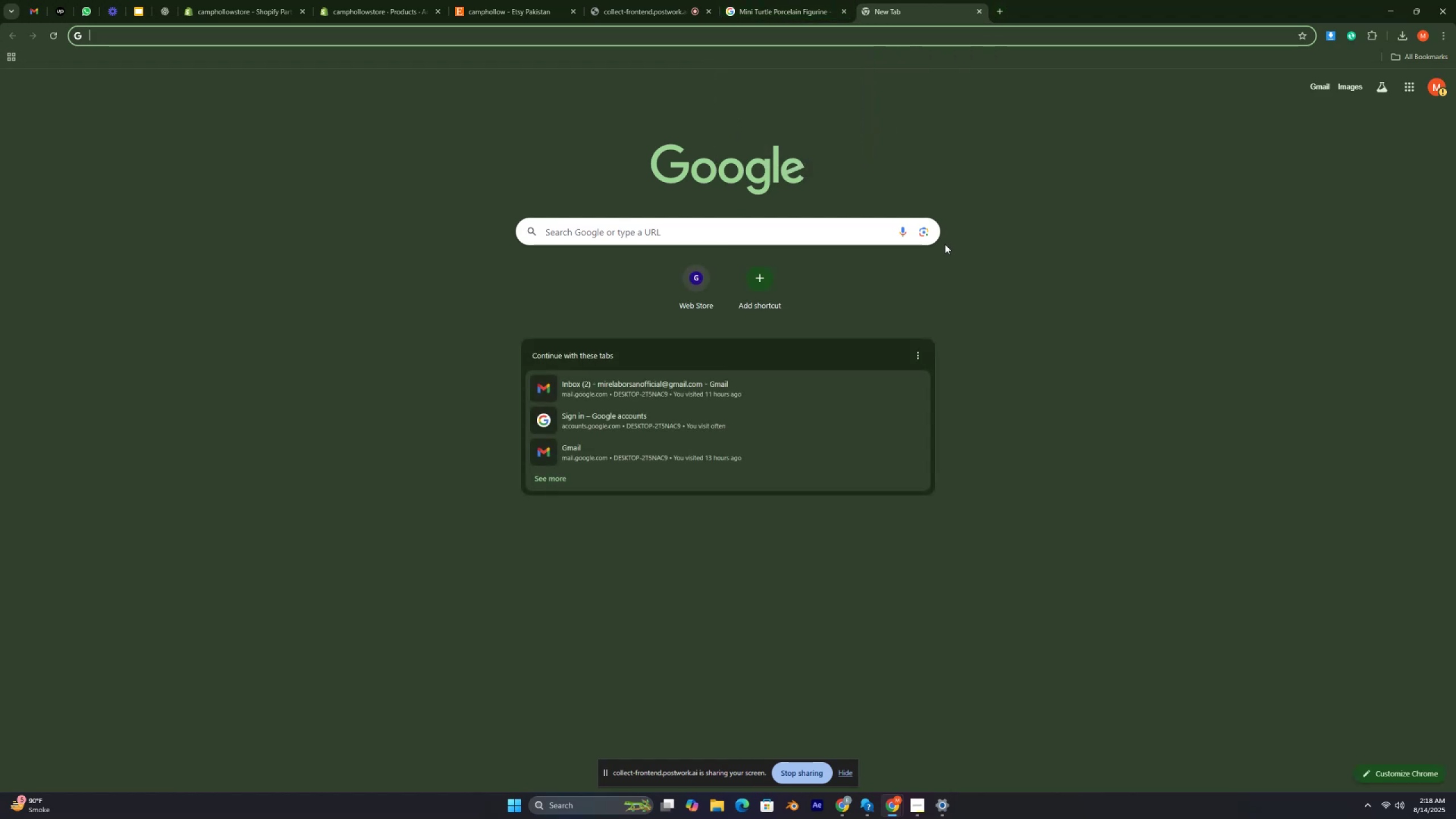 
left_click([977, 10])
 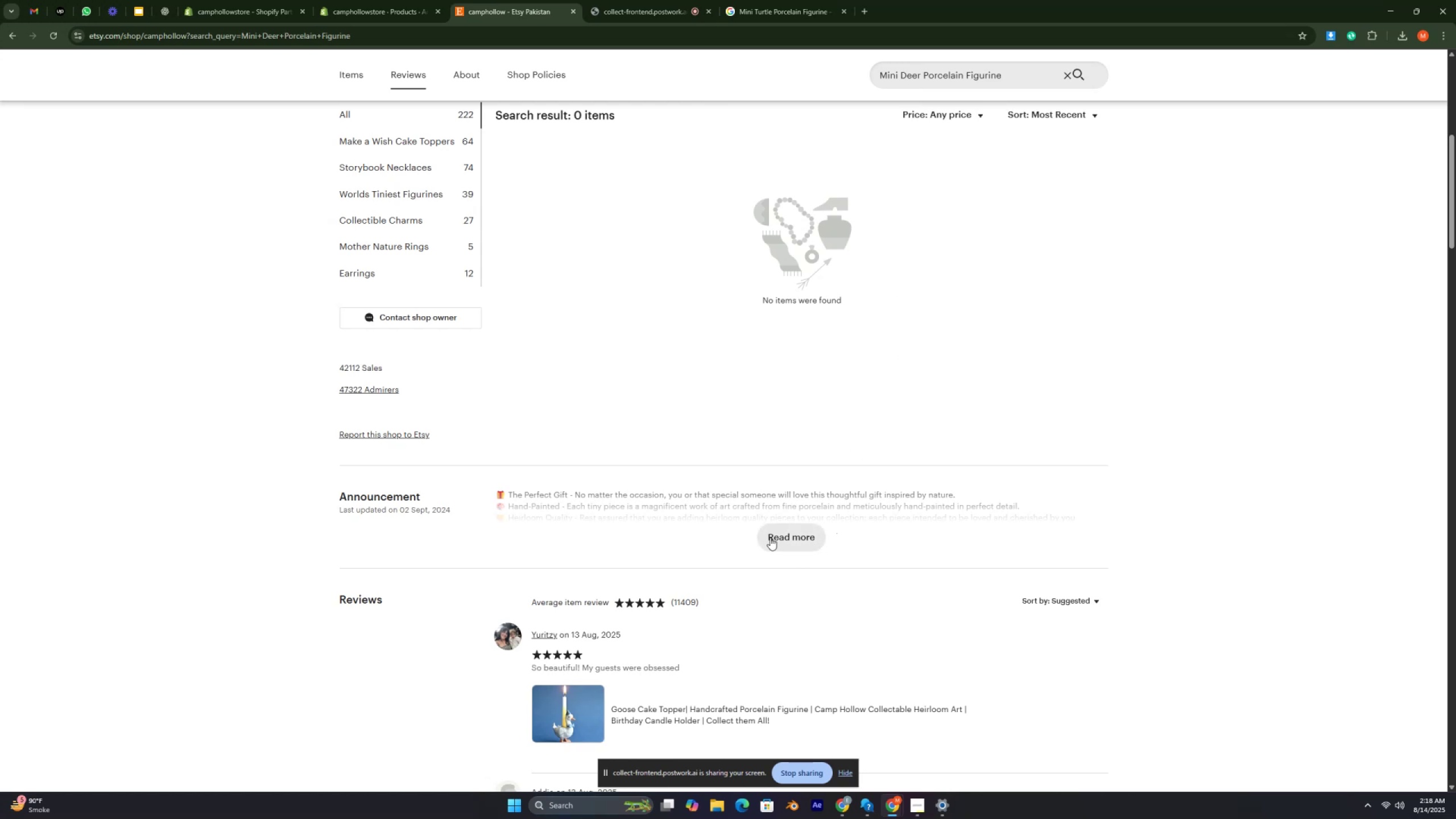 
wait(11.16)
 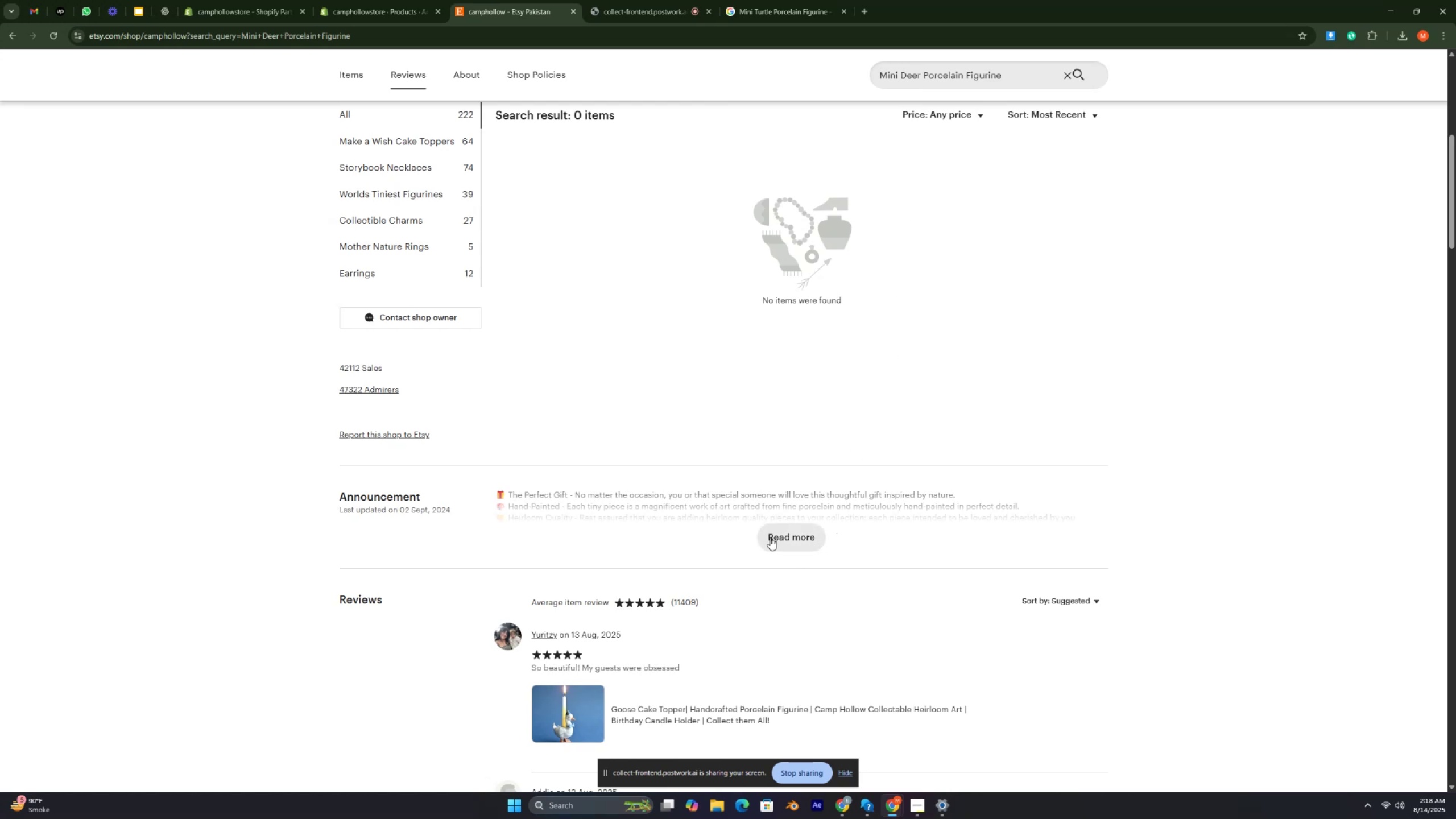 
left_click_drag(start_coordinate=[897, 75], to_coordinate=[817, 87])
 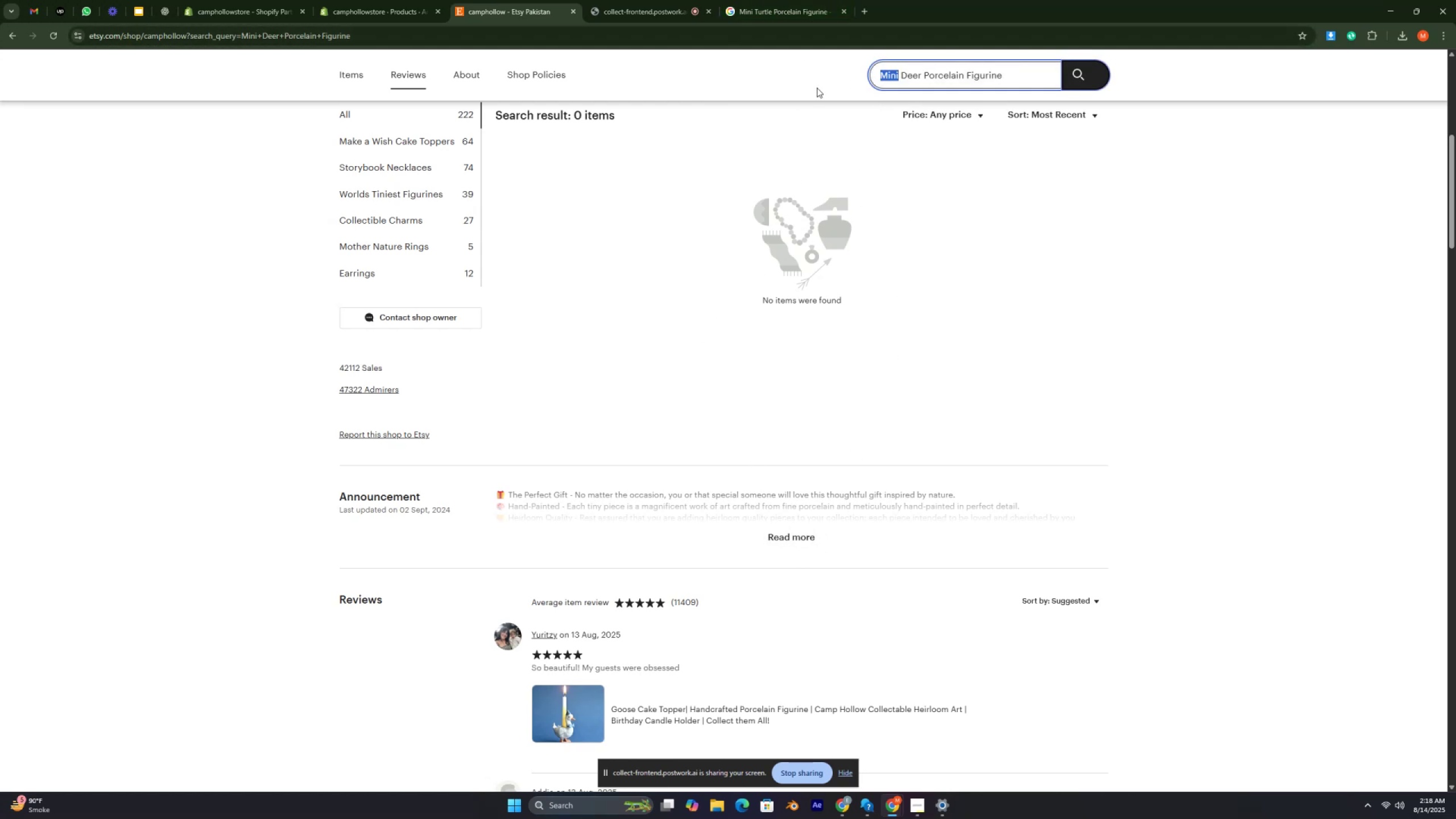 
key(Backspace)
 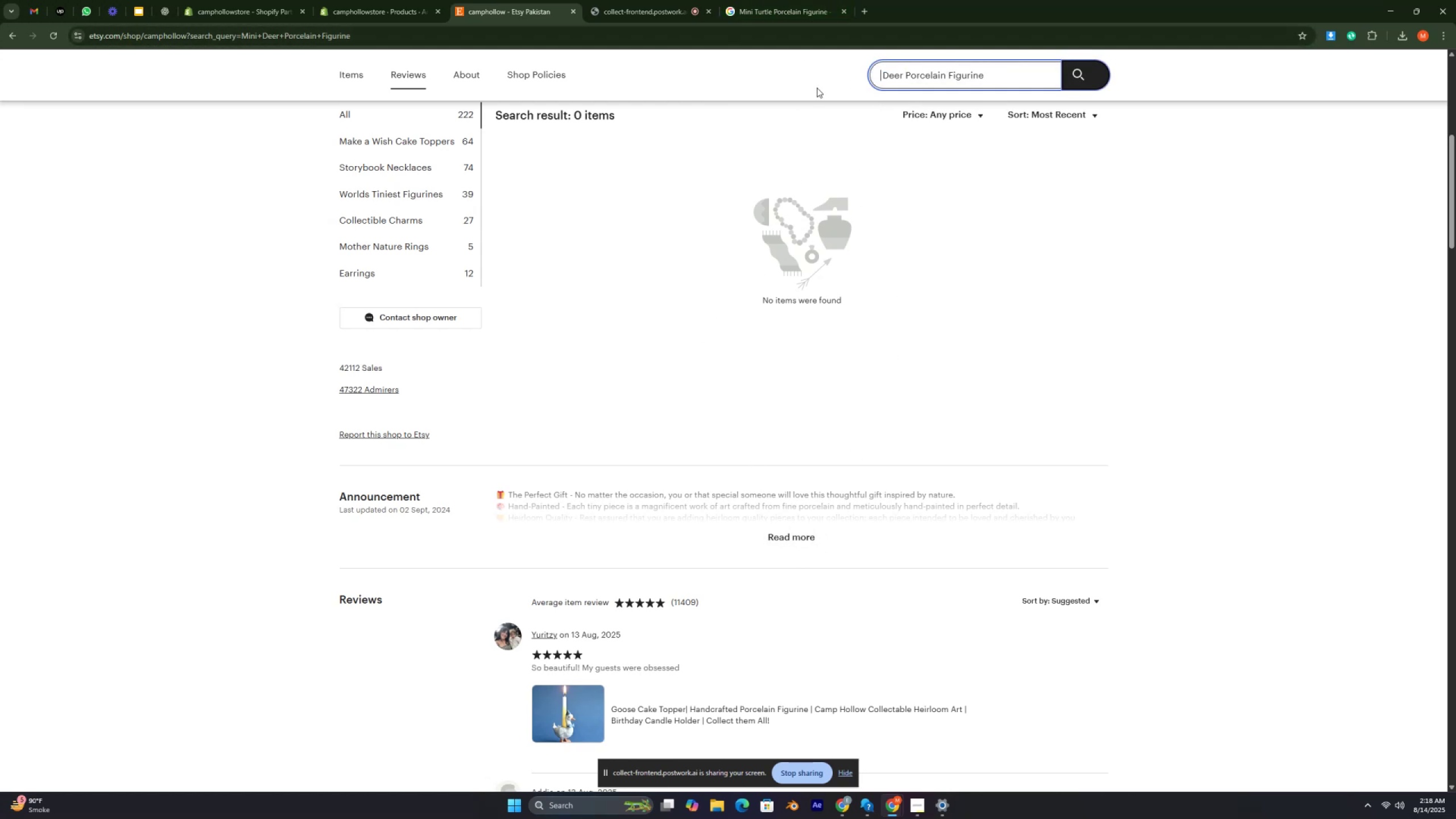 
key(Enter)
 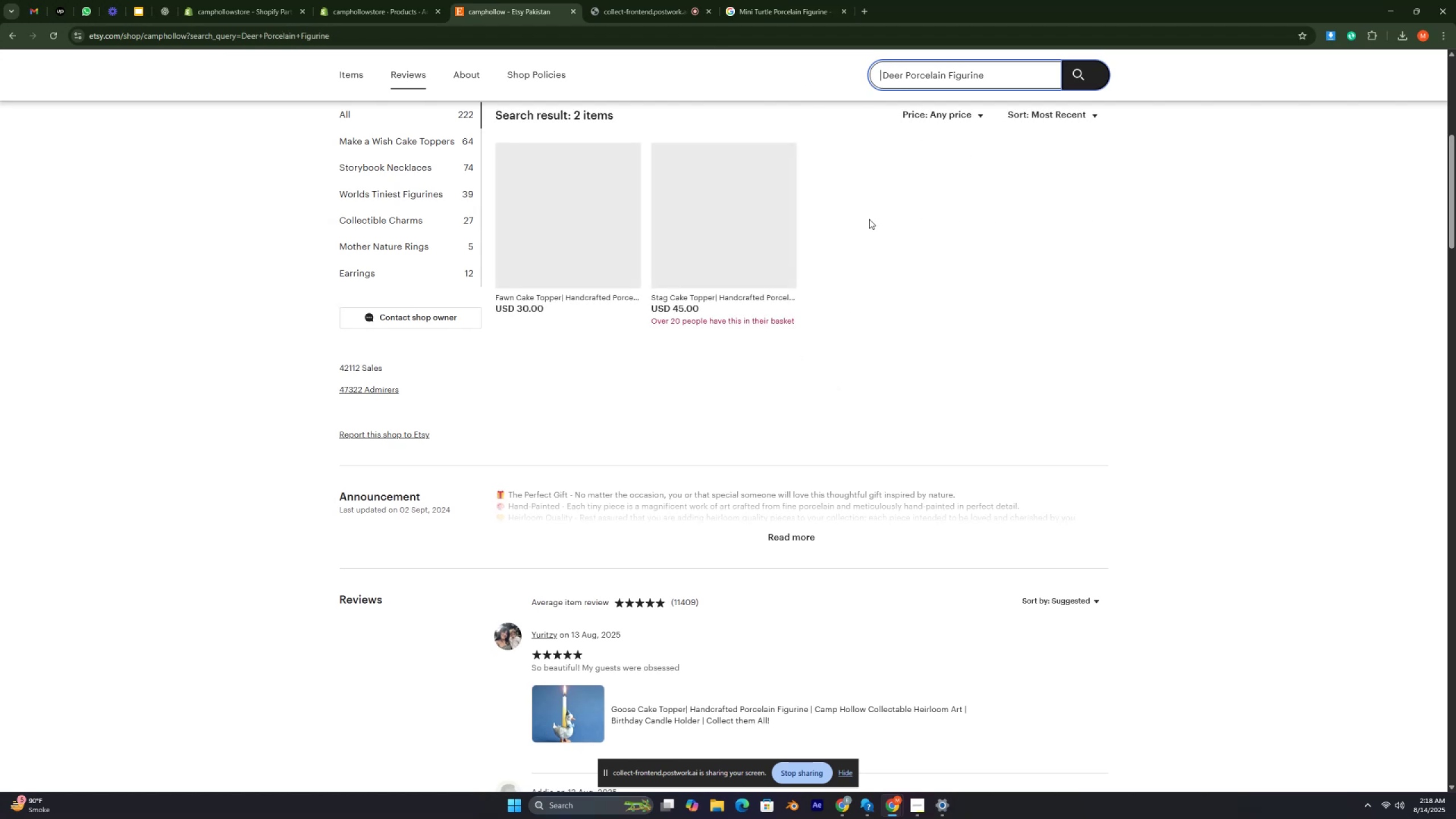 
mouse_move([611, 231])
 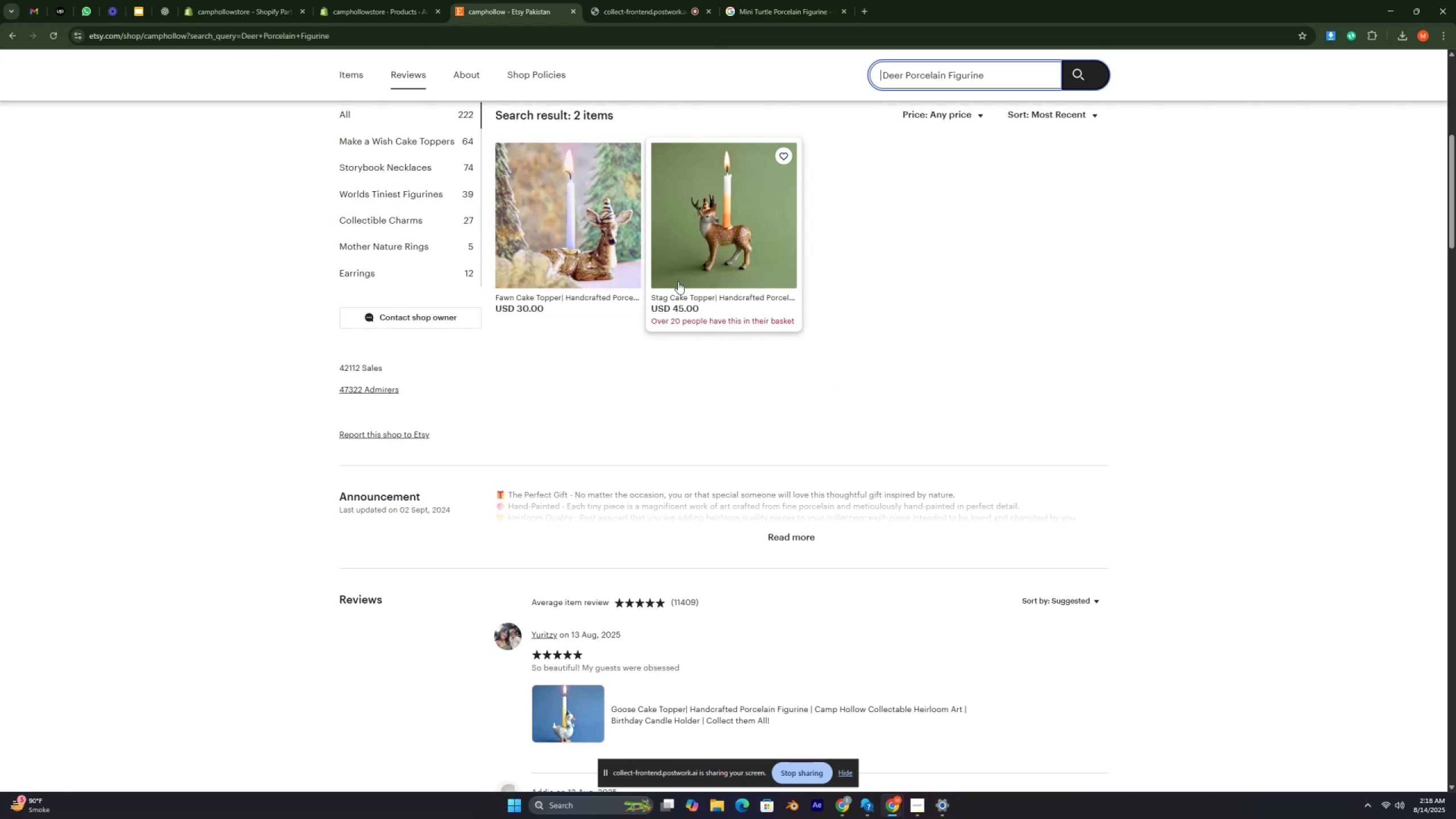 
left_click([624, 229])
 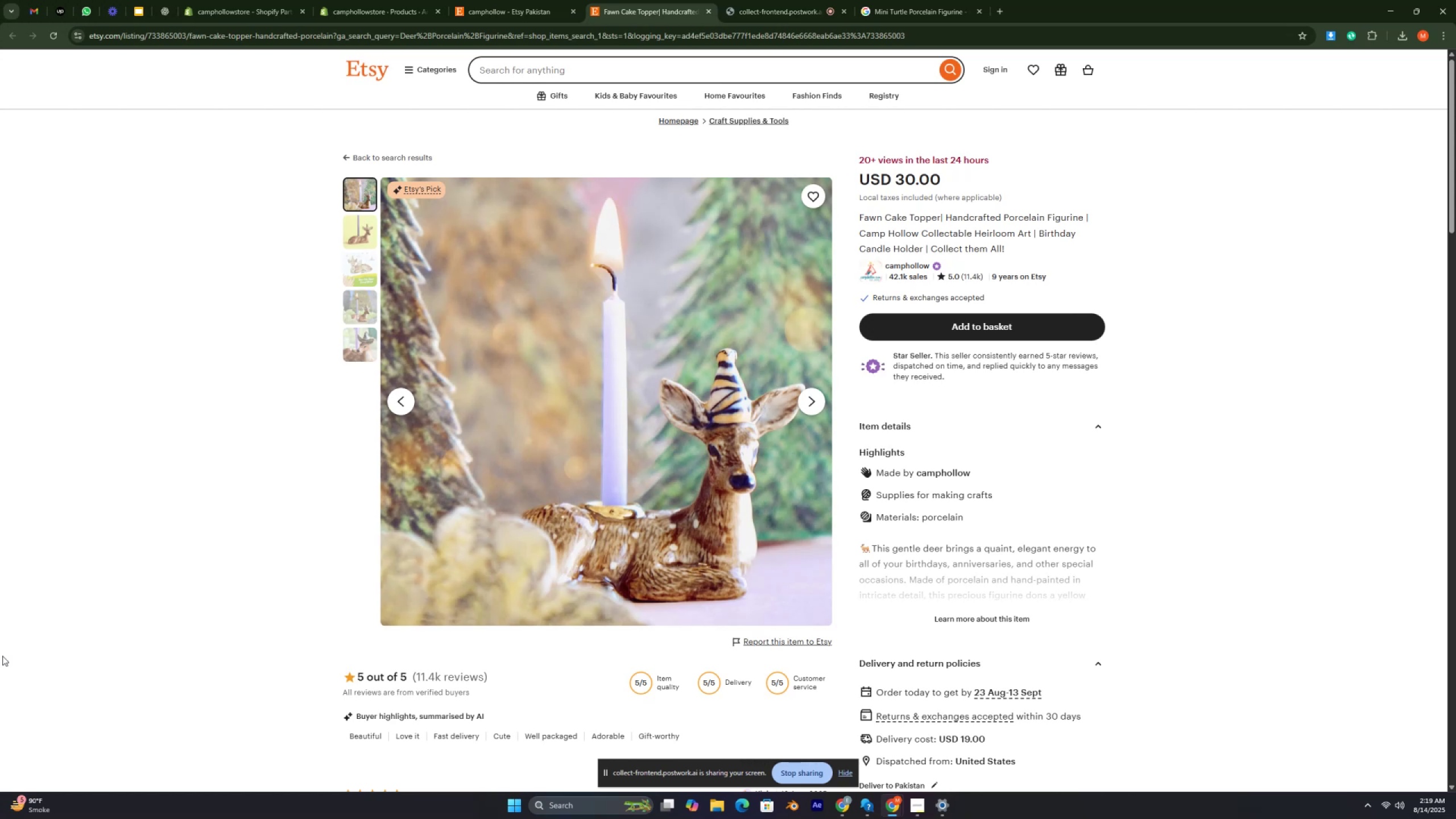 
wait(37.89)
 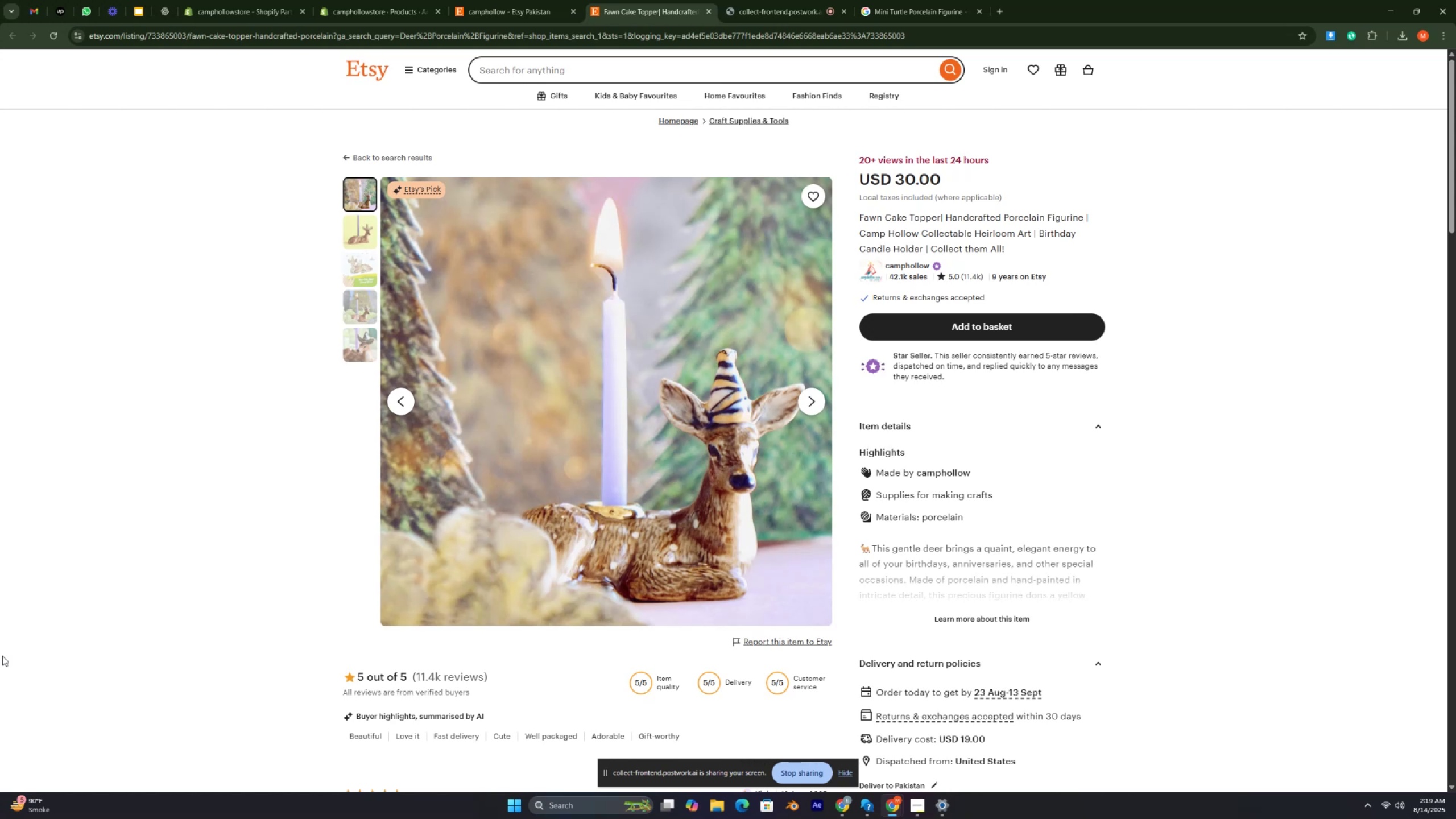 
key(Control+ControlRight)
 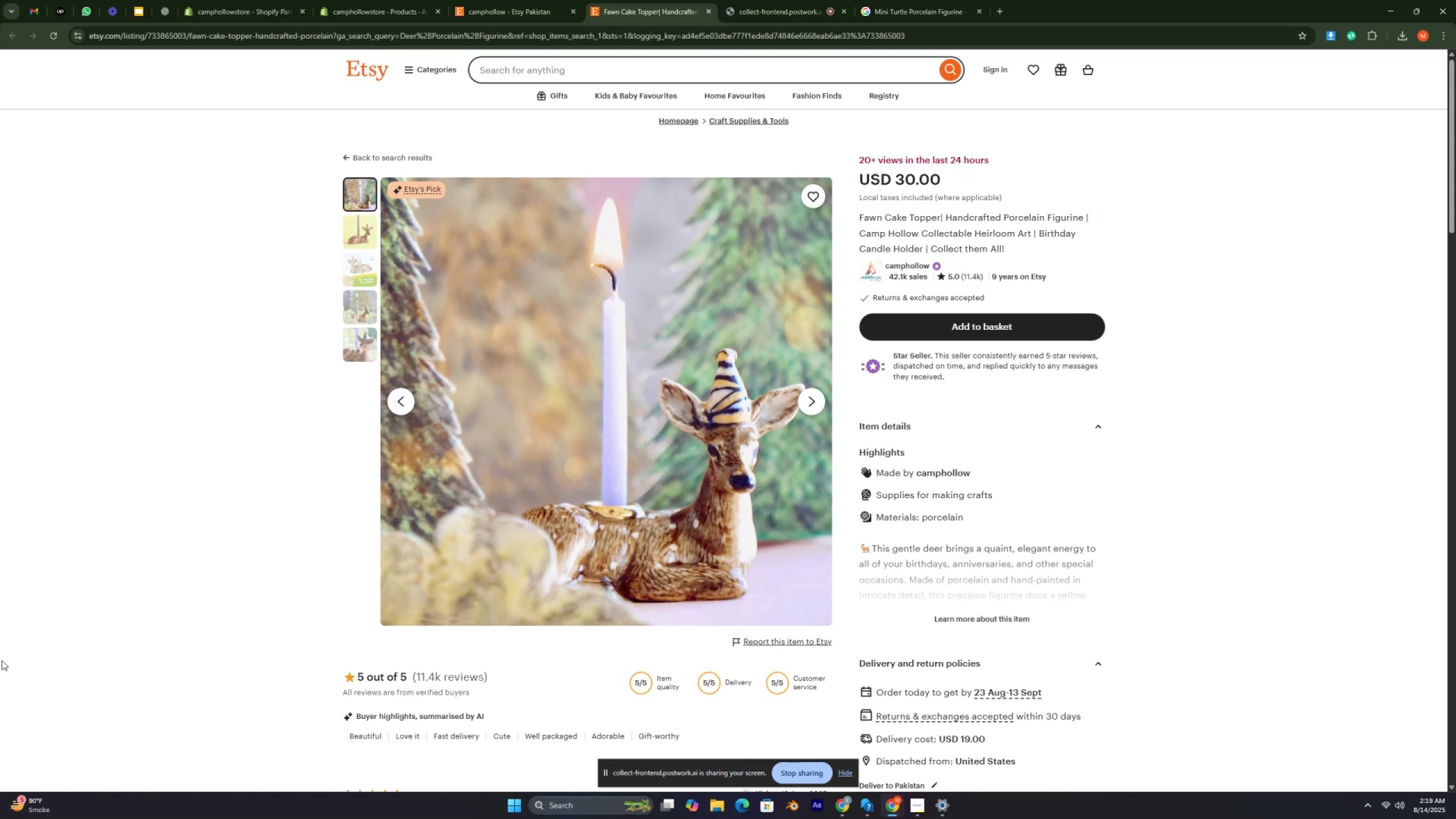 
key(Control+ControlRight)
 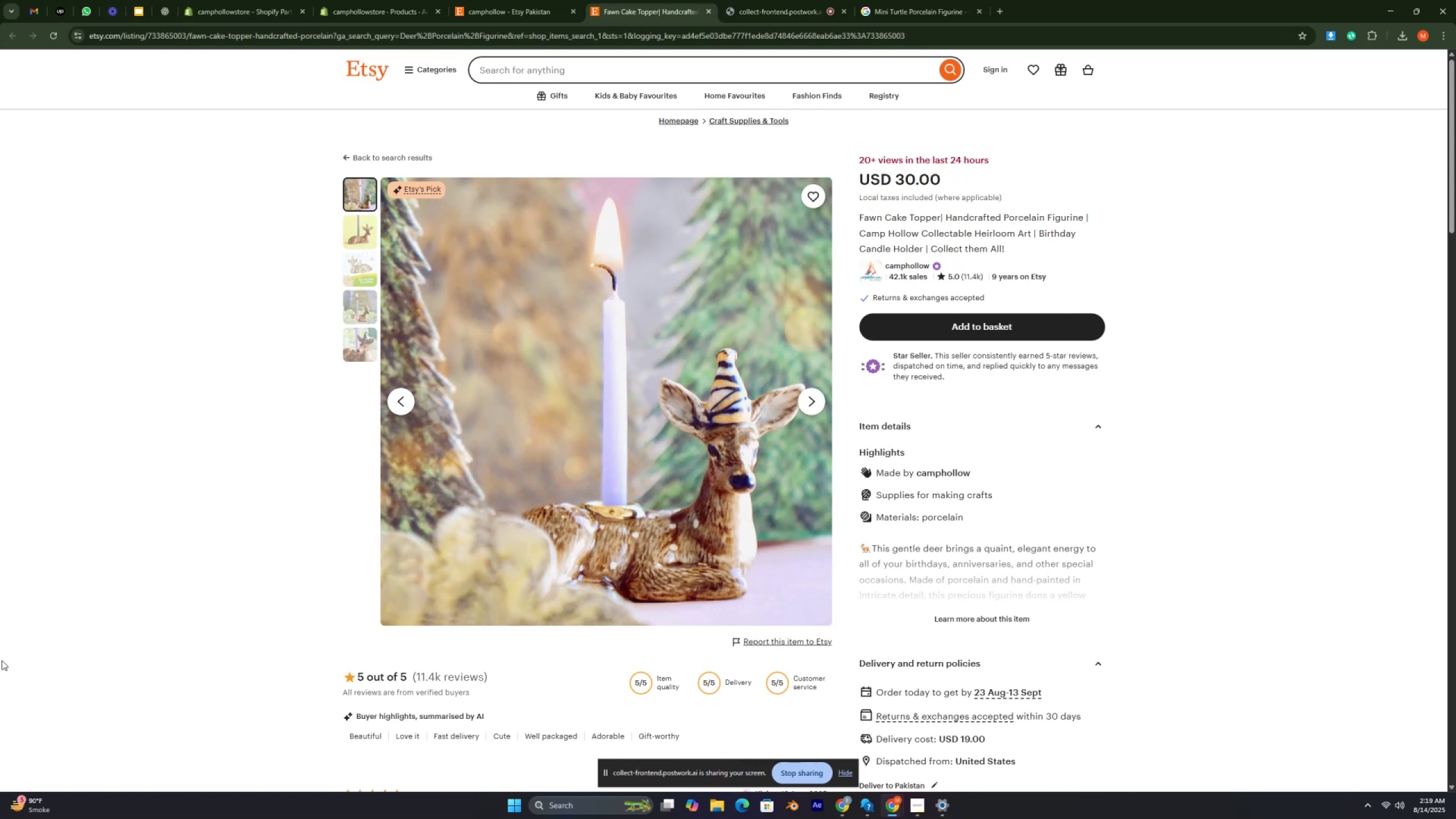 
key(Control+ControlRight)
 